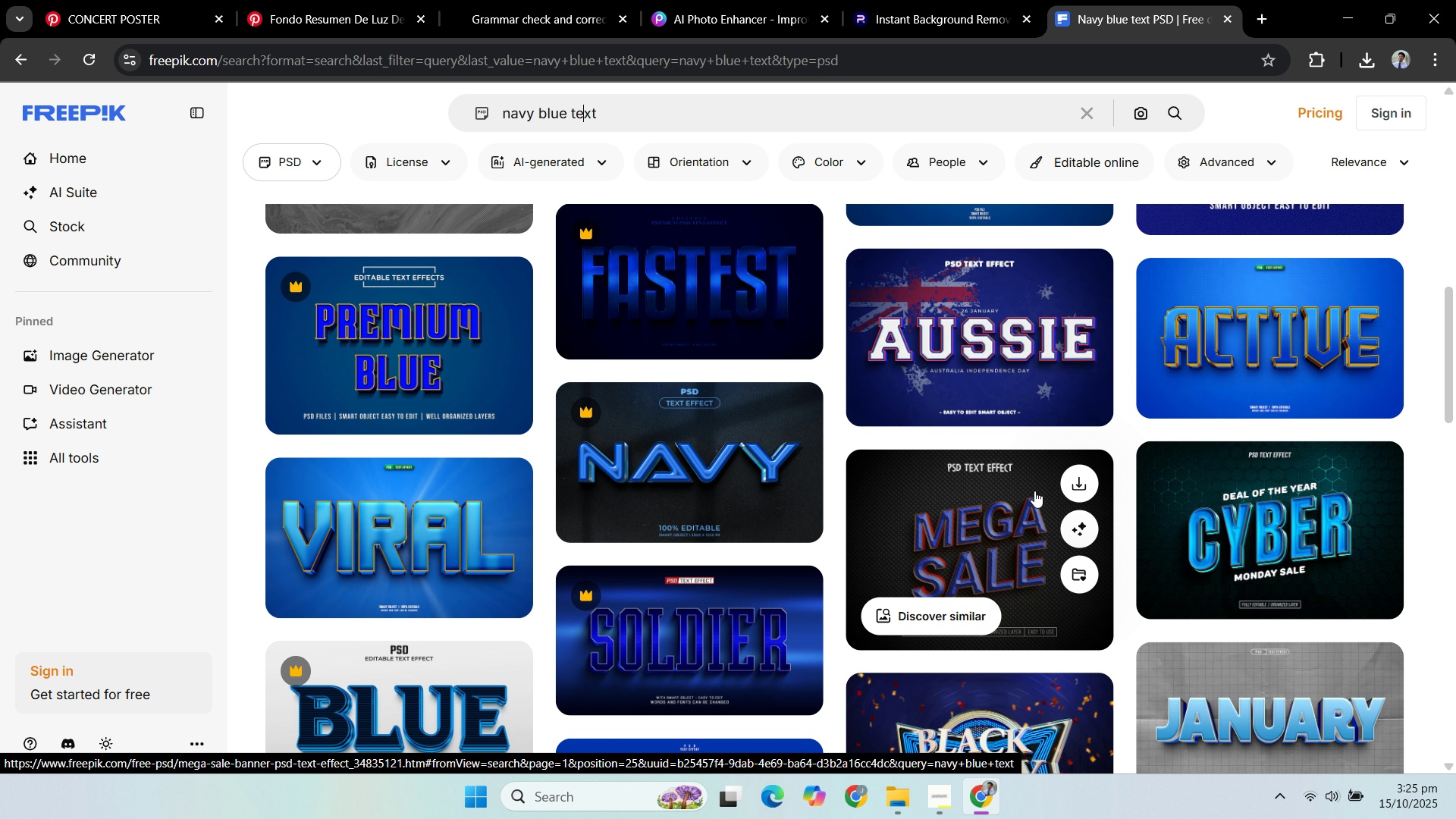 
scroll: coordinate [1025, 490], scroll_direction: down, amount: 1.0
 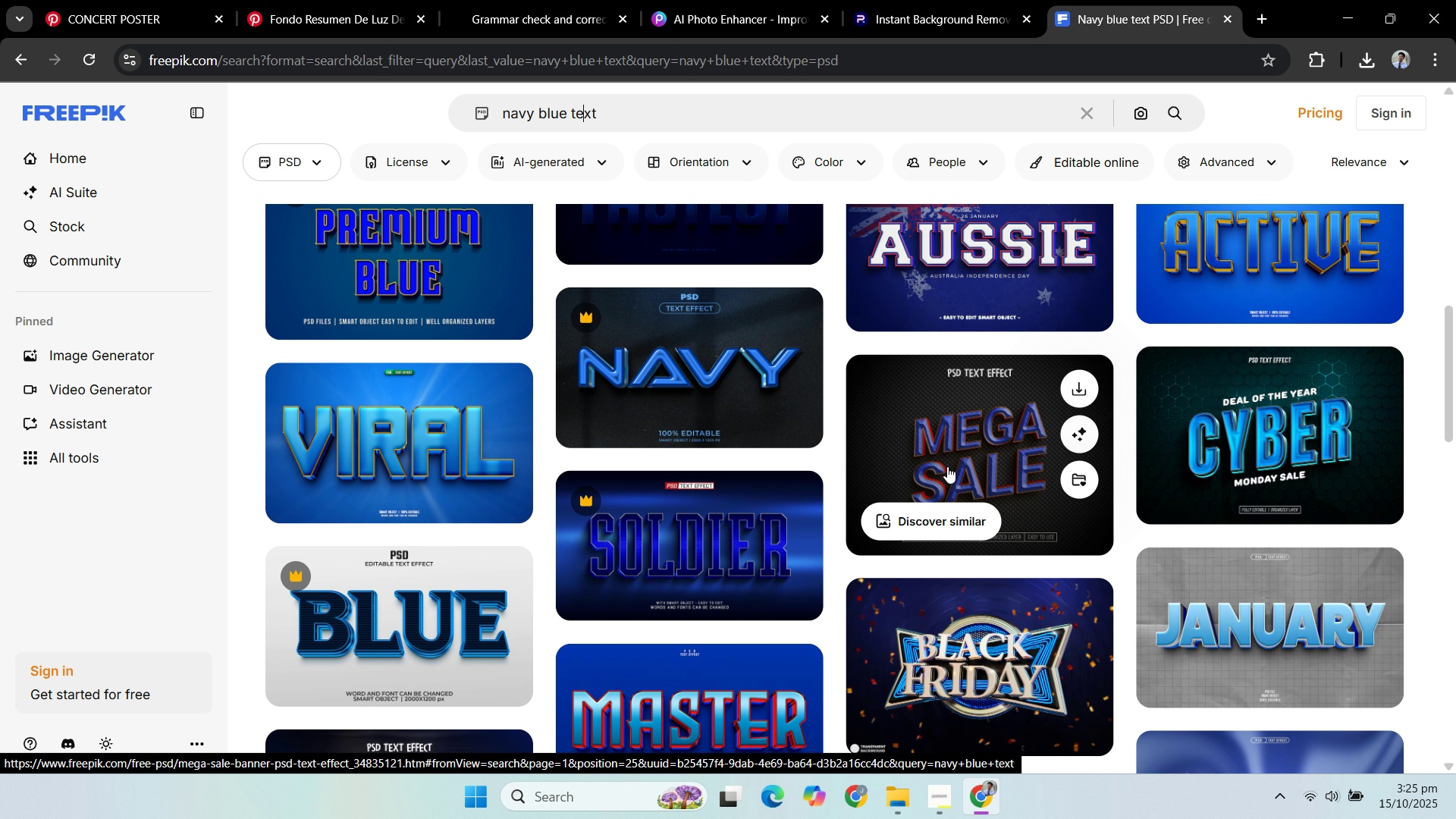 
scroll: coordinate [929, 457], scroll_direction: up, amount: 2.0
 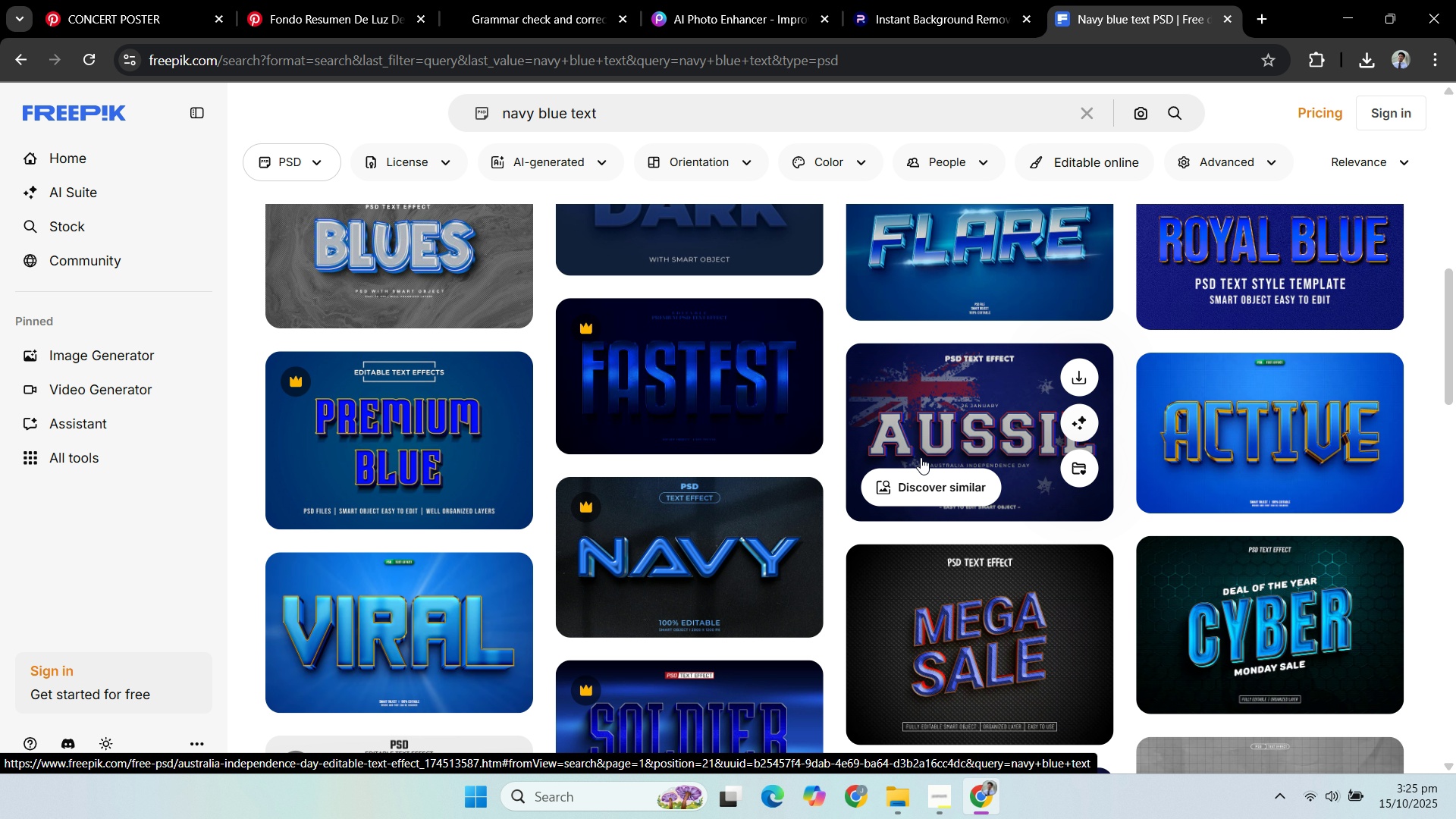 
scroll: coordinate [833, 457], scroll_direction: down, amount: 4.0
 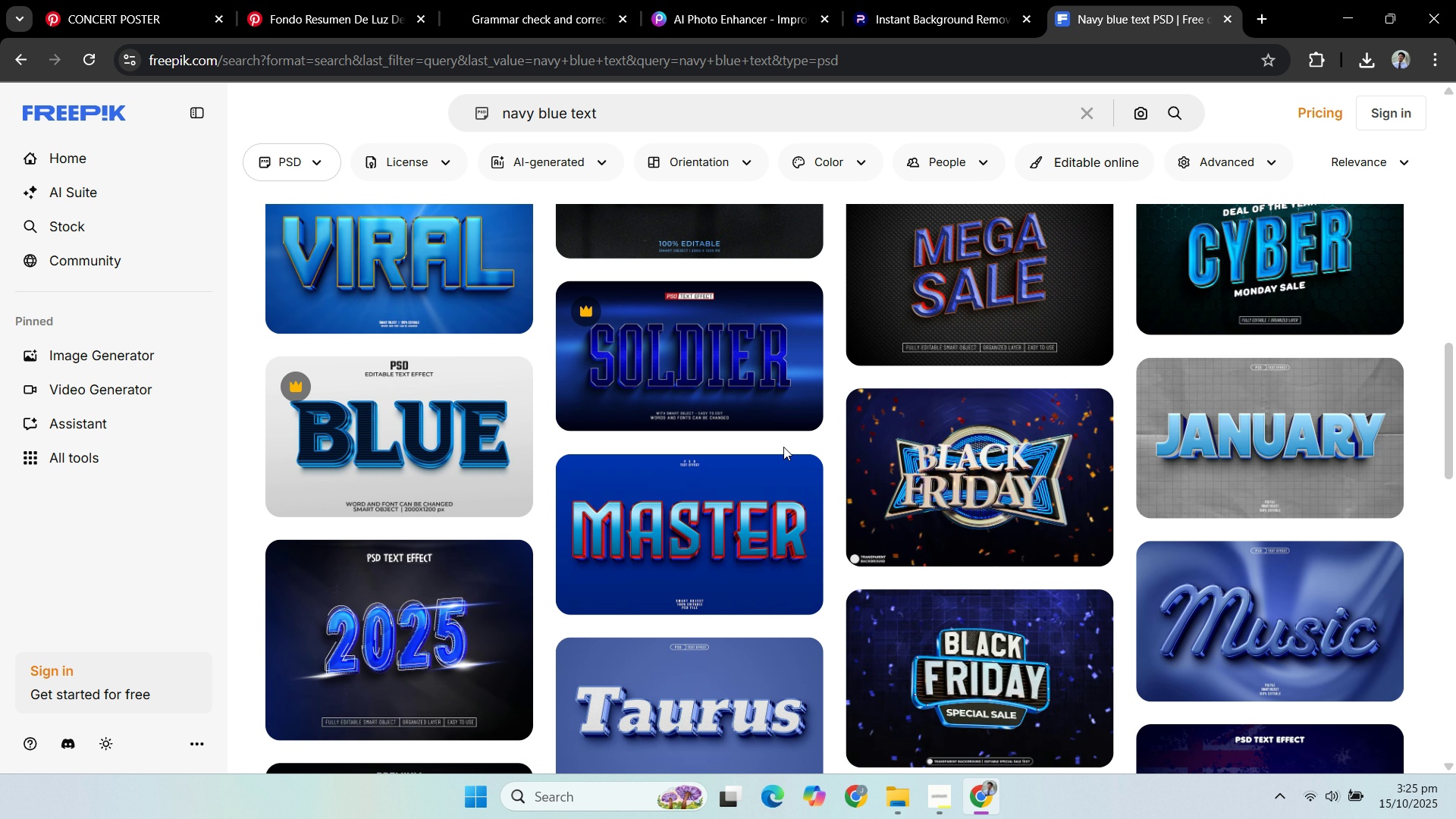 
scroll: coordinate [777, 447], scroll_direction: up, amount: 1.0
 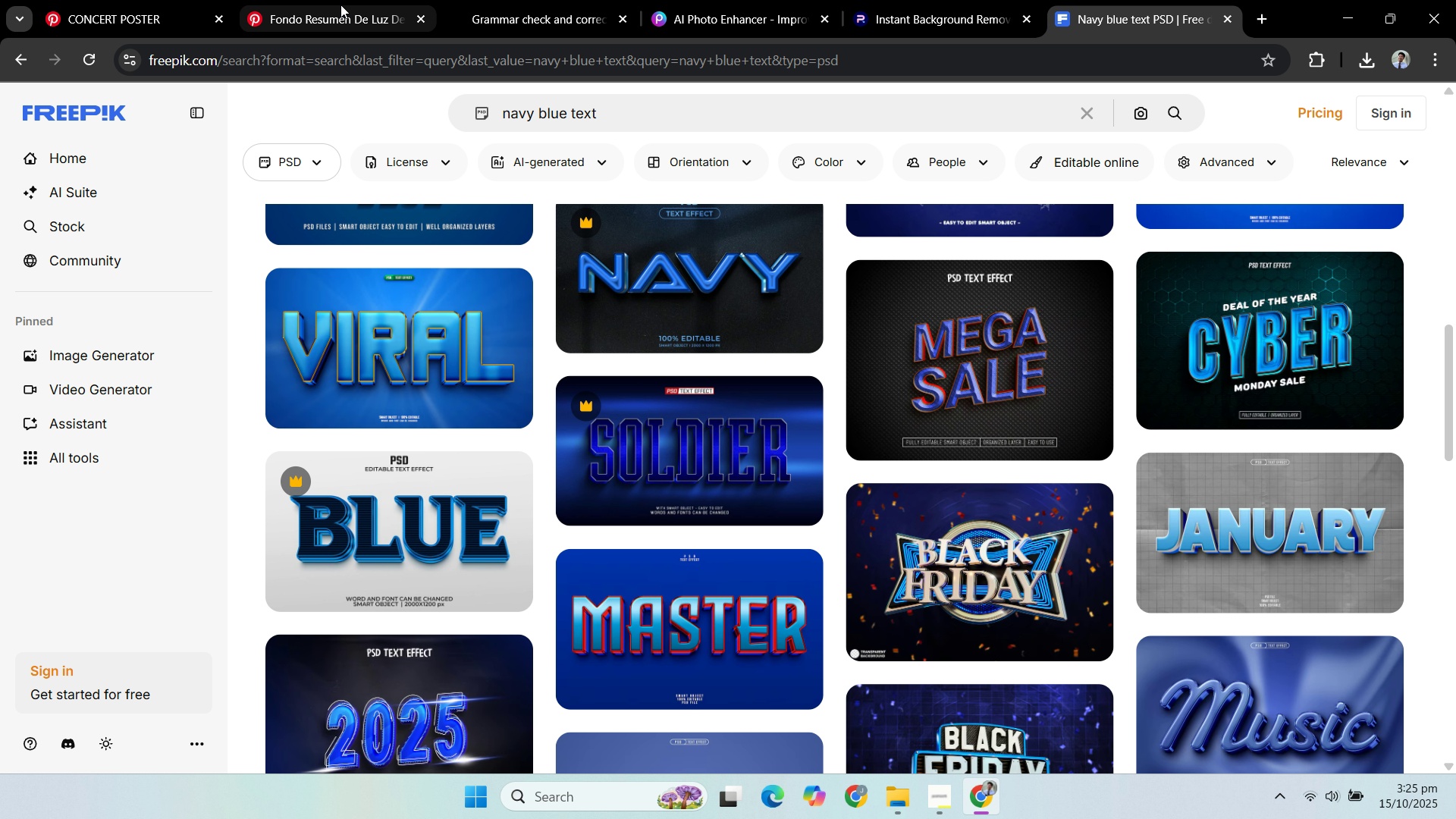 
left_click([152, 14])
 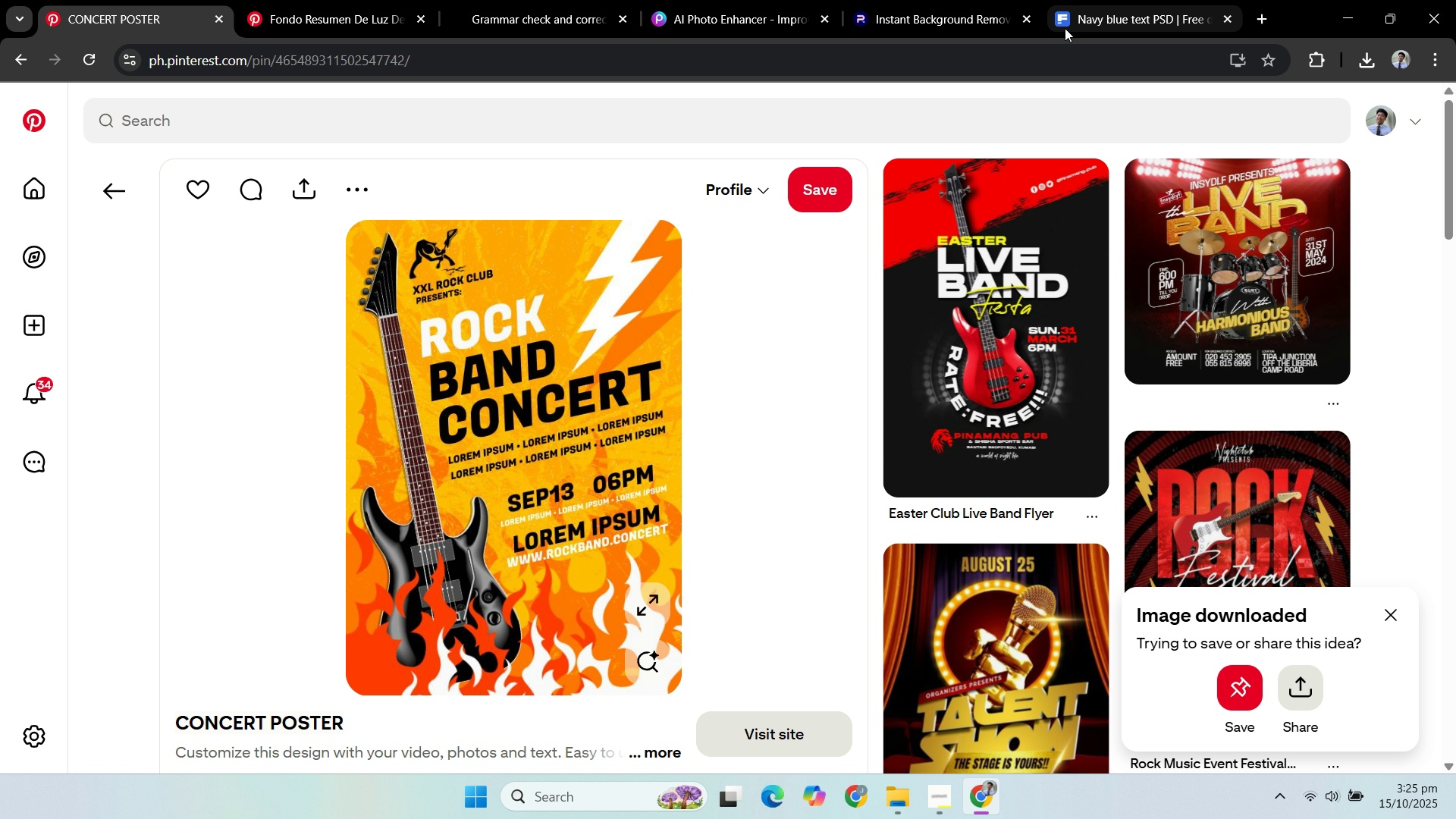 
left_click([1086, 17])
 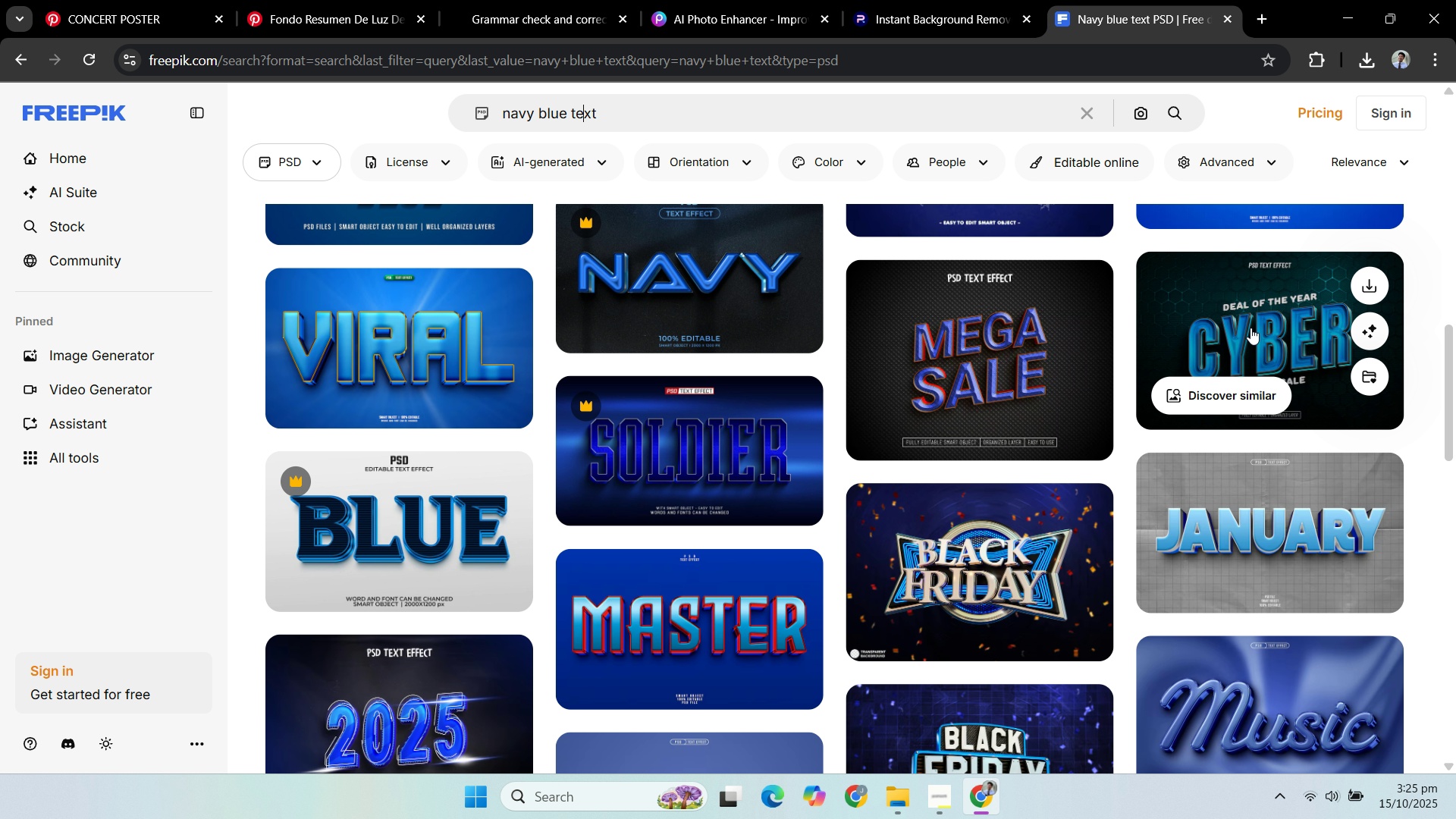 
scroll: coordinate [1260, 306], scroll_direction: down, amount: 5.0
 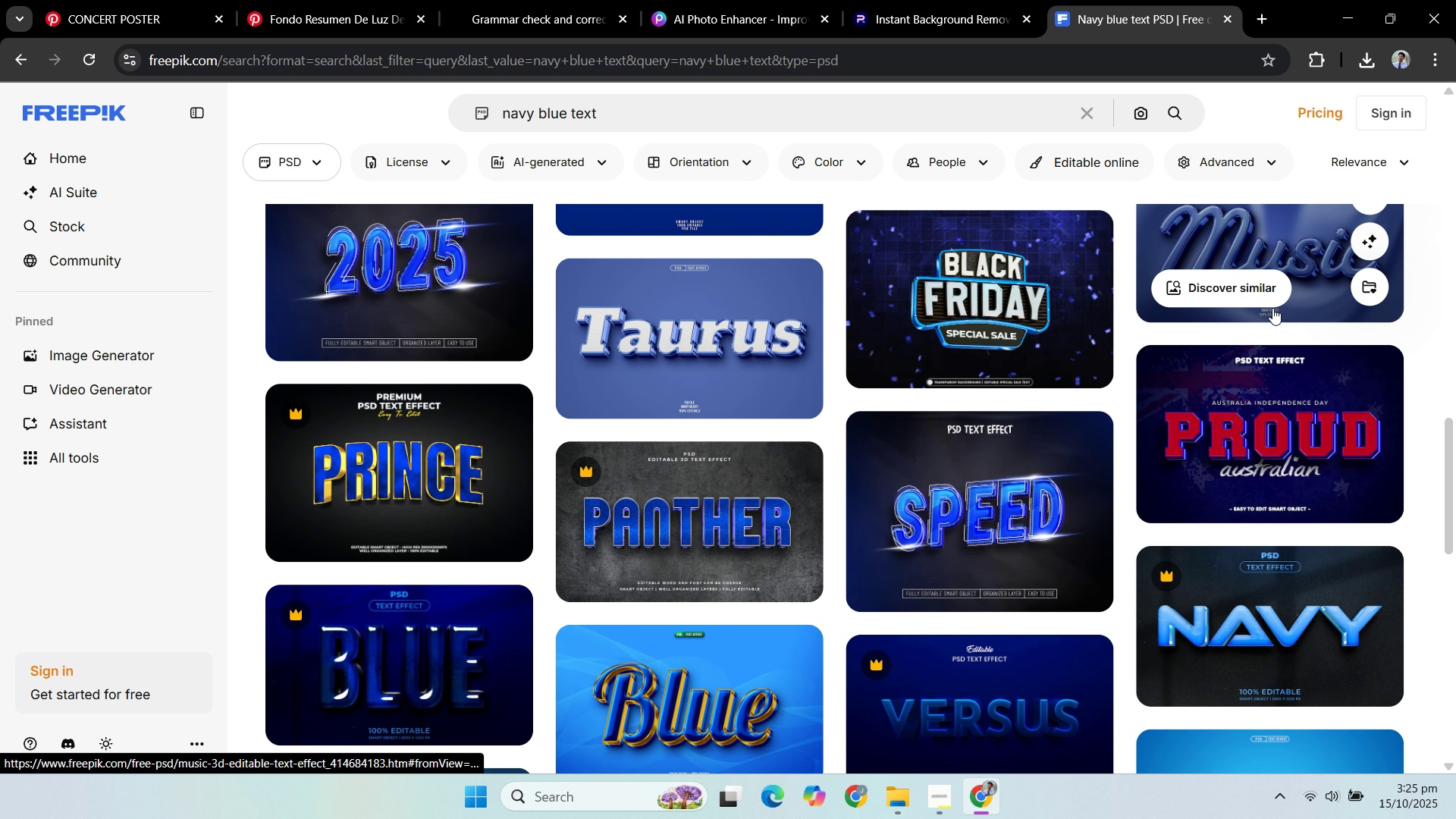 
scroll: coordinate [1284, 350], scroll_direction: up, amount: 5.0
 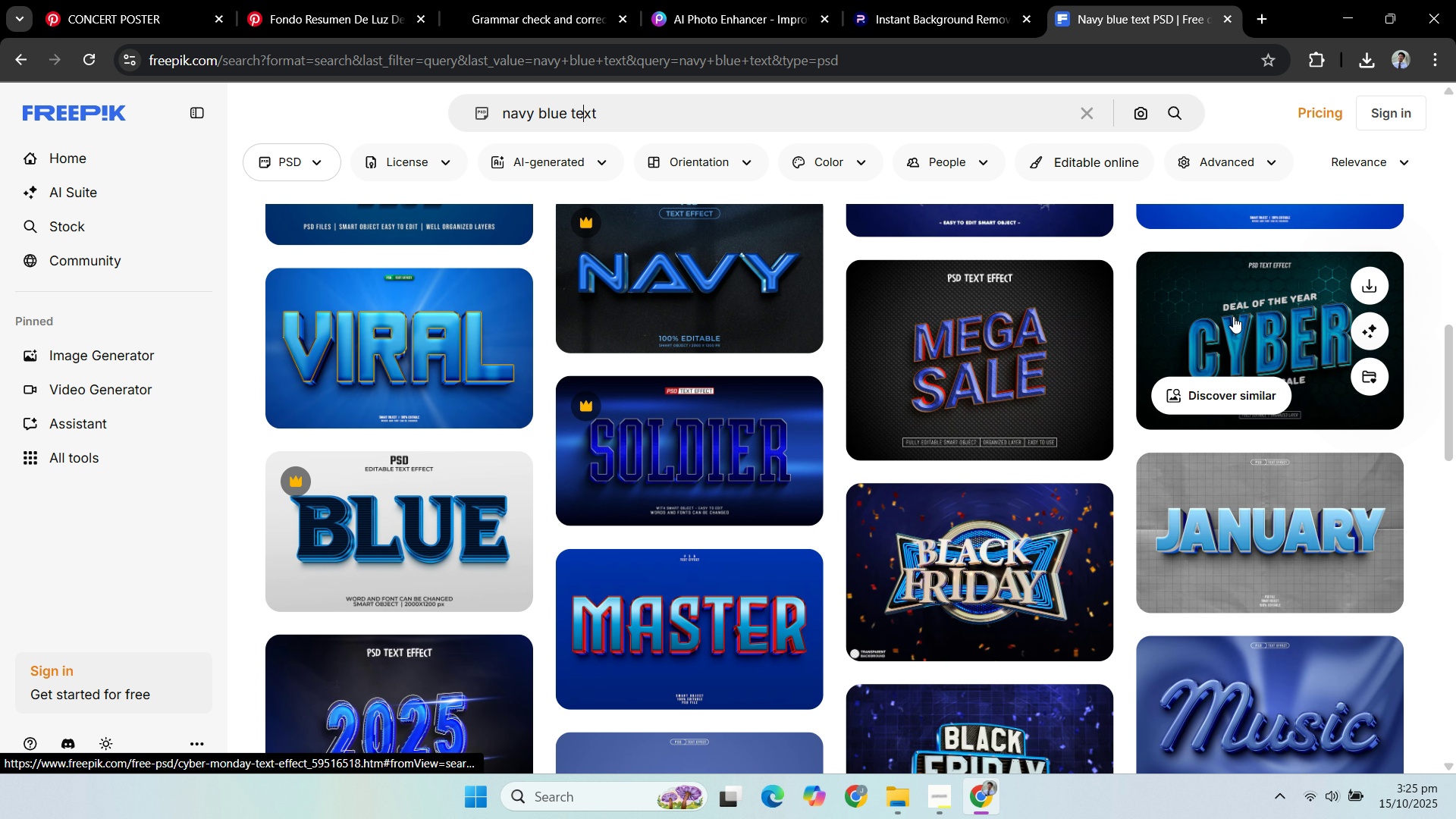 
left_click([1233, 316])
 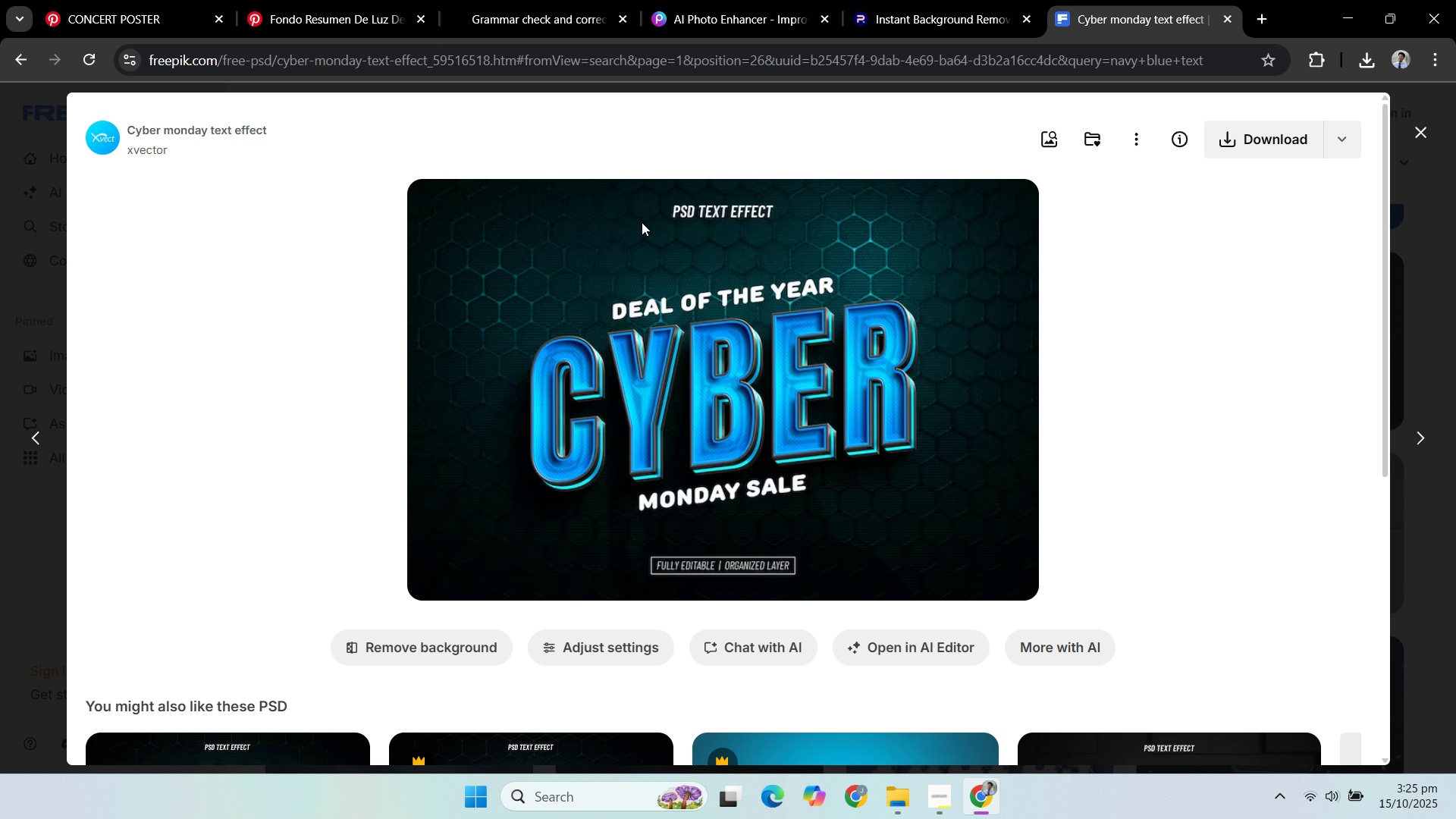 
scroll: coordinate [628, 252], scroll_direction: down, amount: 5.0
 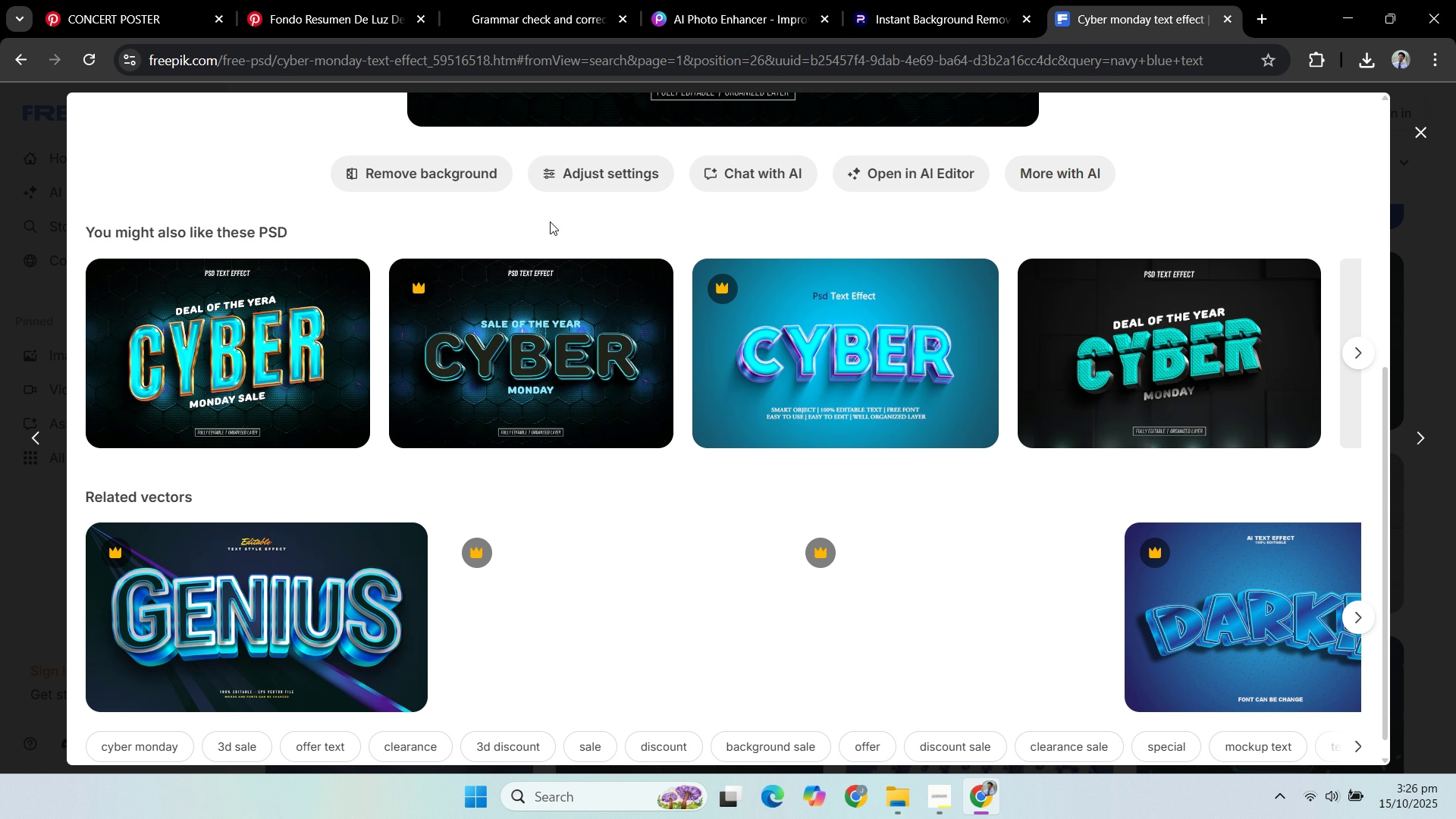 
scroll: coordinate [477, 253], scroll_direction: up, amount: 7.0
 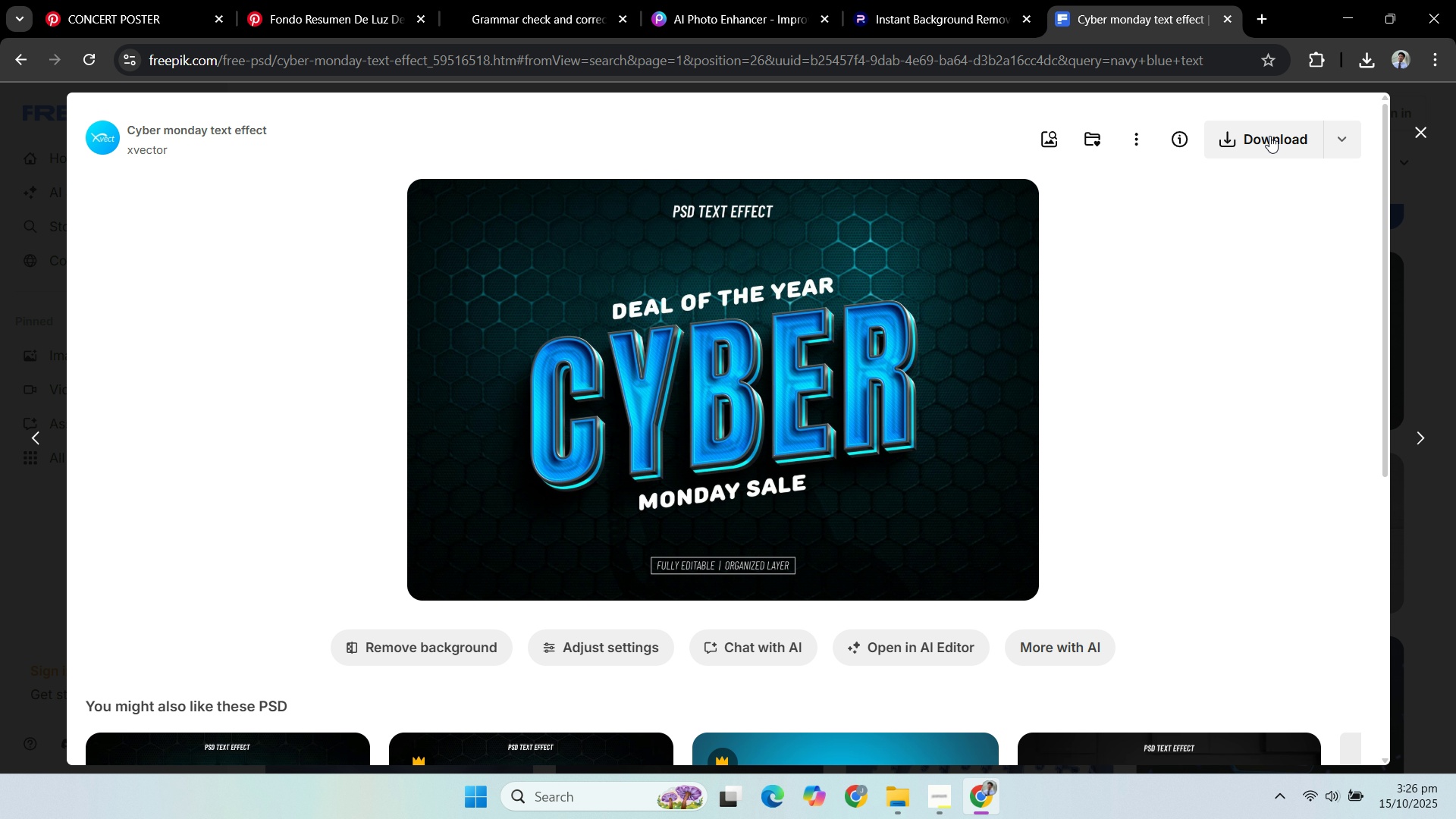 
scroll: coordinate [1235, 199], scroll_direction: down, amount: 3.0
 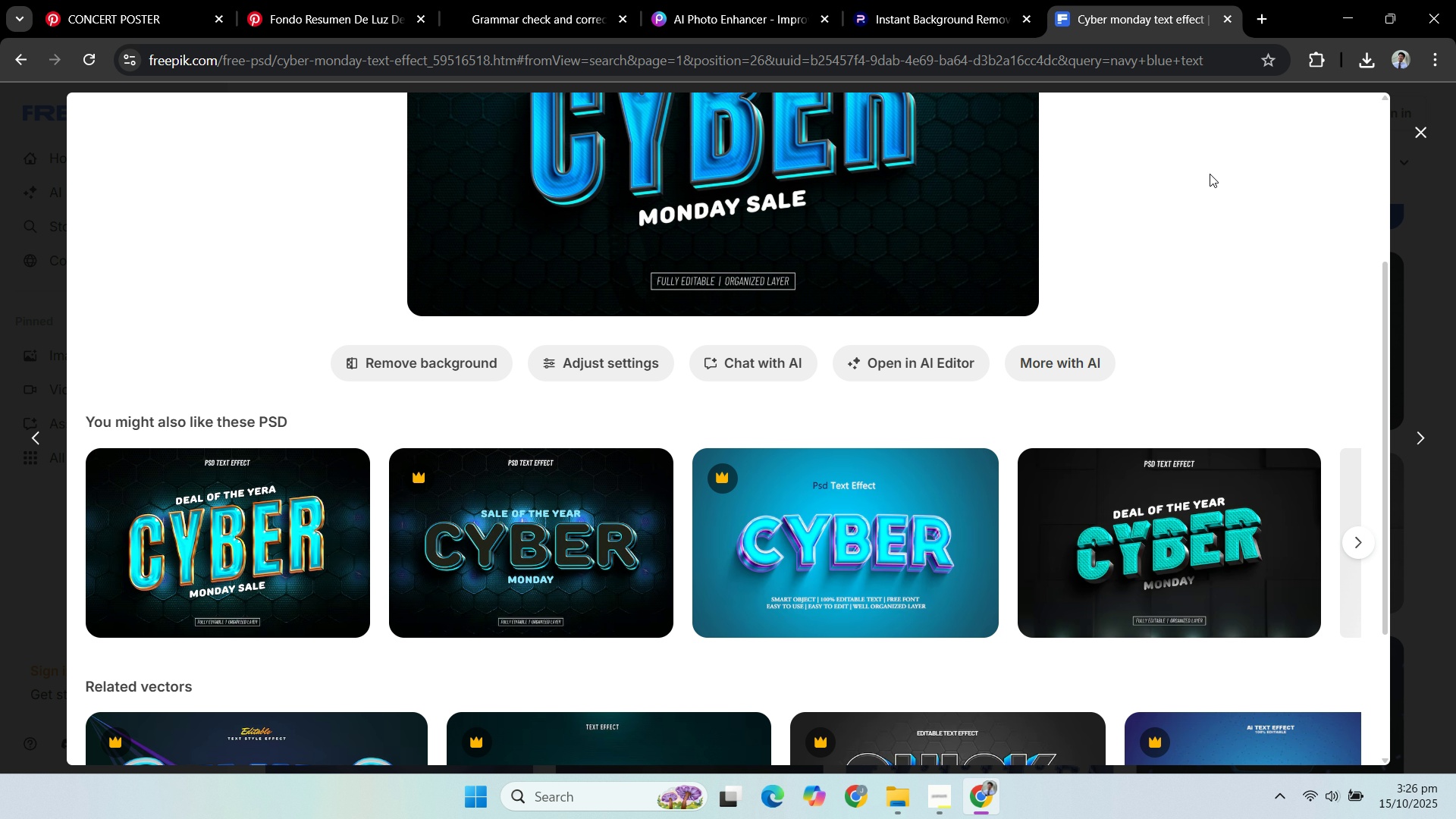 
scroll: coordinate [1206, 235], scroll_direction: up, amount: 6.0
 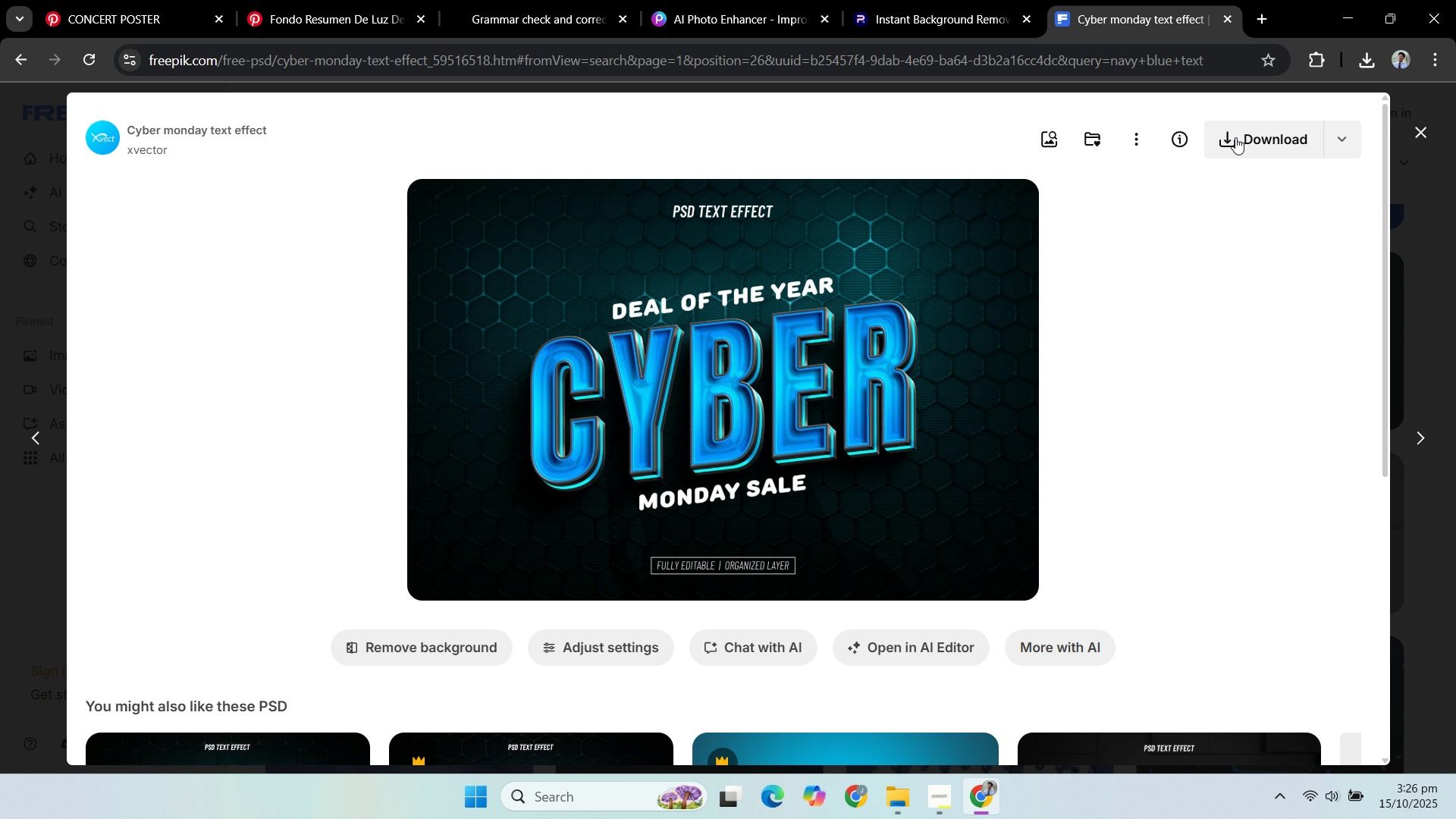 
left_click([1235, 137])
 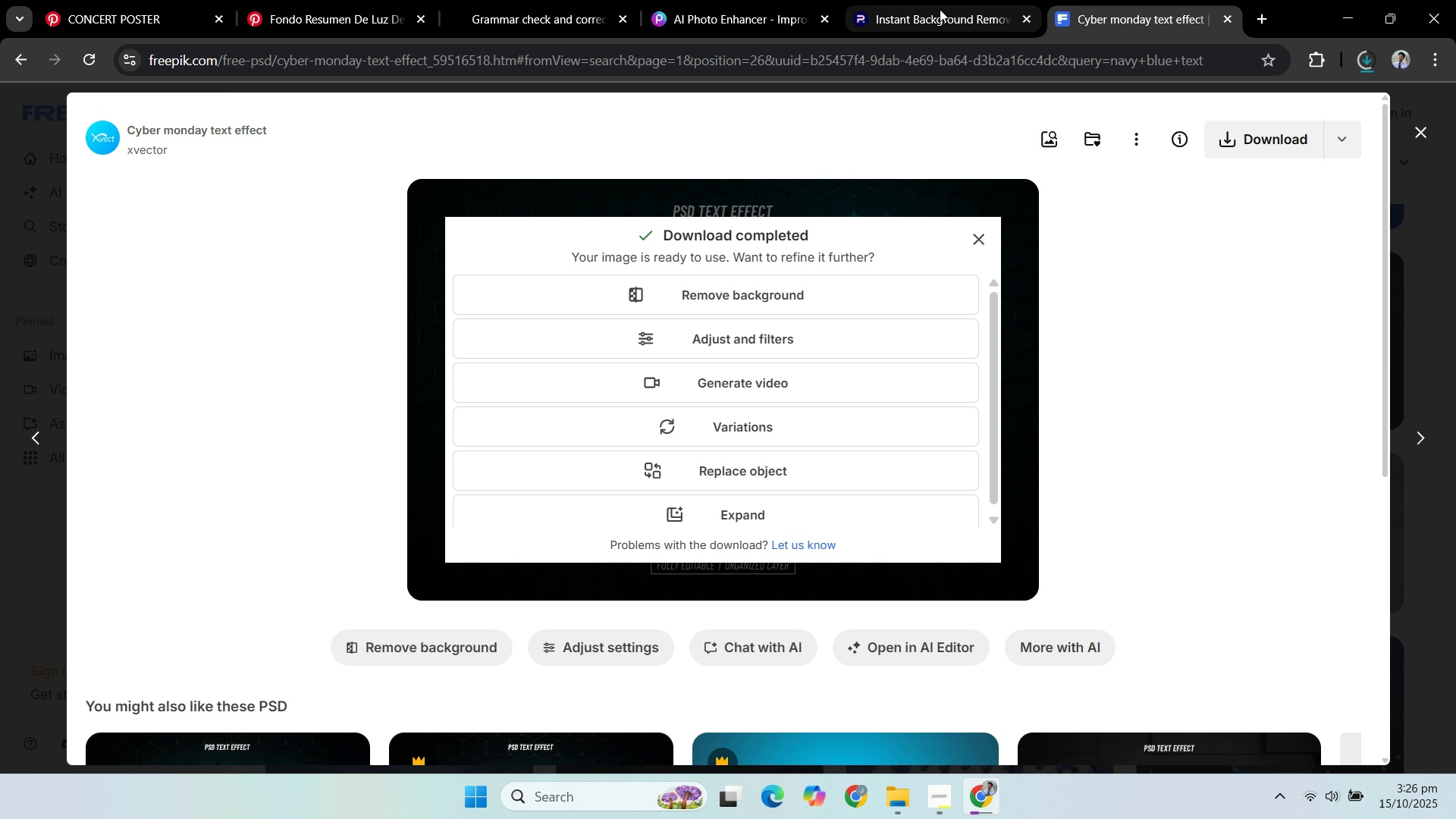 
wait(5.08)
 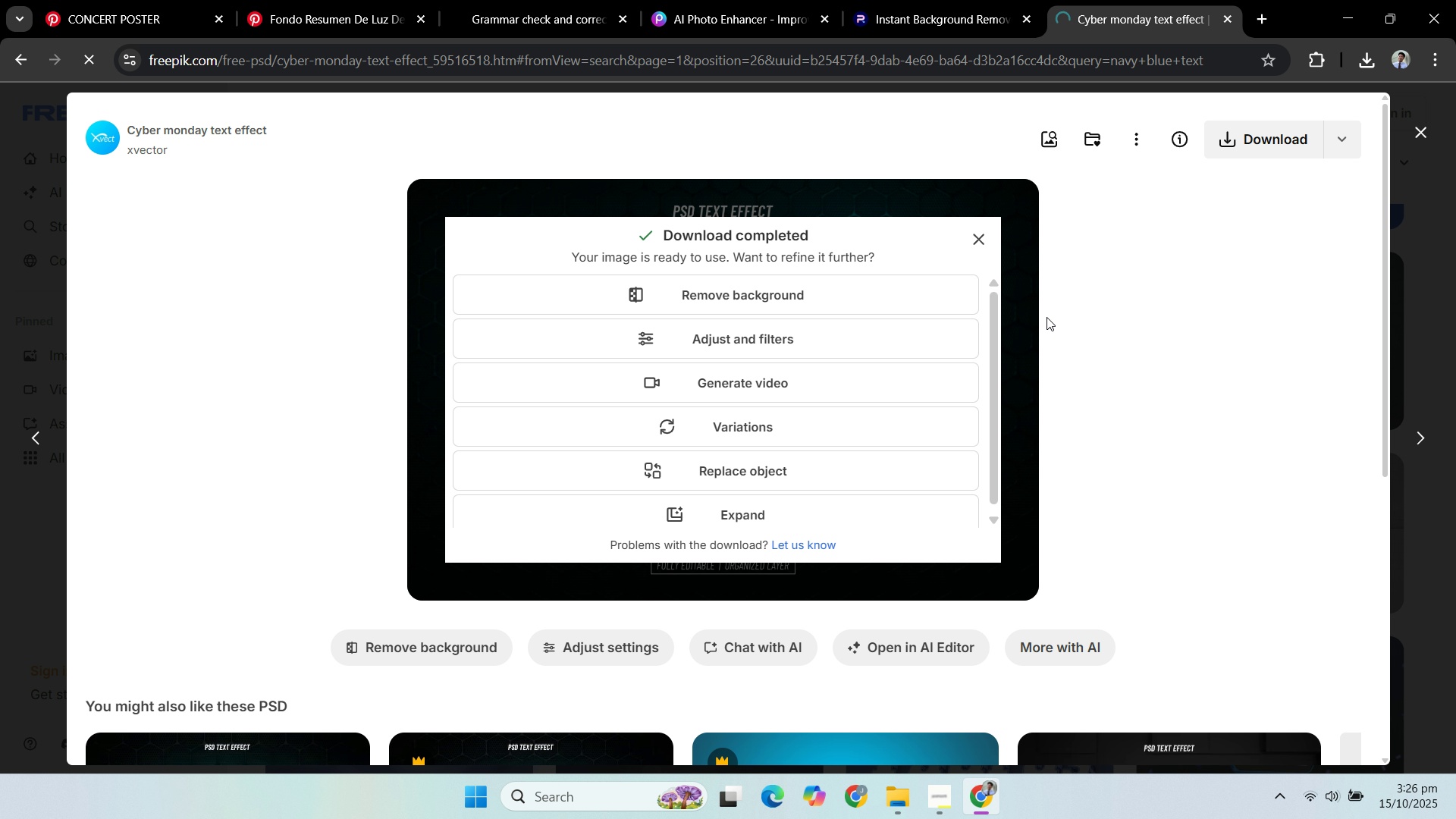 
left_click([312, 3])
 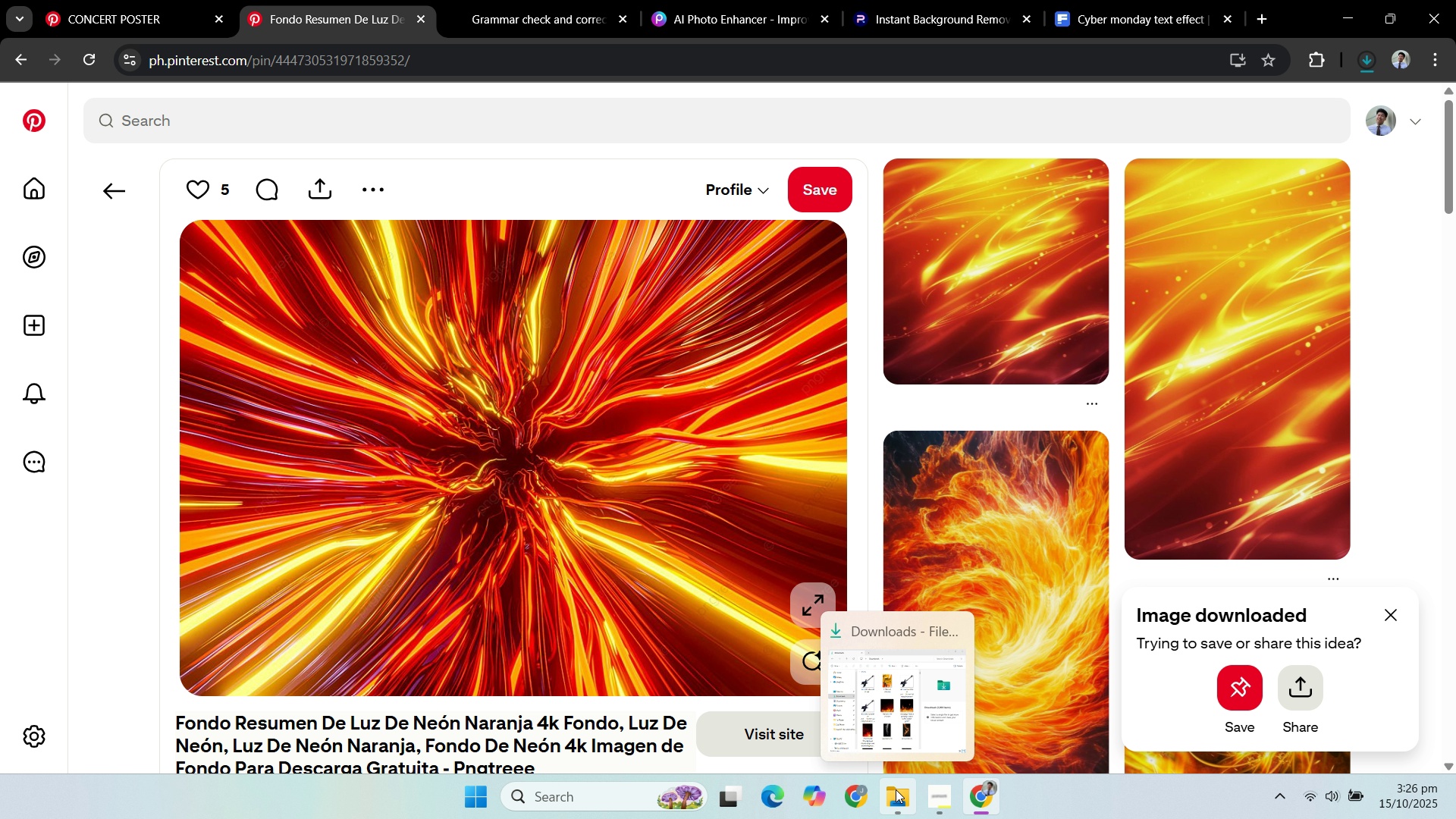 
left_click([896, 789])
 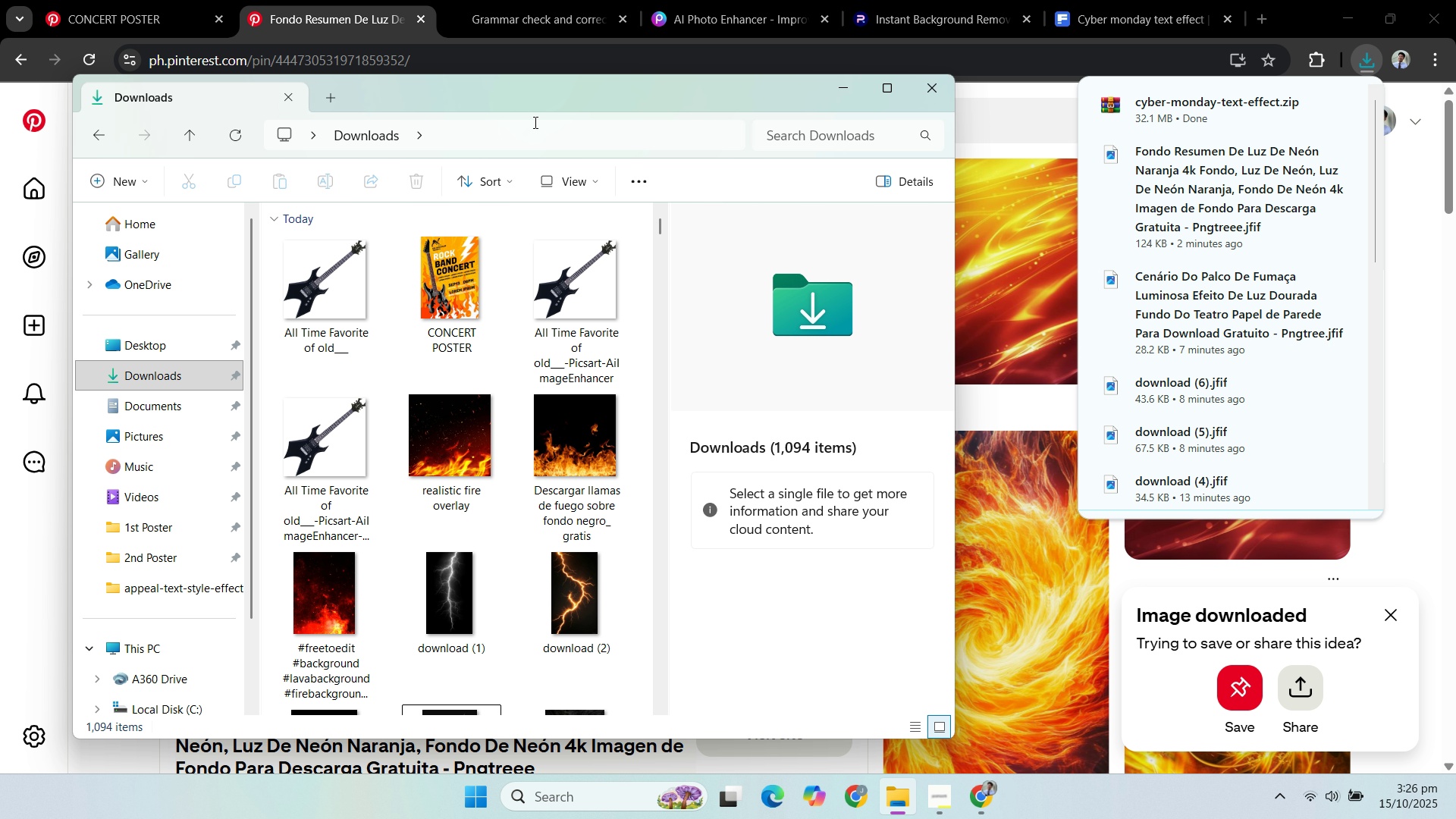 
left_click_drag(start_coordinate=[534, 109], to_coordinate=[871, 110])
 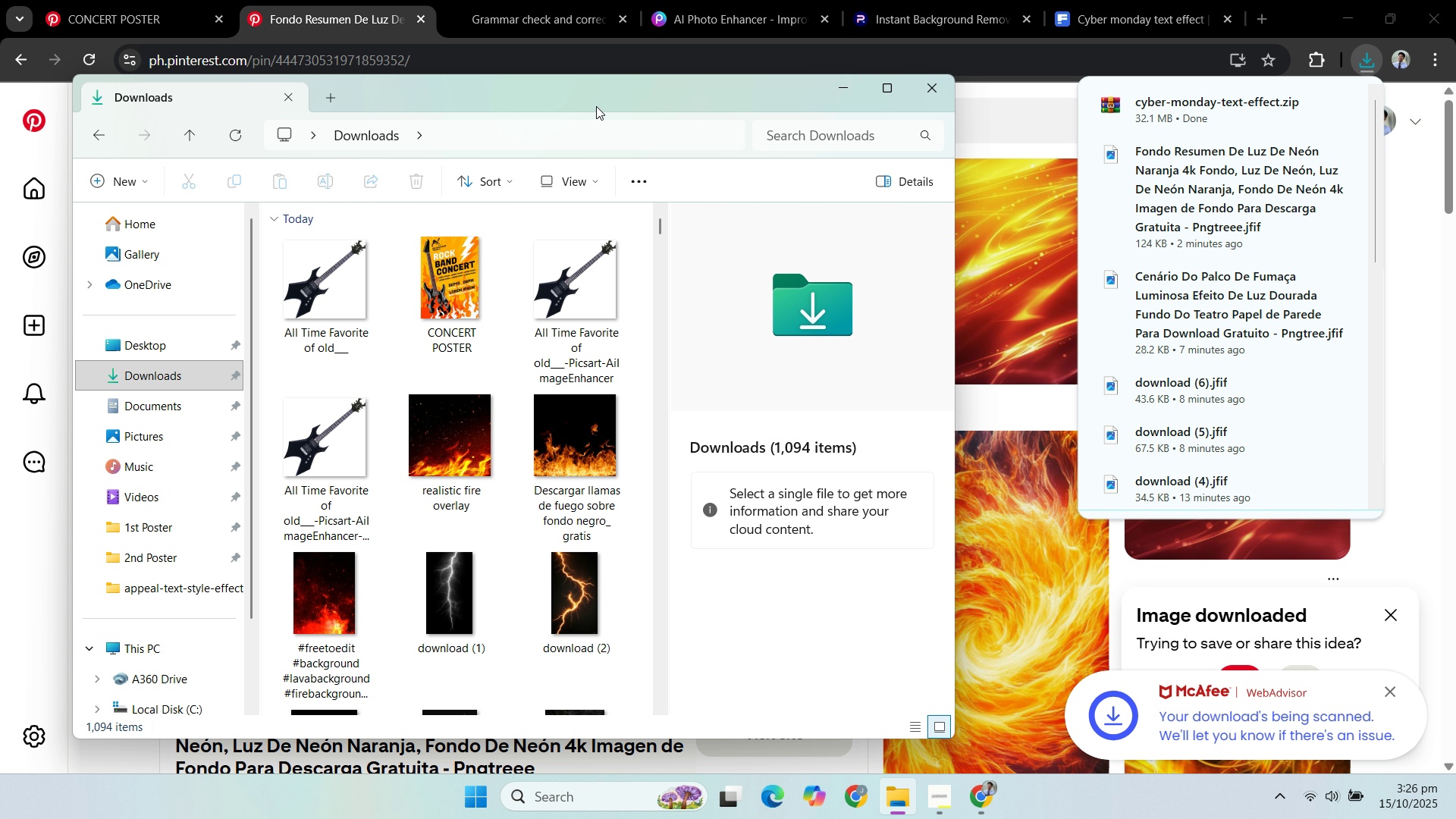 
left_click_drag(start_coordinate=[596, 105], to_coordinate=[1027, 125])
 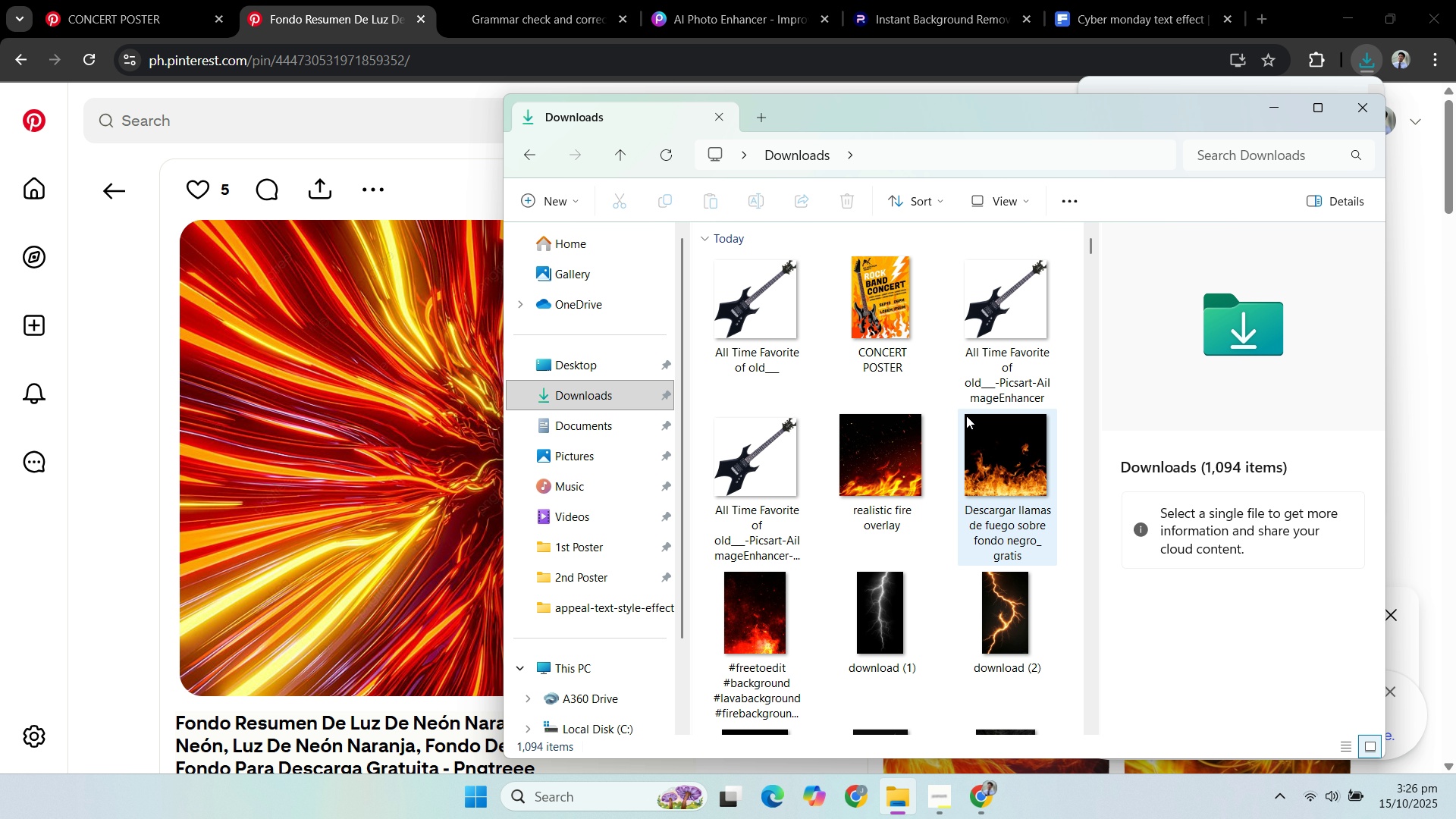 
scroll: coordinate [966, 416], scroll_direction: down, amount: 1.0
 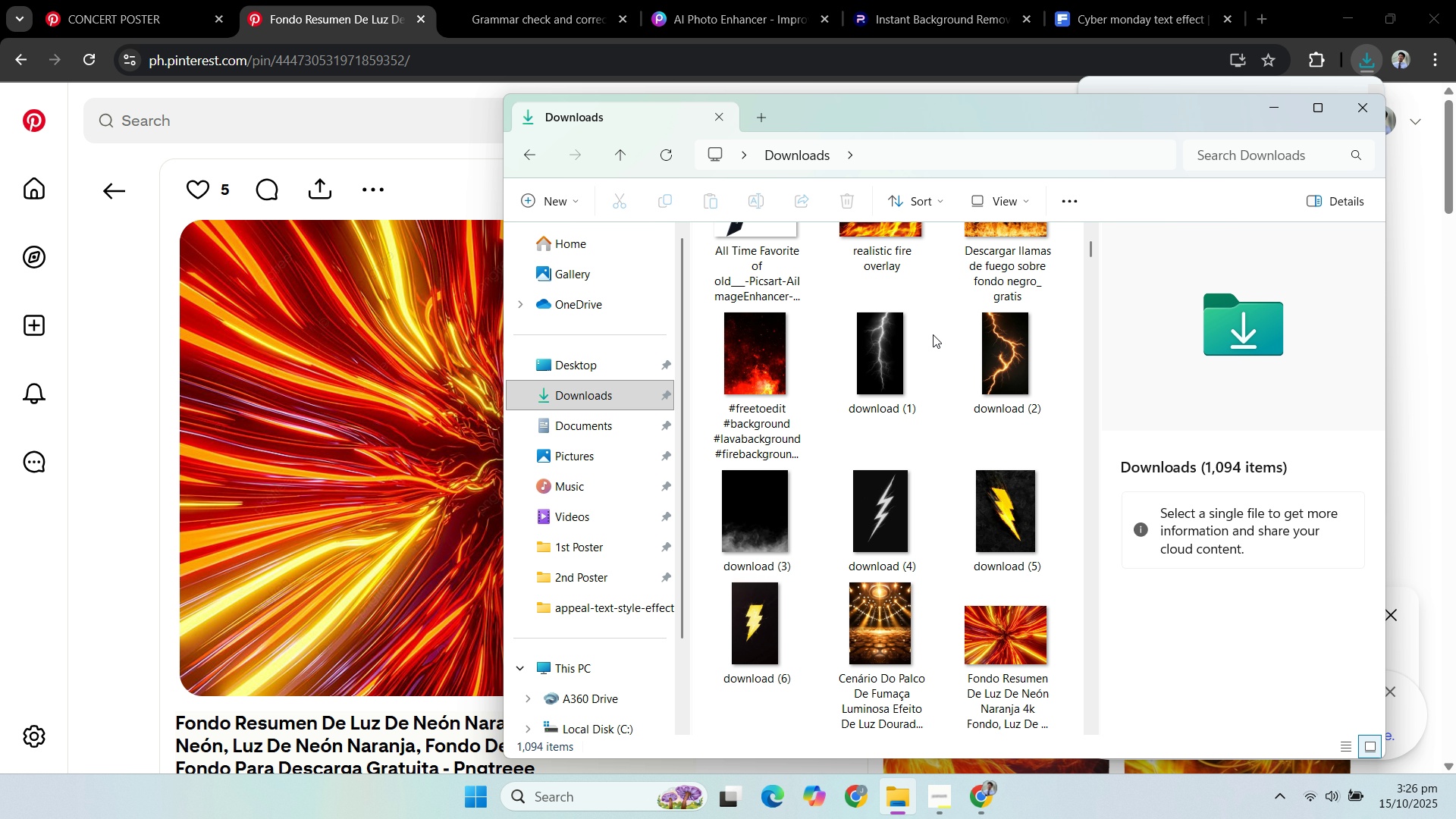 
scroll: coordinate [938, 332], scroll_direction: up, amount: 1.0
 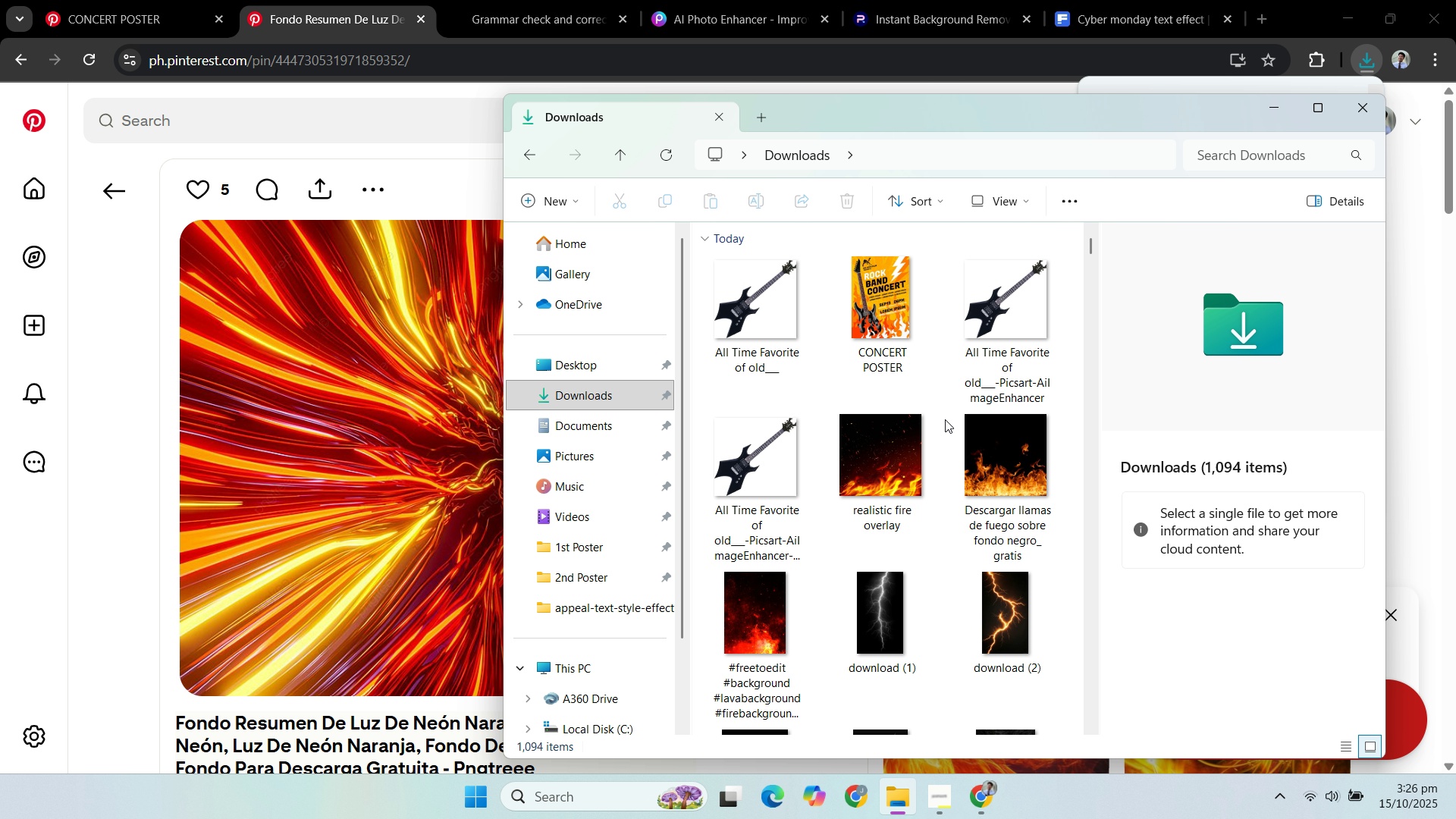 
scroll: coordinate [943, 429], scroll_direction: down, amount: 1.0
 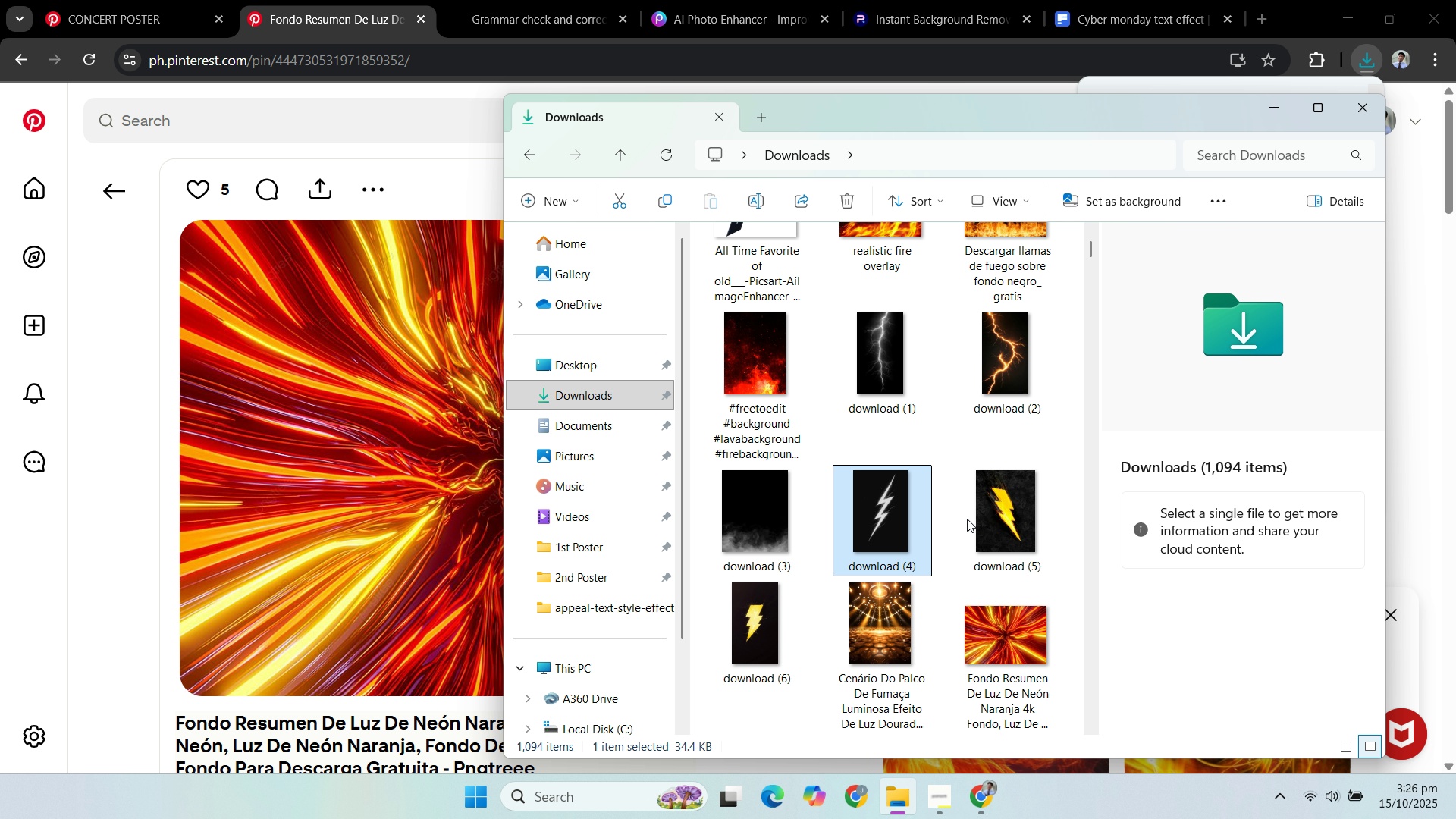 
double_click([977, 522])
 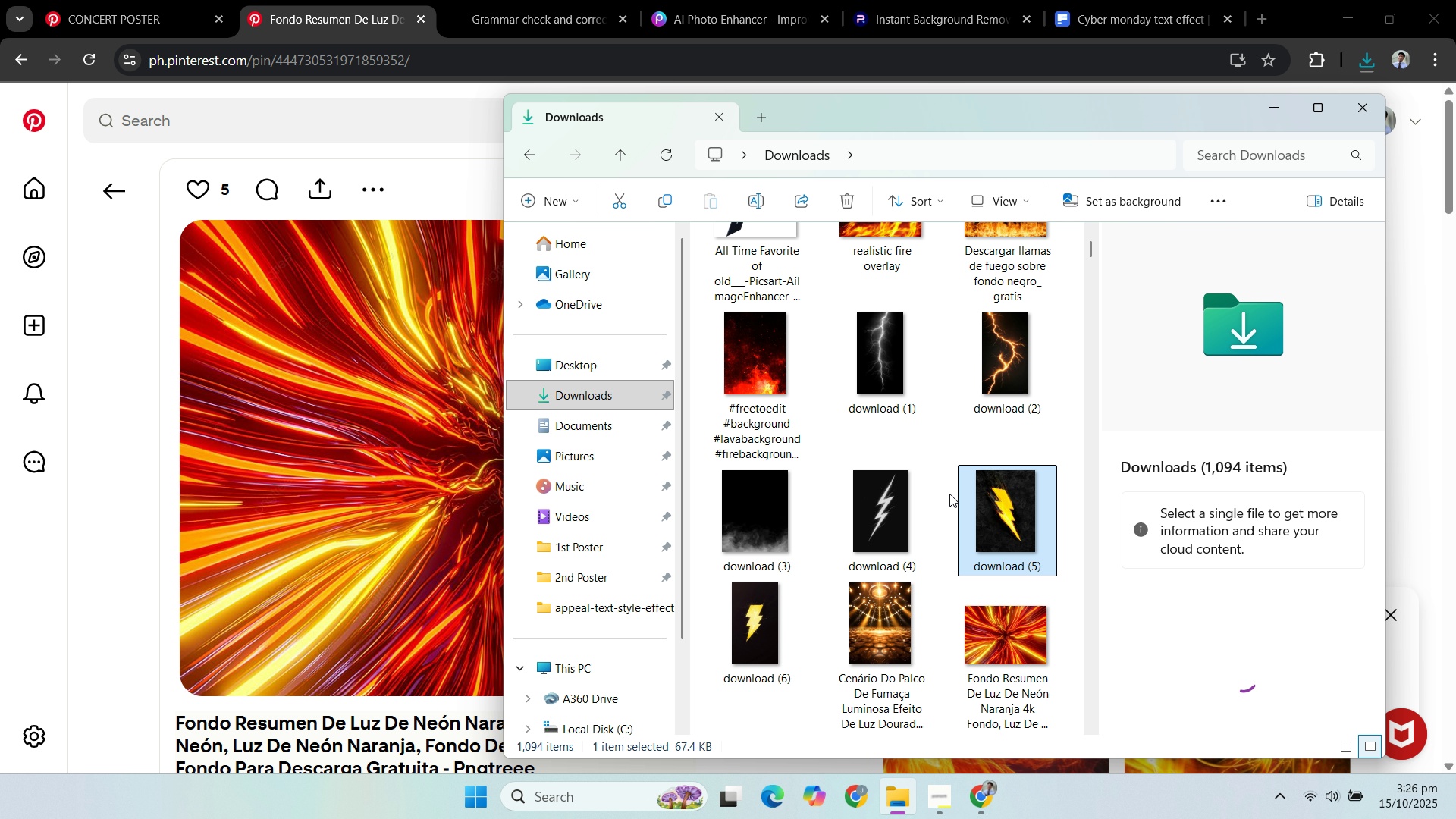 
left_click([902, 527])
 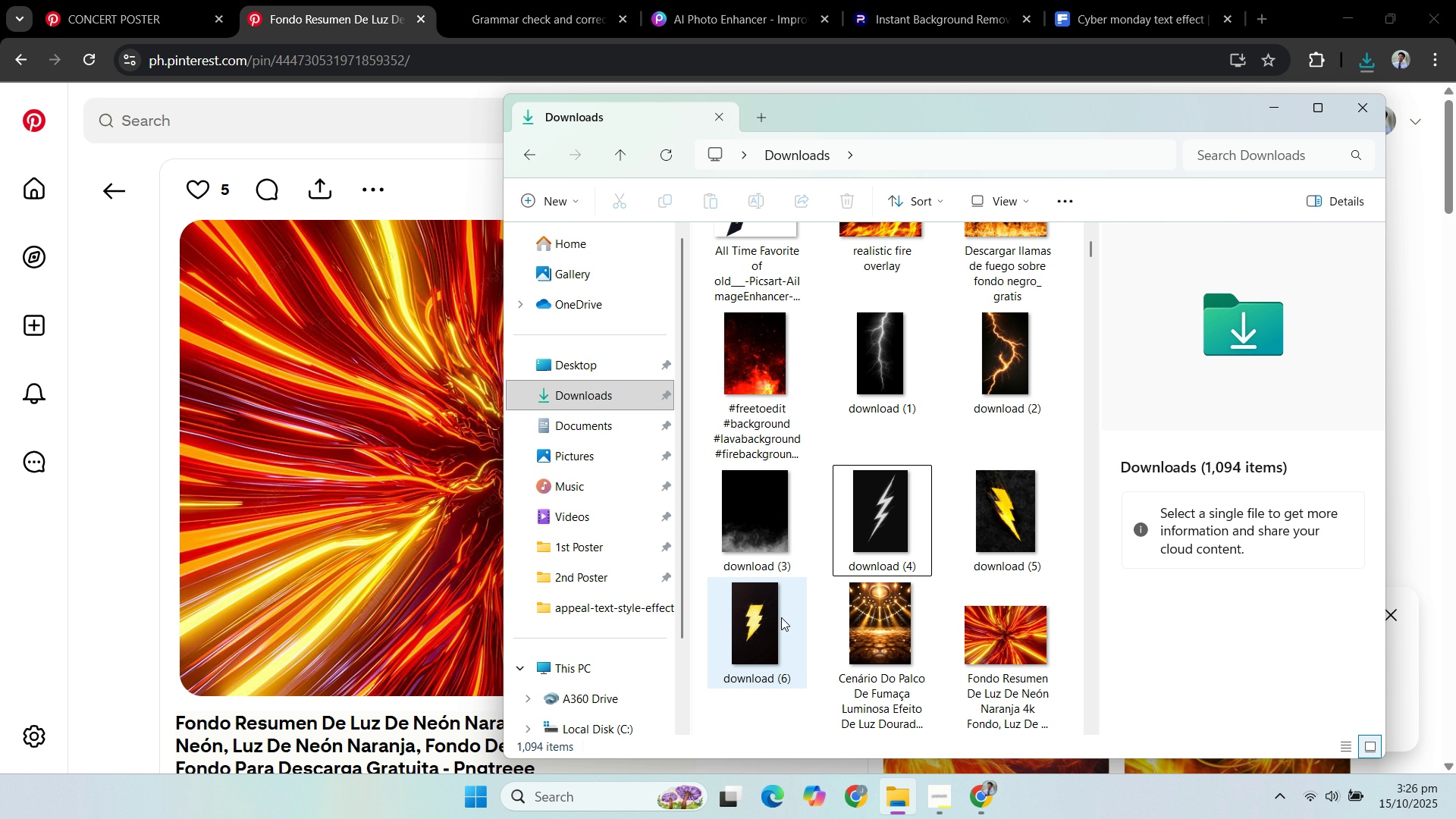 
double_click([775, 612])
 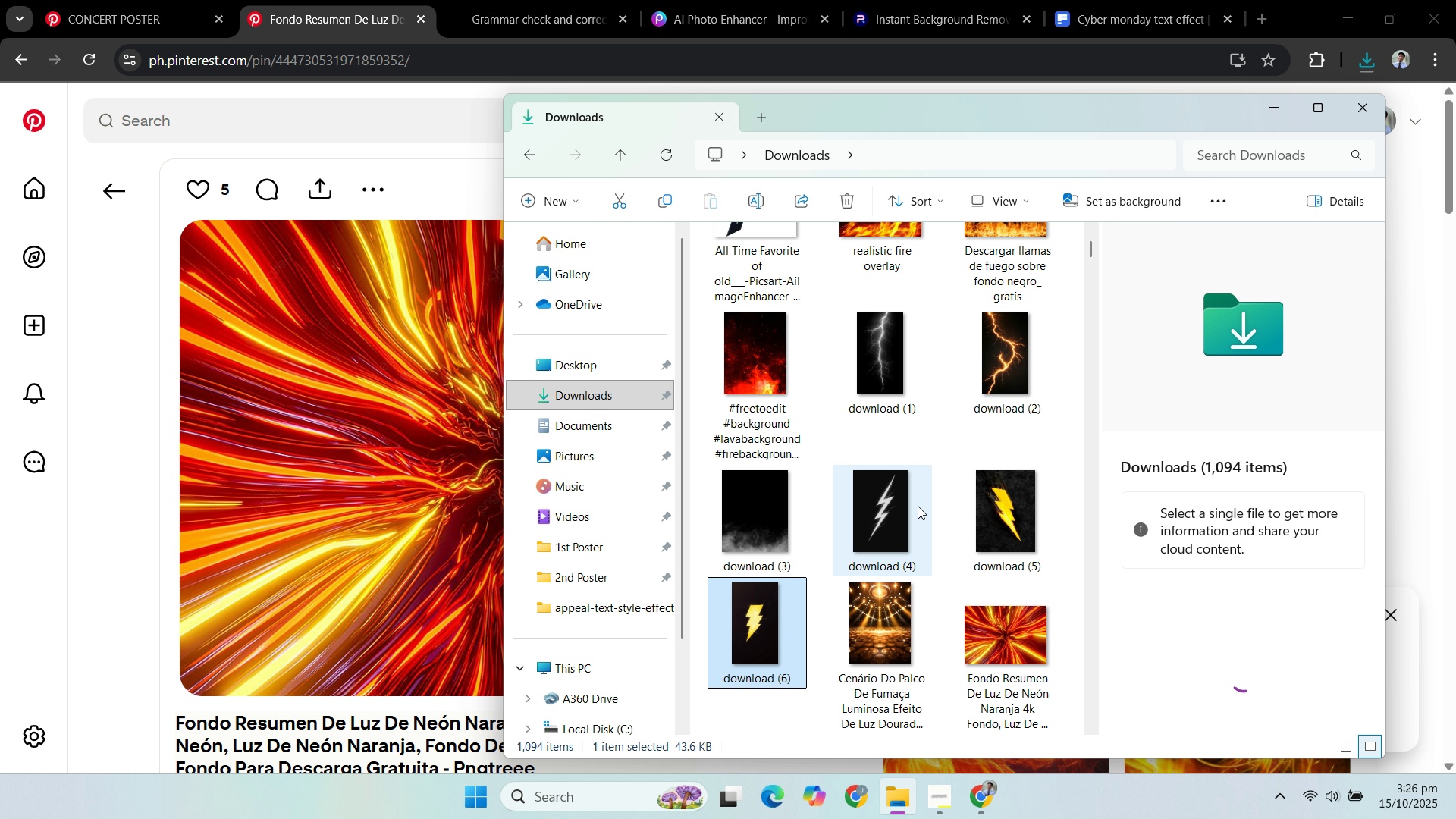 
triple_click([918, 506])
 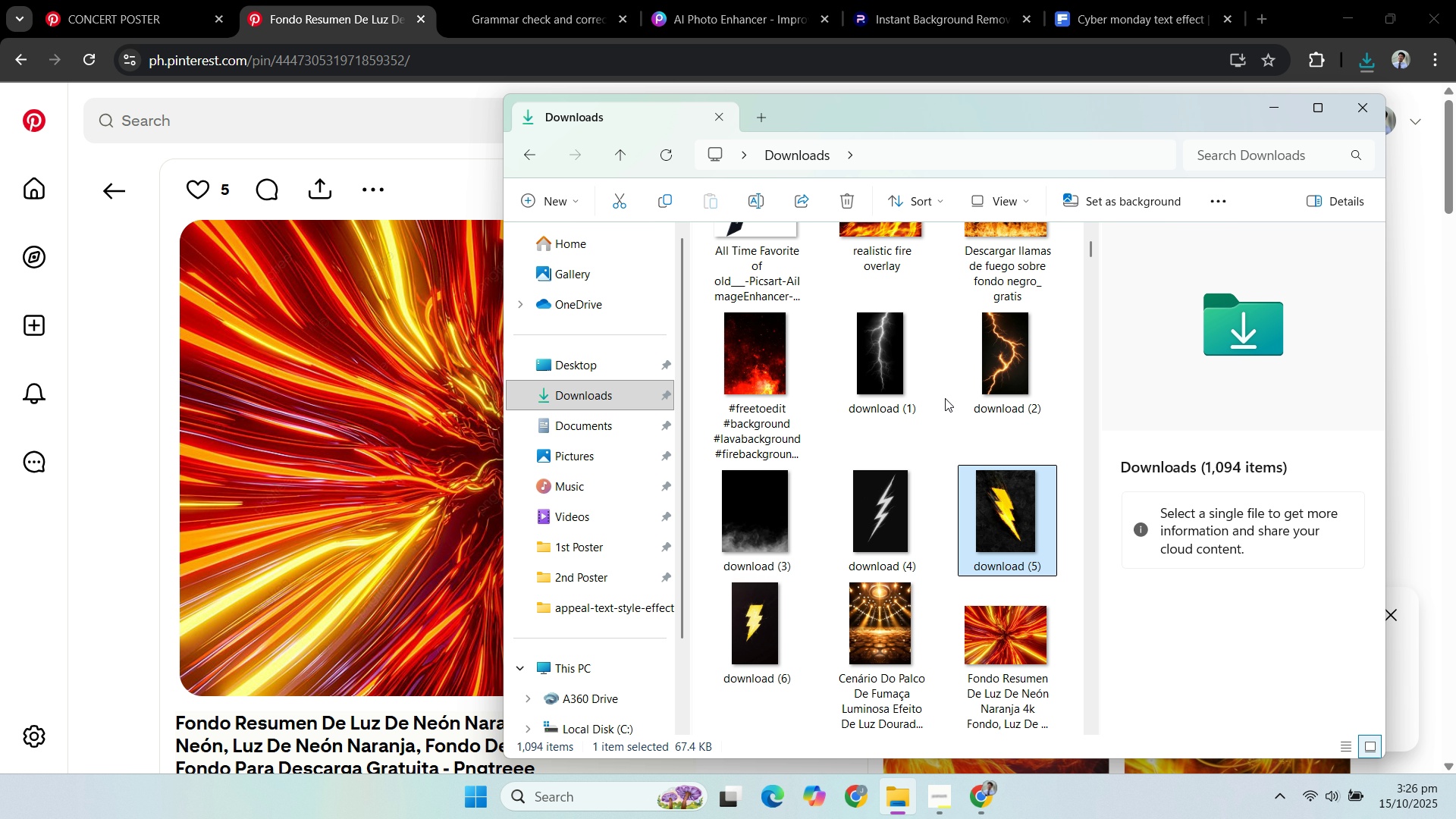 
scroll: coordinate [936, 373], scroll_direction: up, amount: 1.0
 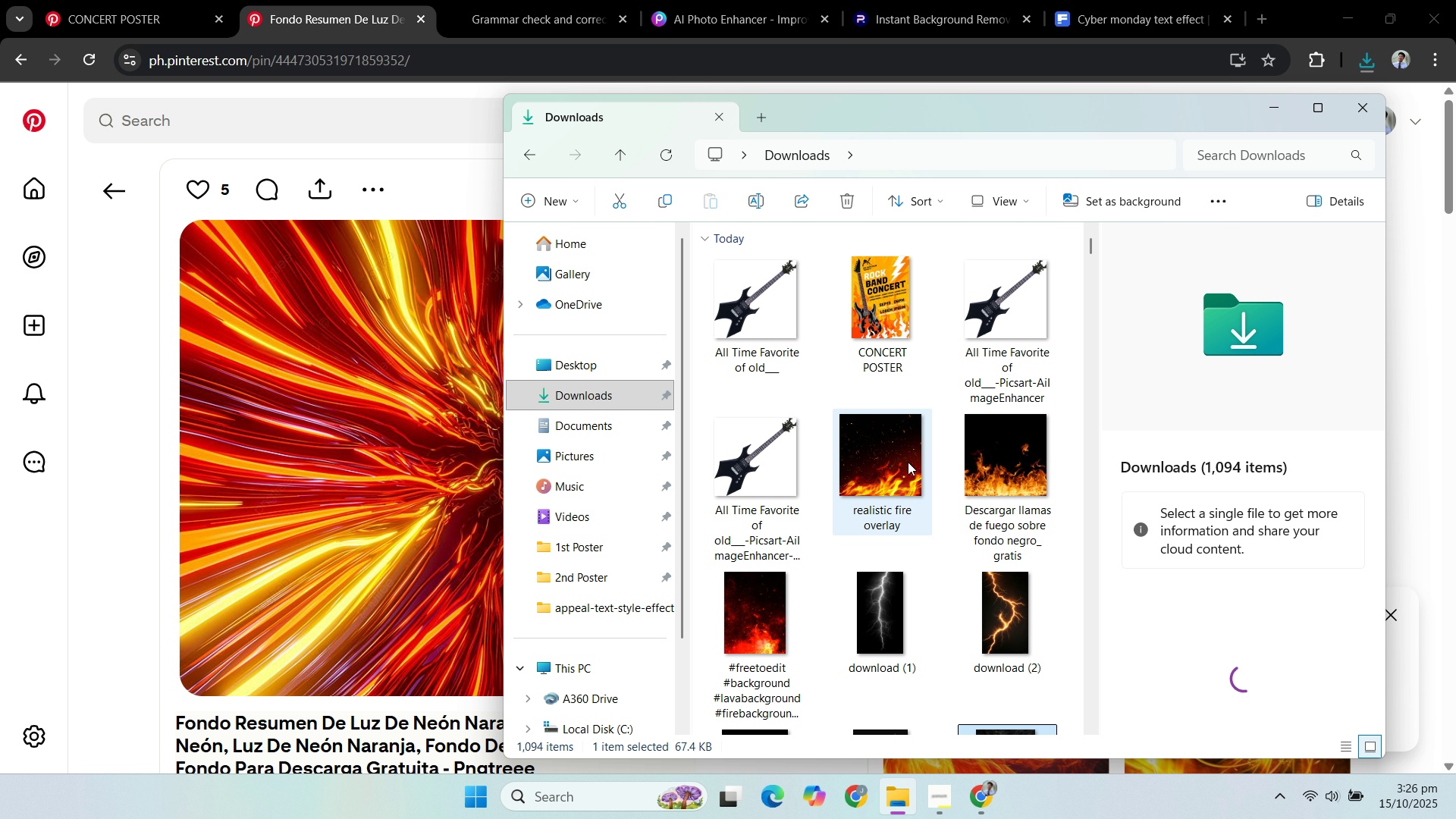 
left_click([907, 462])
 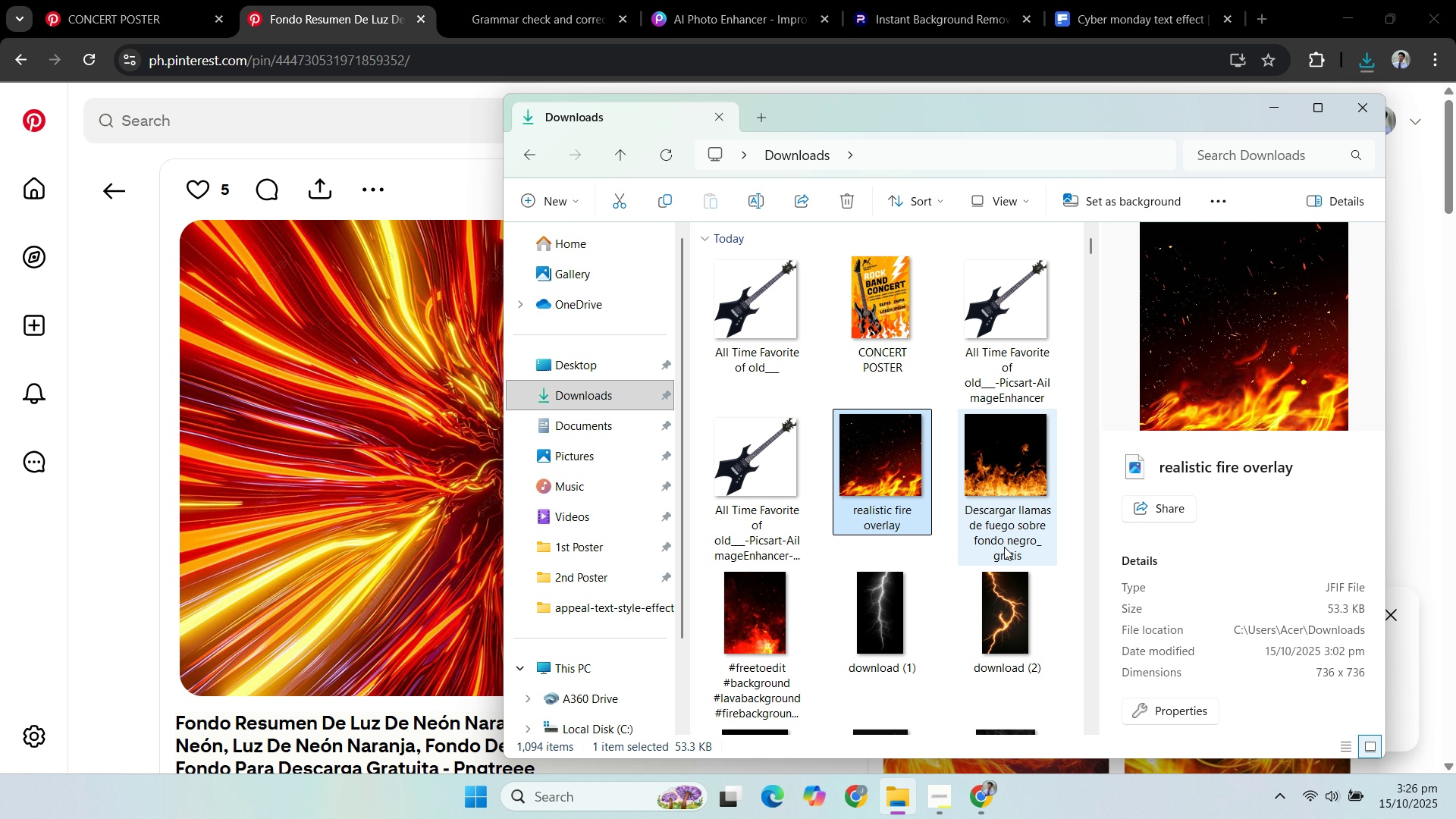 
mouse_move([905, 450])
 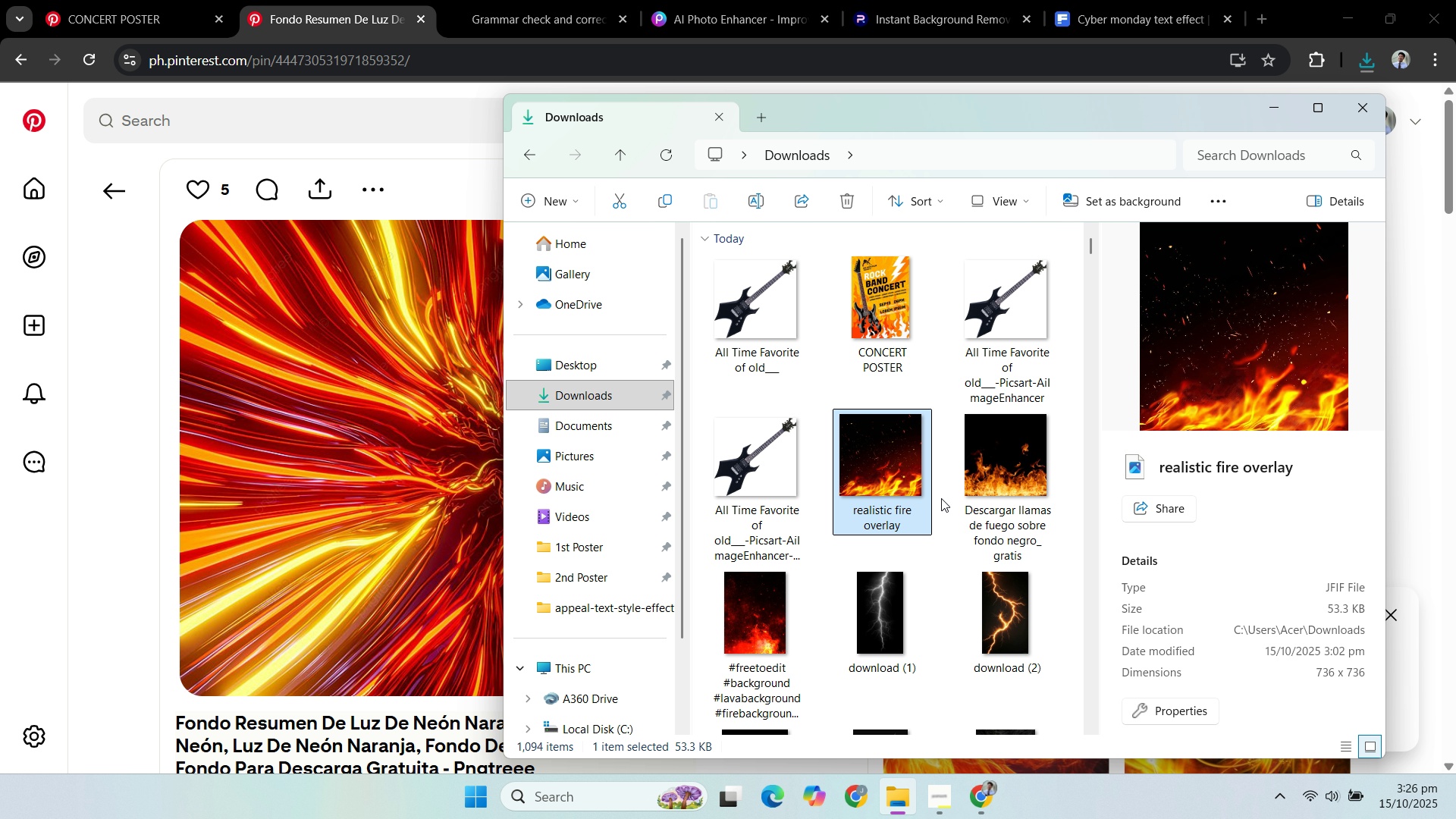 
wait(5.14)
 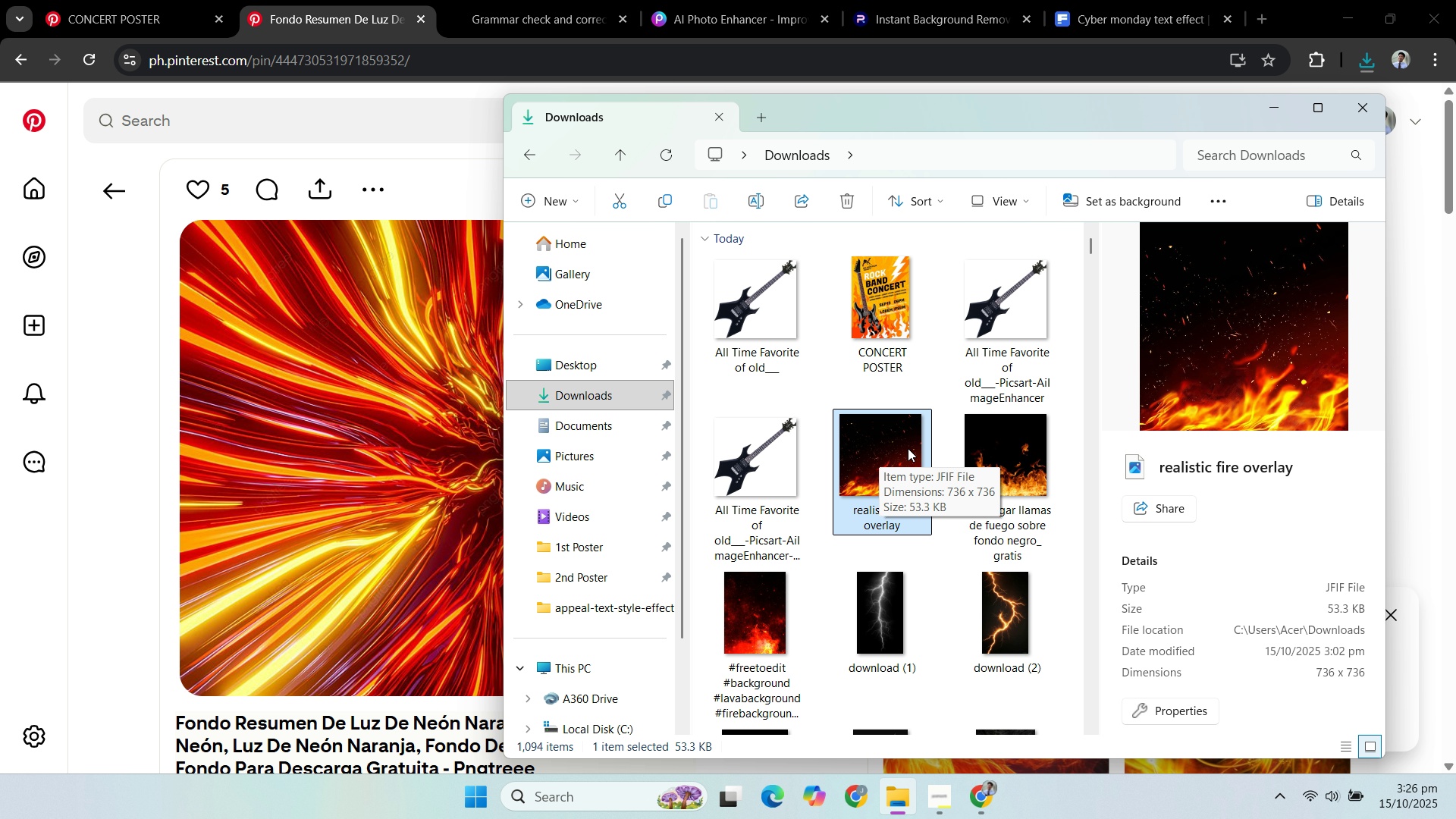 
scroll: coordinate [1025, 488], scroll_direction: down, amount: 1.0
 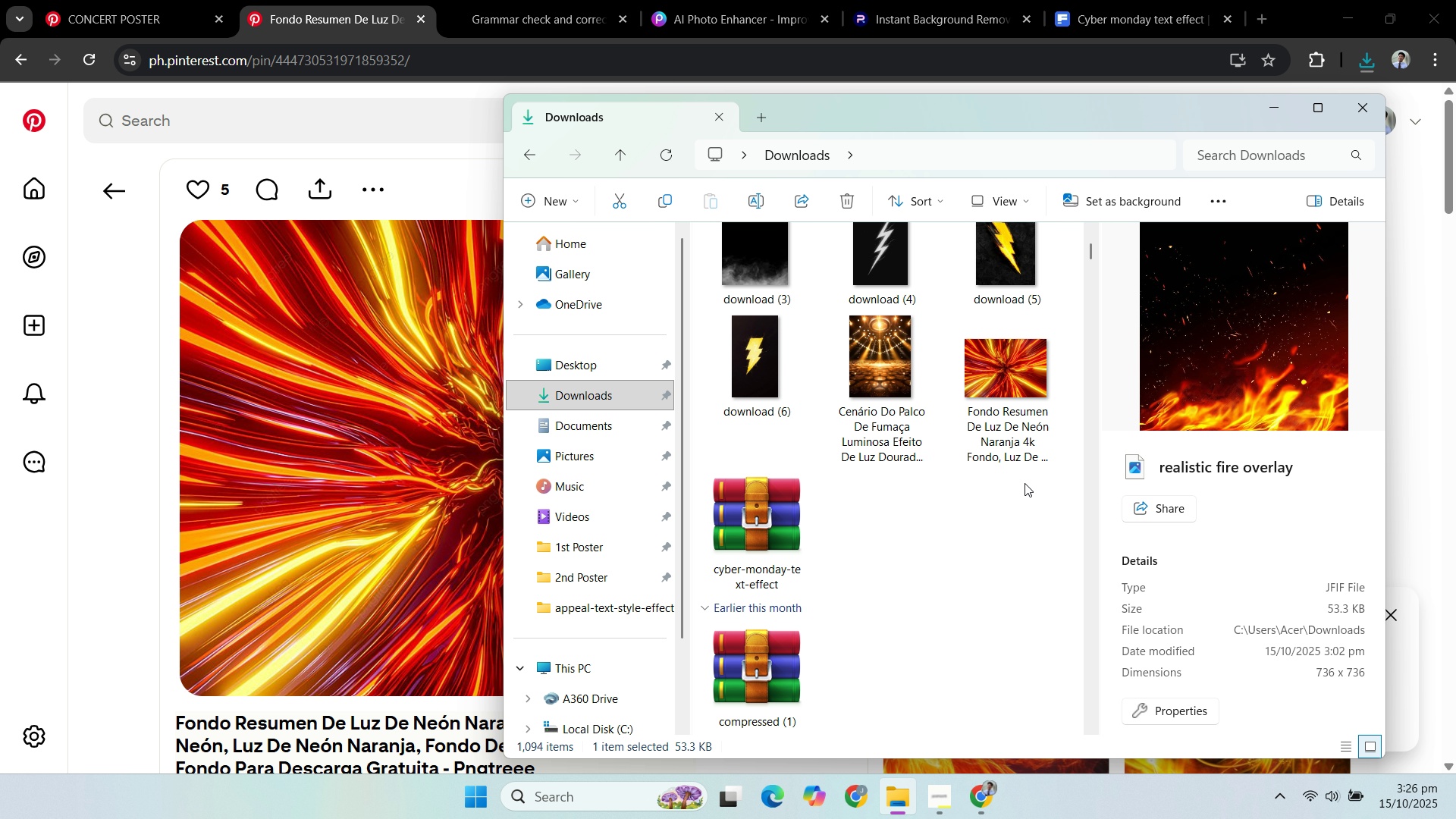 
scroll: coordinate [1006, 466], scroll_direction: up, amount: 2.0
 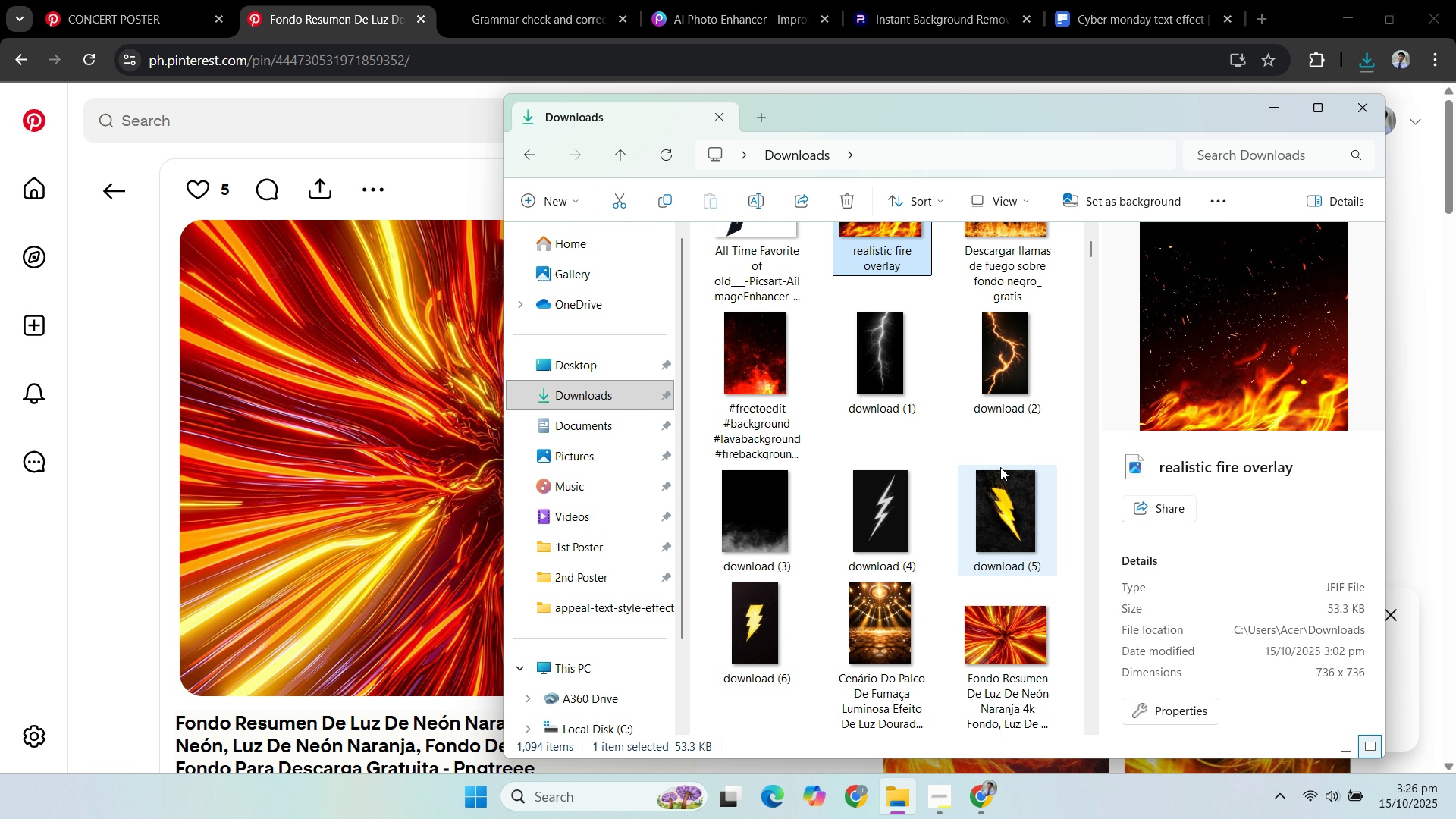 
scroll: coordinate [1002, 467], scroll_direction: none, amount: 0.0
 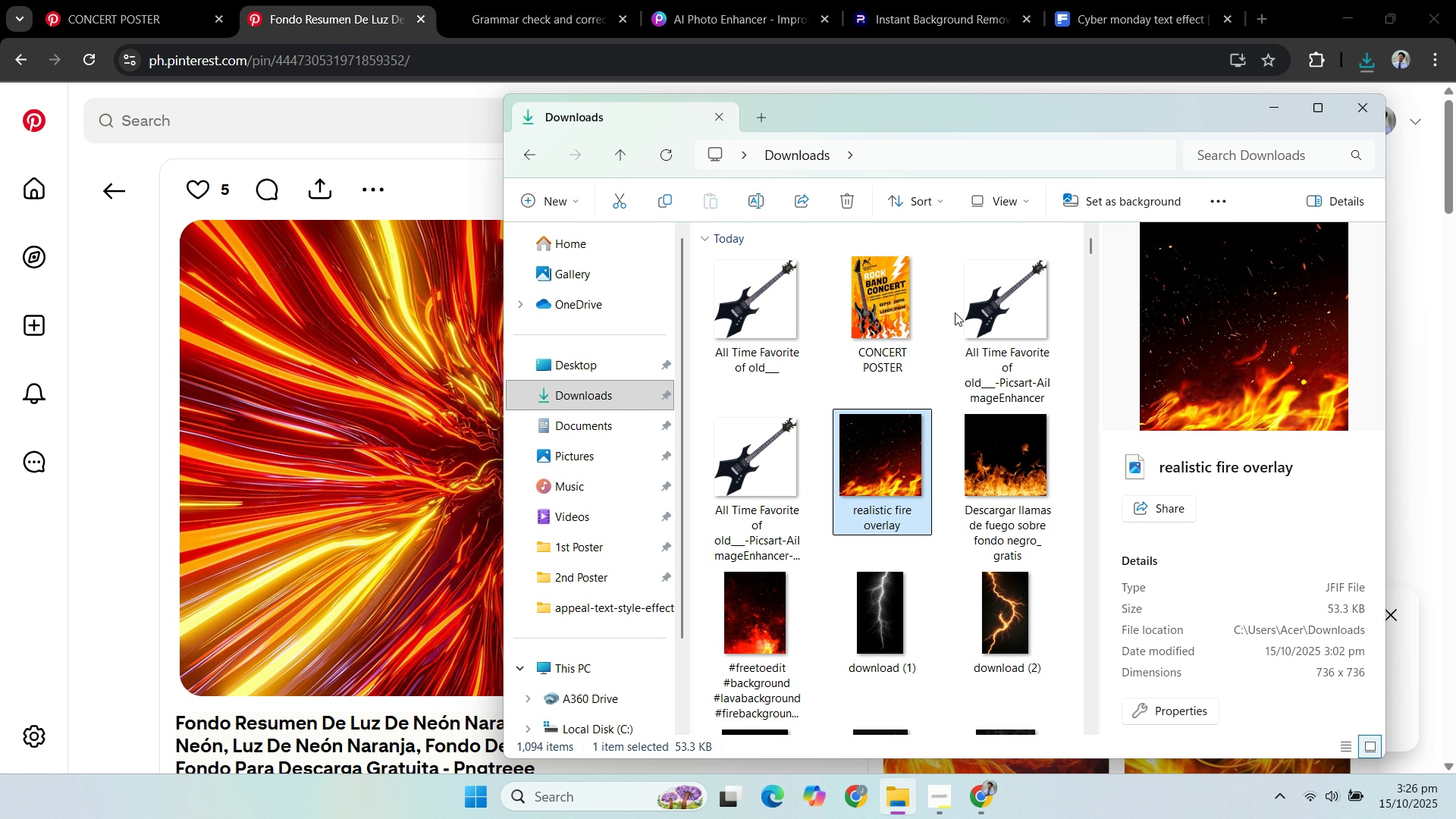 
left_click([1263, 15])
 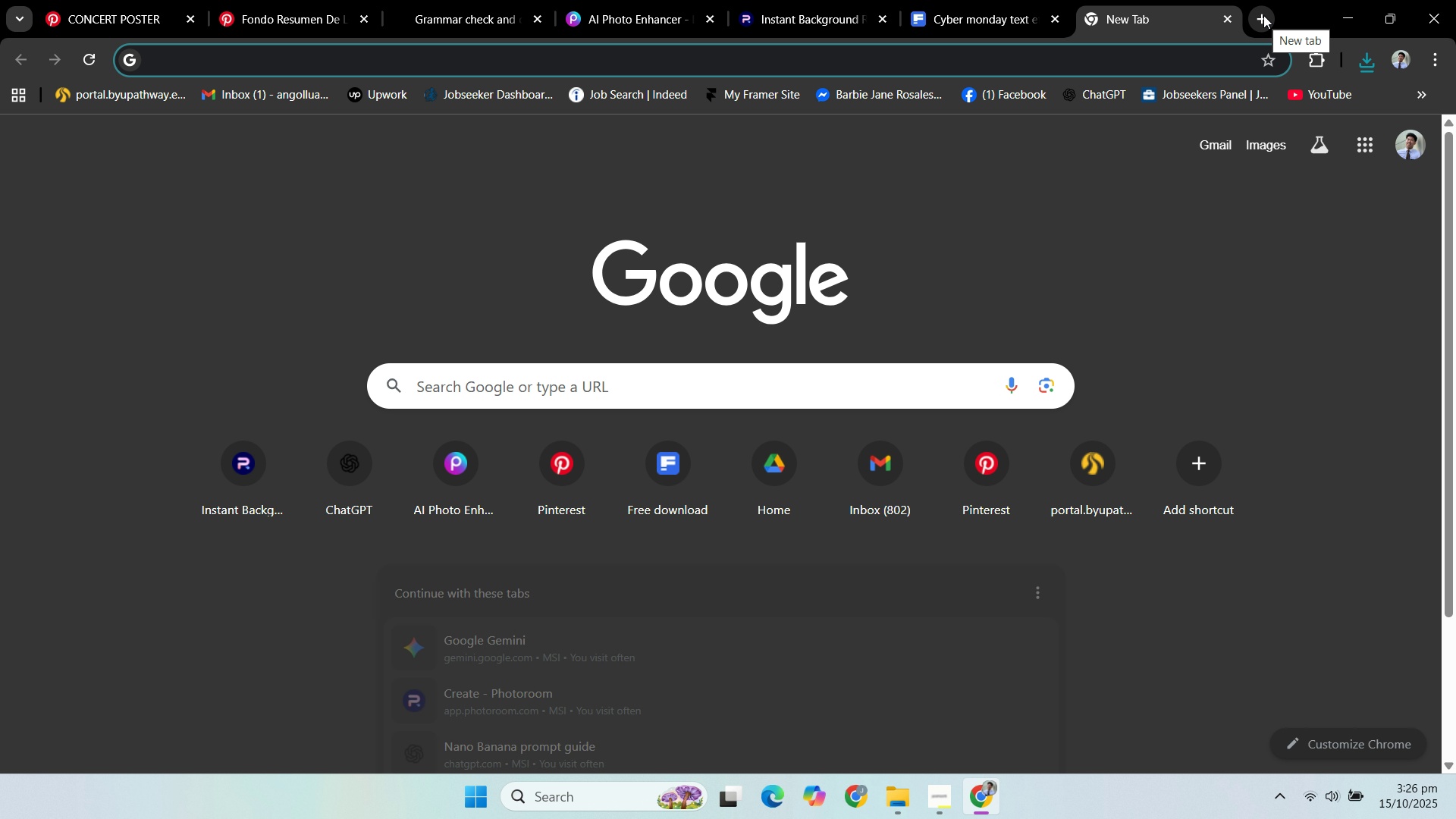 
type(jfi)
 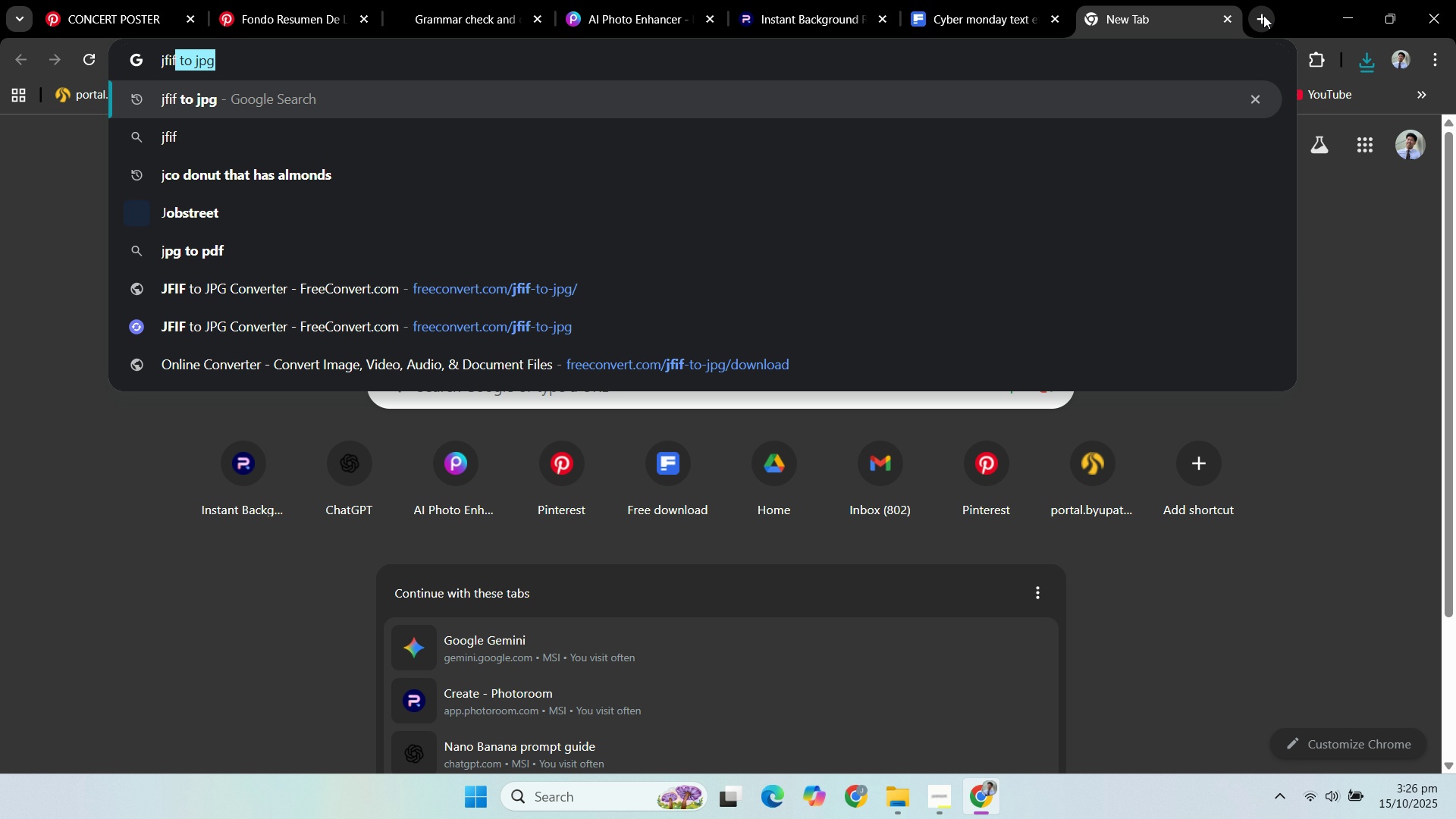 
hold_key(key=F, duration=1.02)
 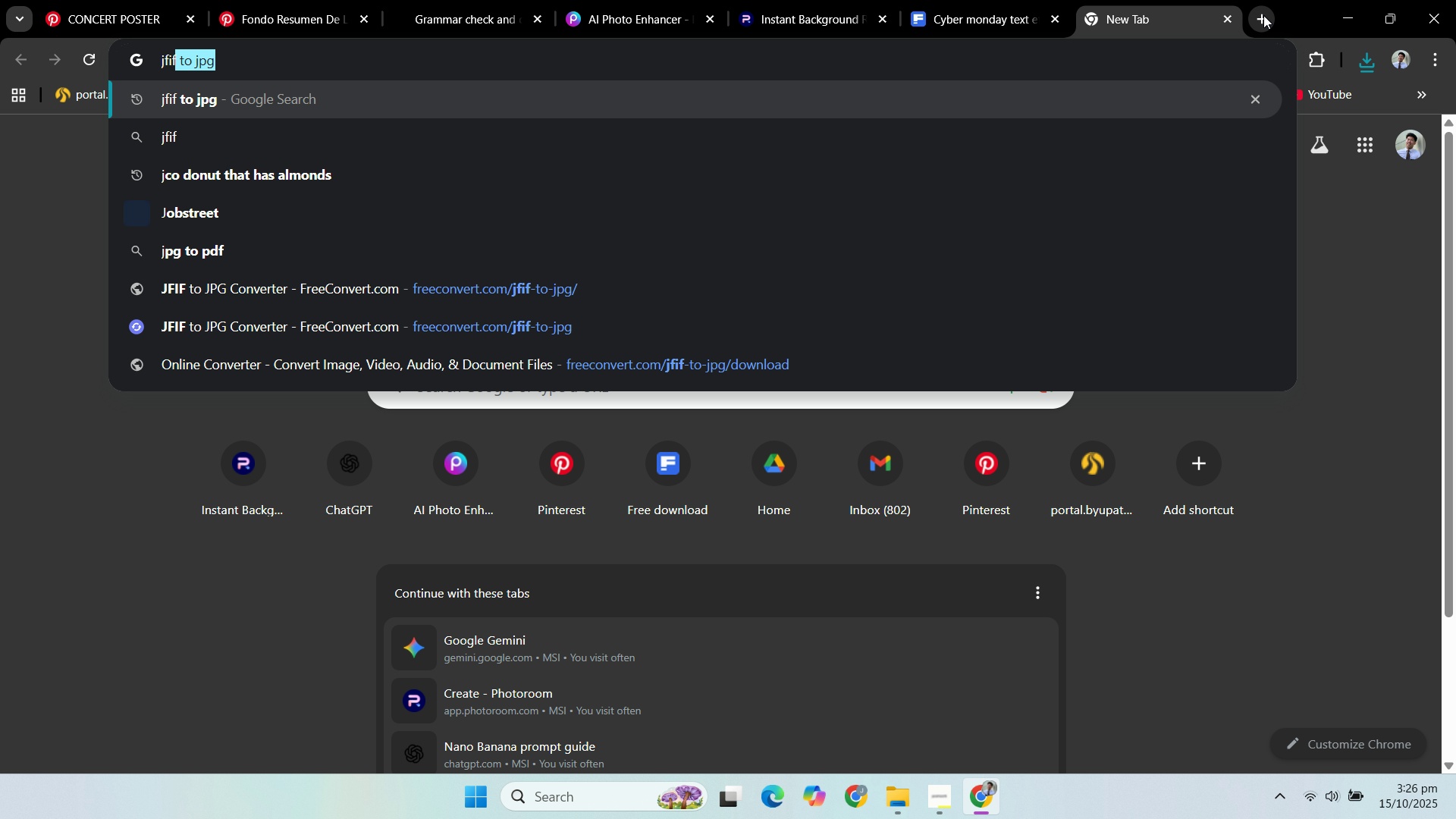 
key(Enter)
 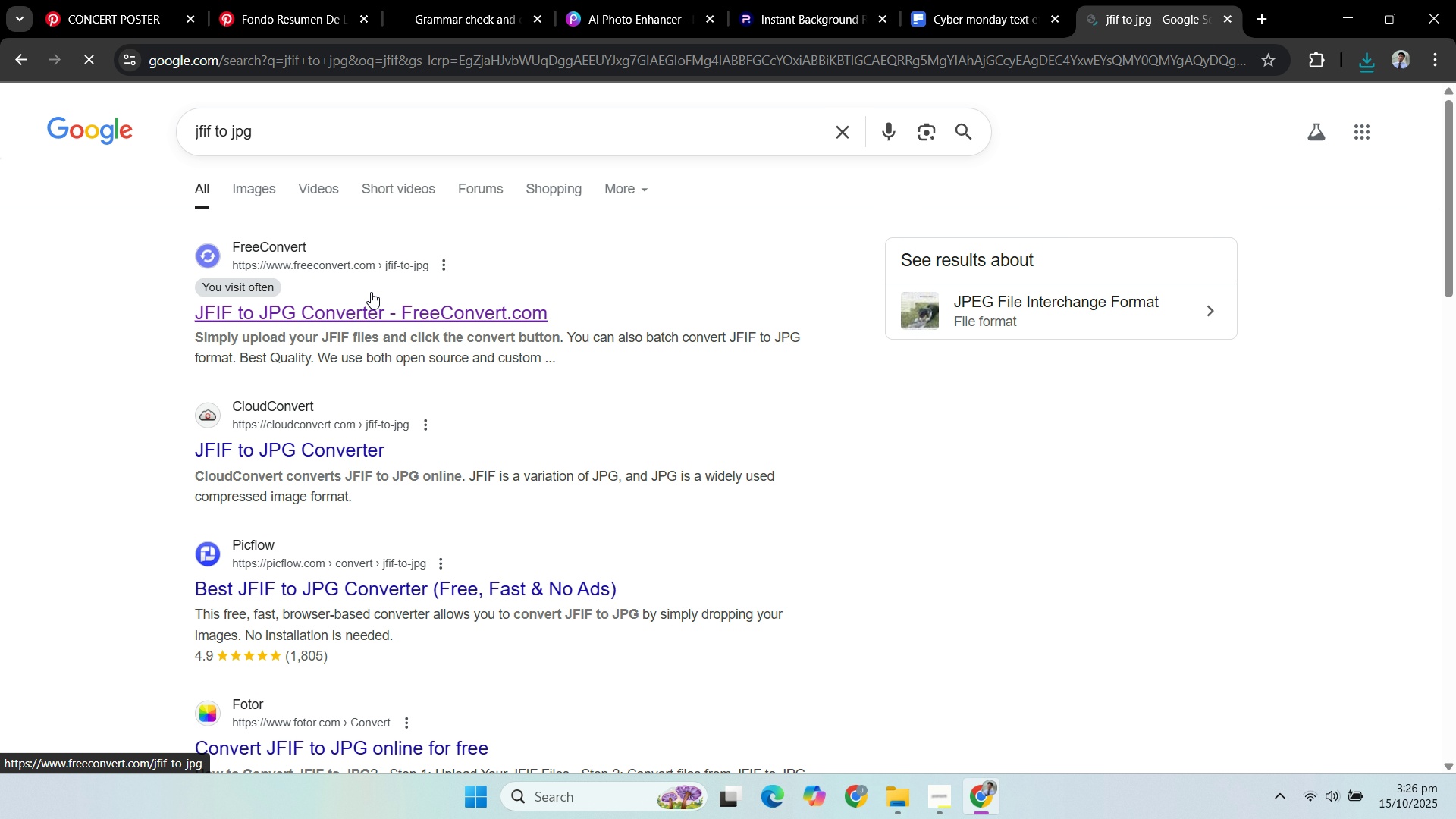 
left_click([372, 313])
 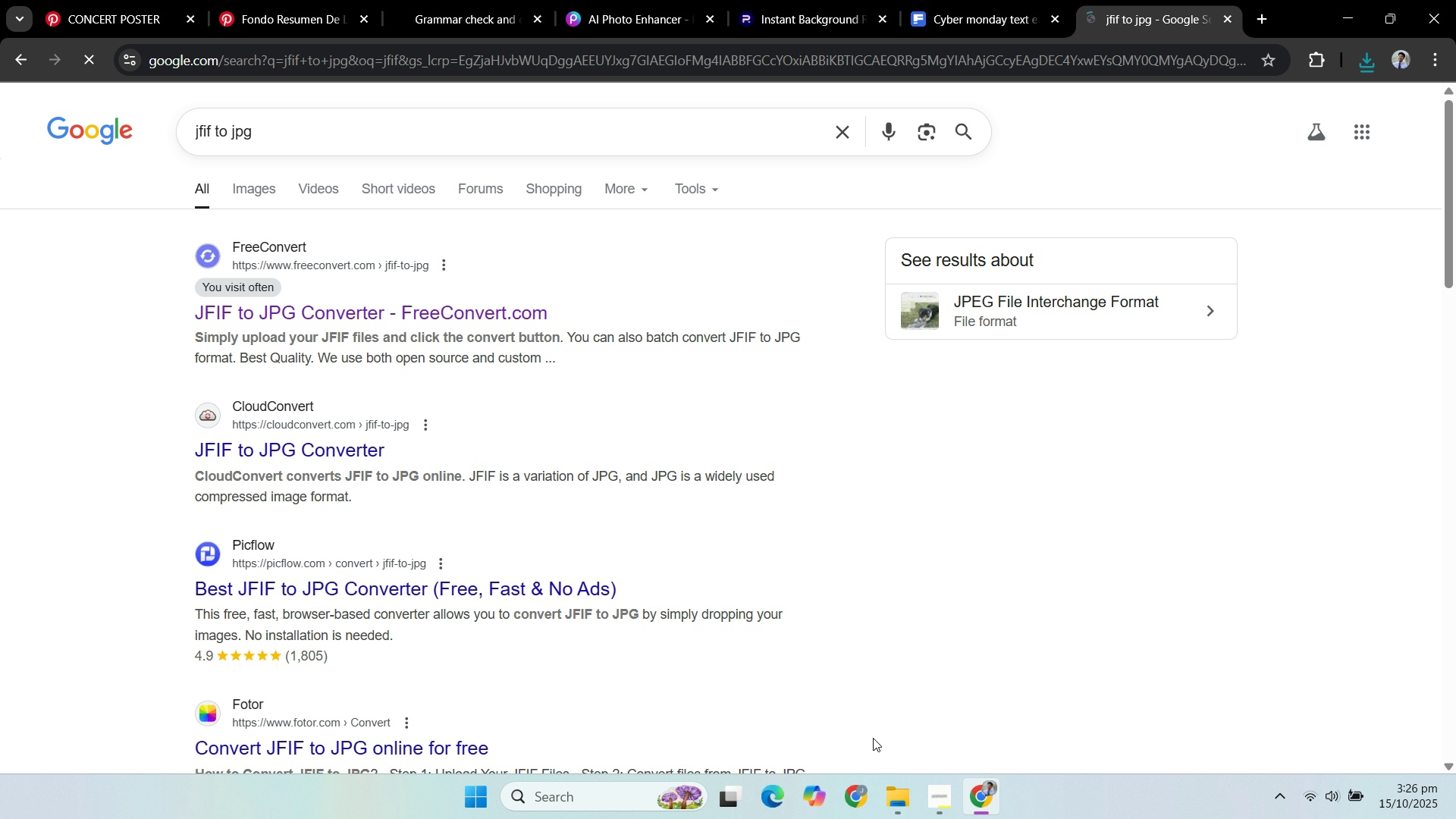 
mouse_move([877, 761])
 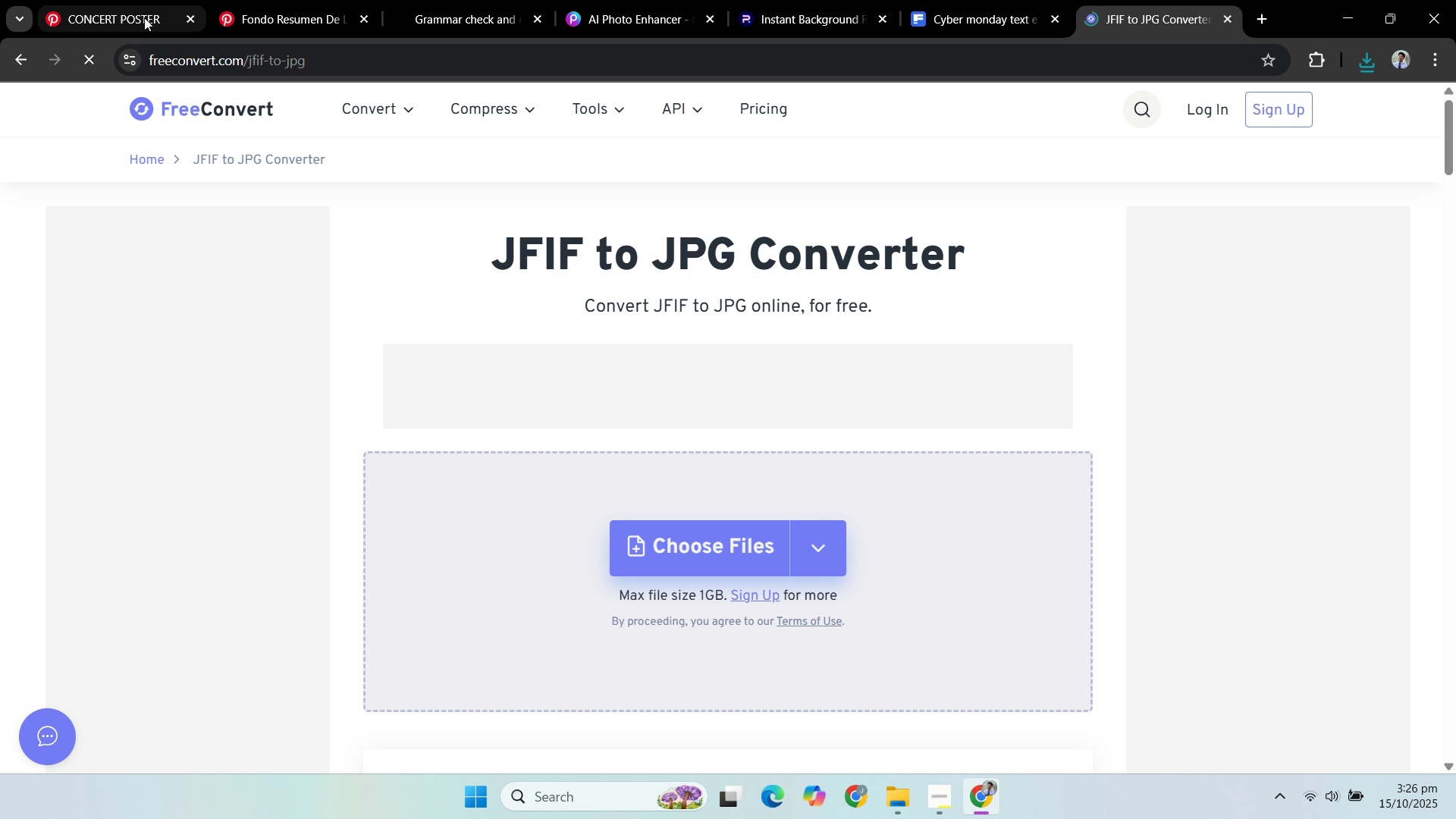 
left_click([143, 17])
 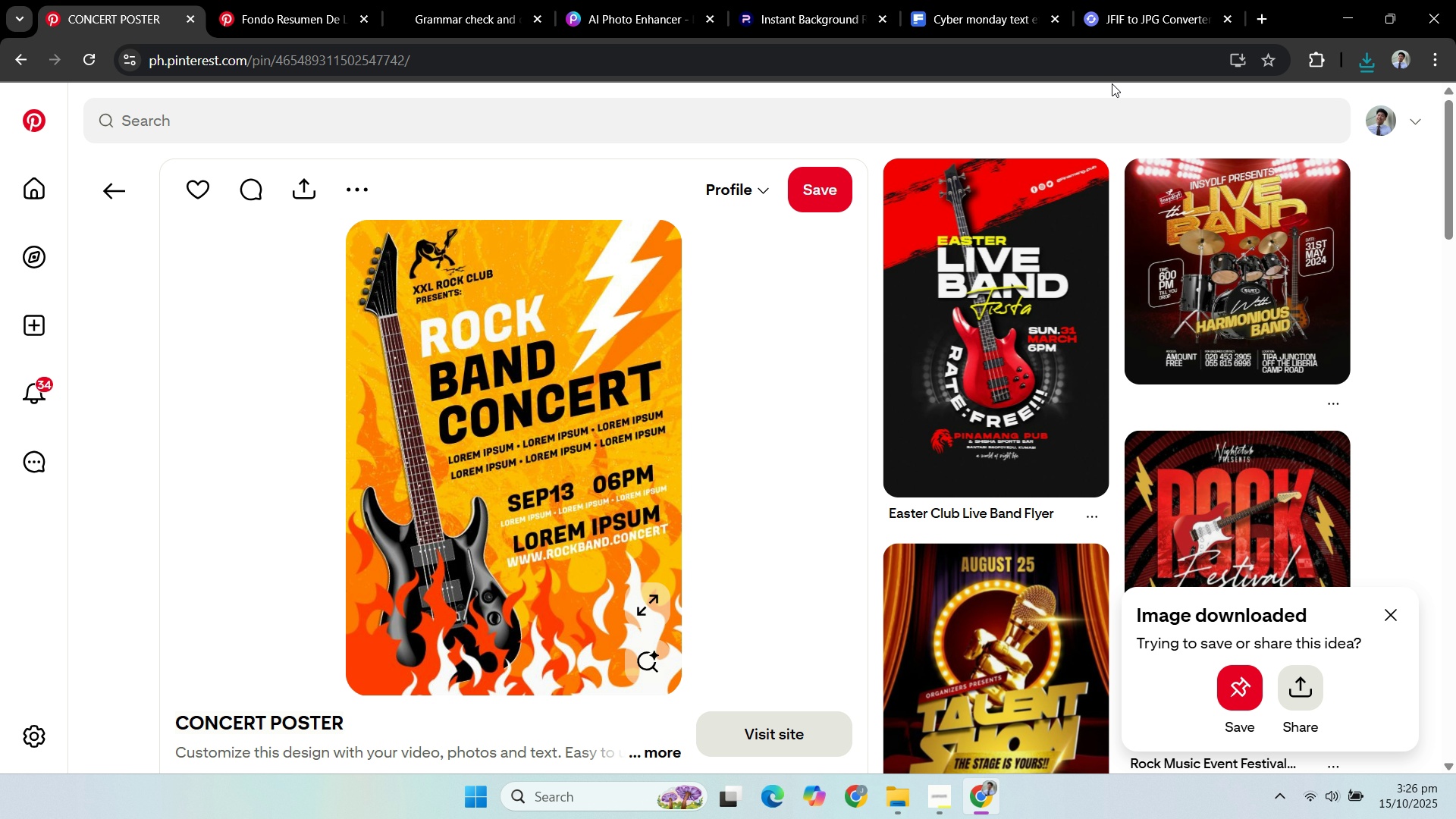 
left_click([1131, 16])
 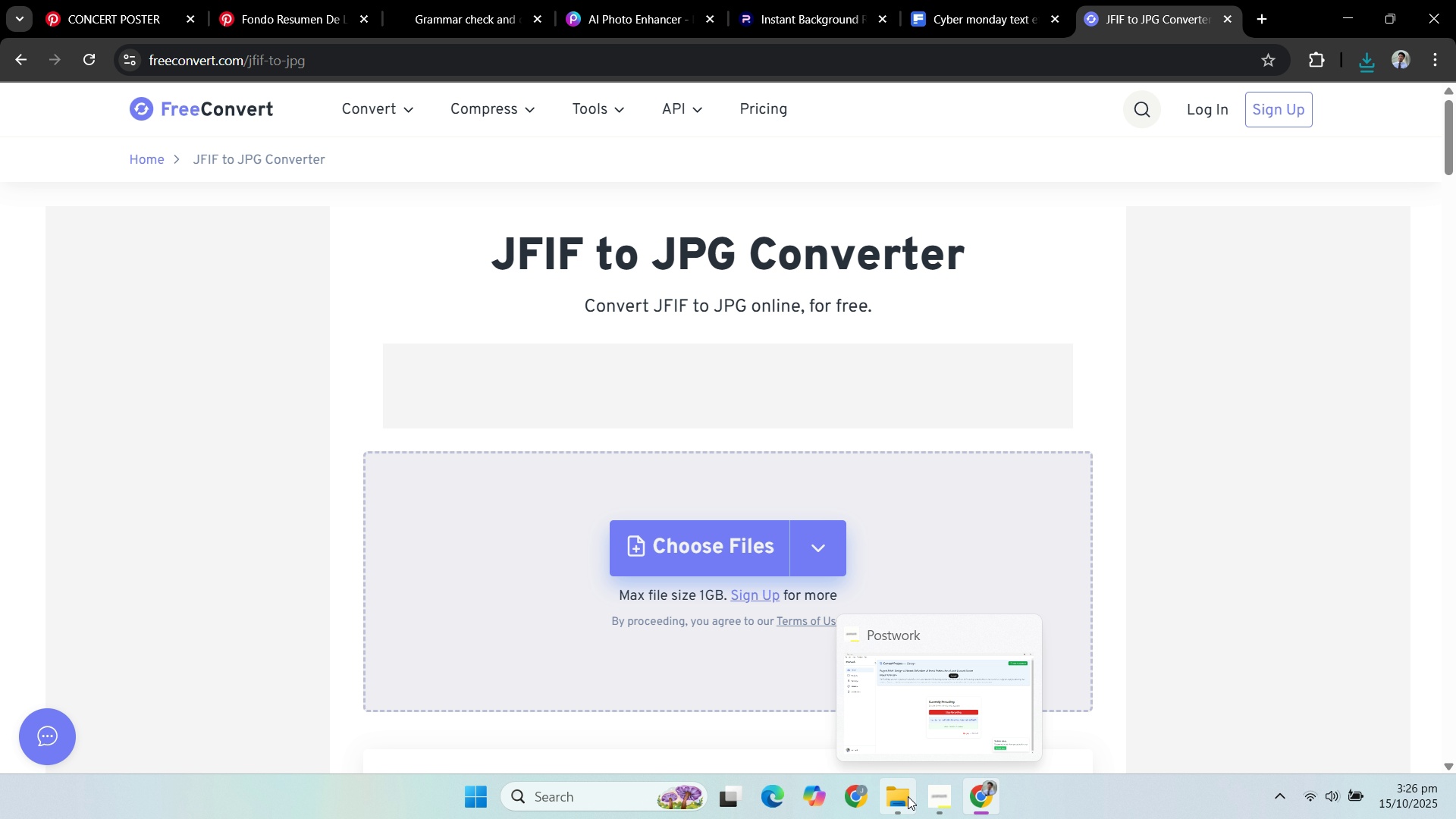 
left_click([902, 797])
 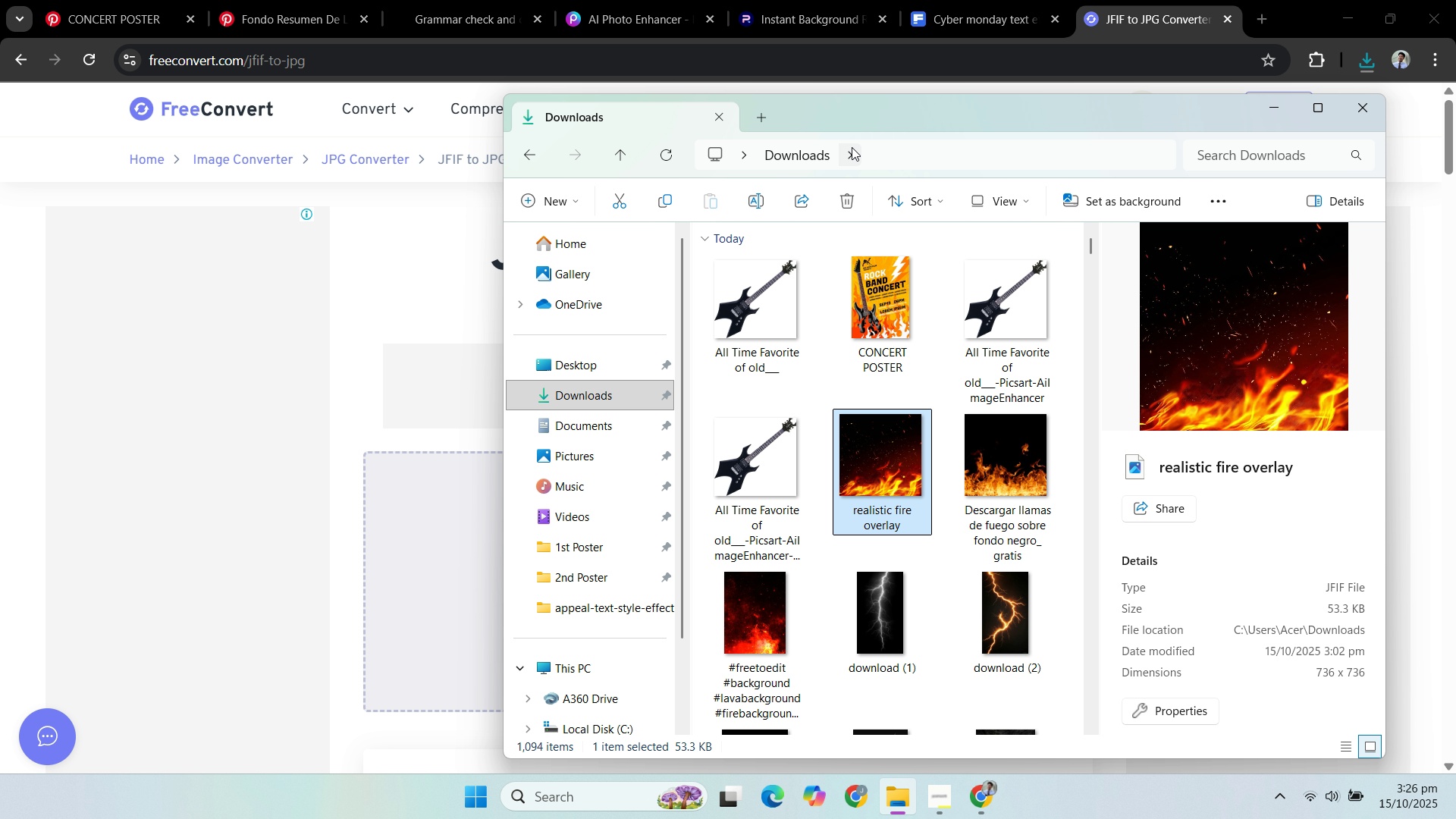 
left_click_drag(start_coordinate=[871, 128], to_coordinate=[1006, 127])
 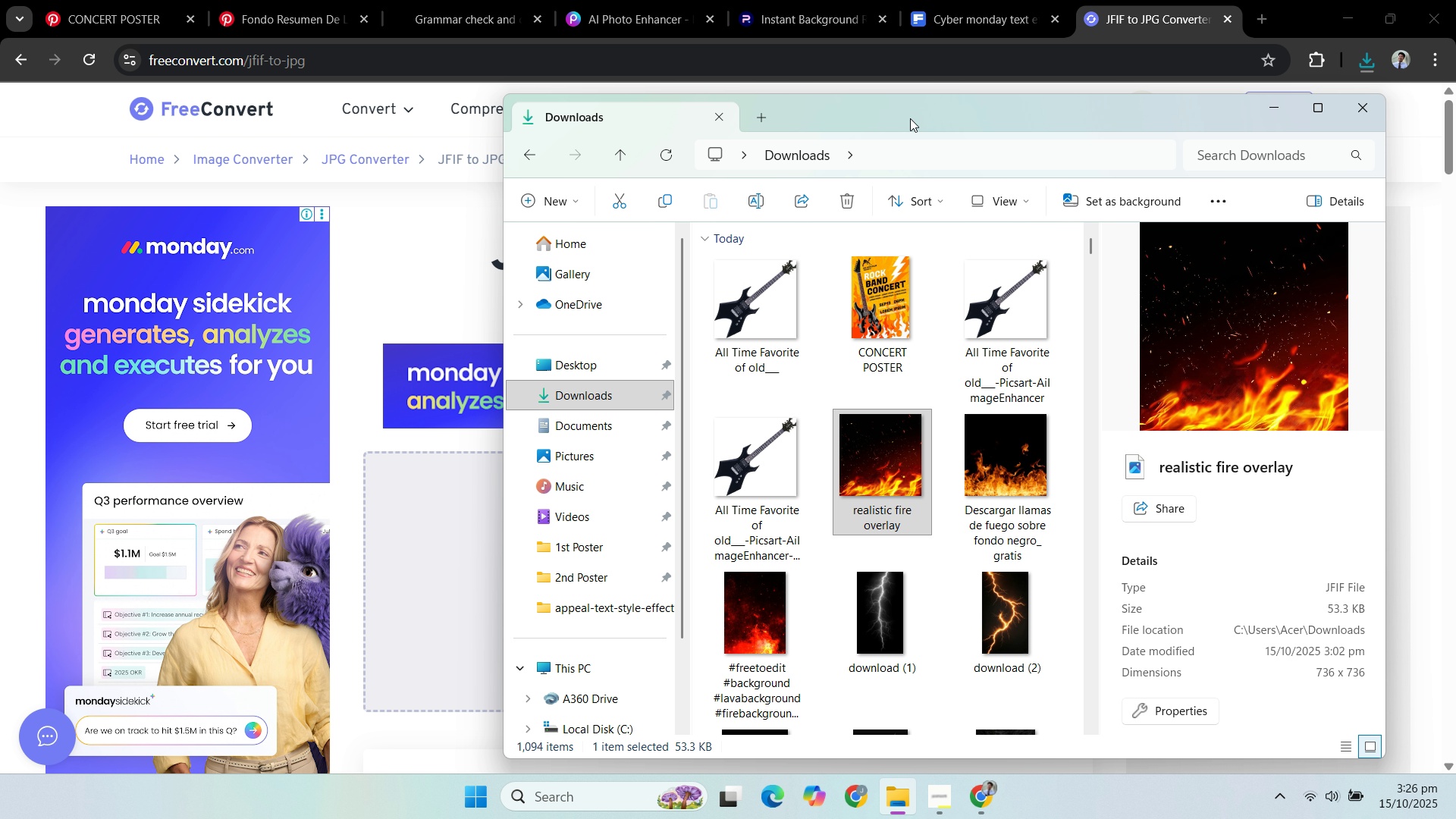 
left_click_drag(start_coordinate=[910, 118], to_coordinate=[1180, 111])
 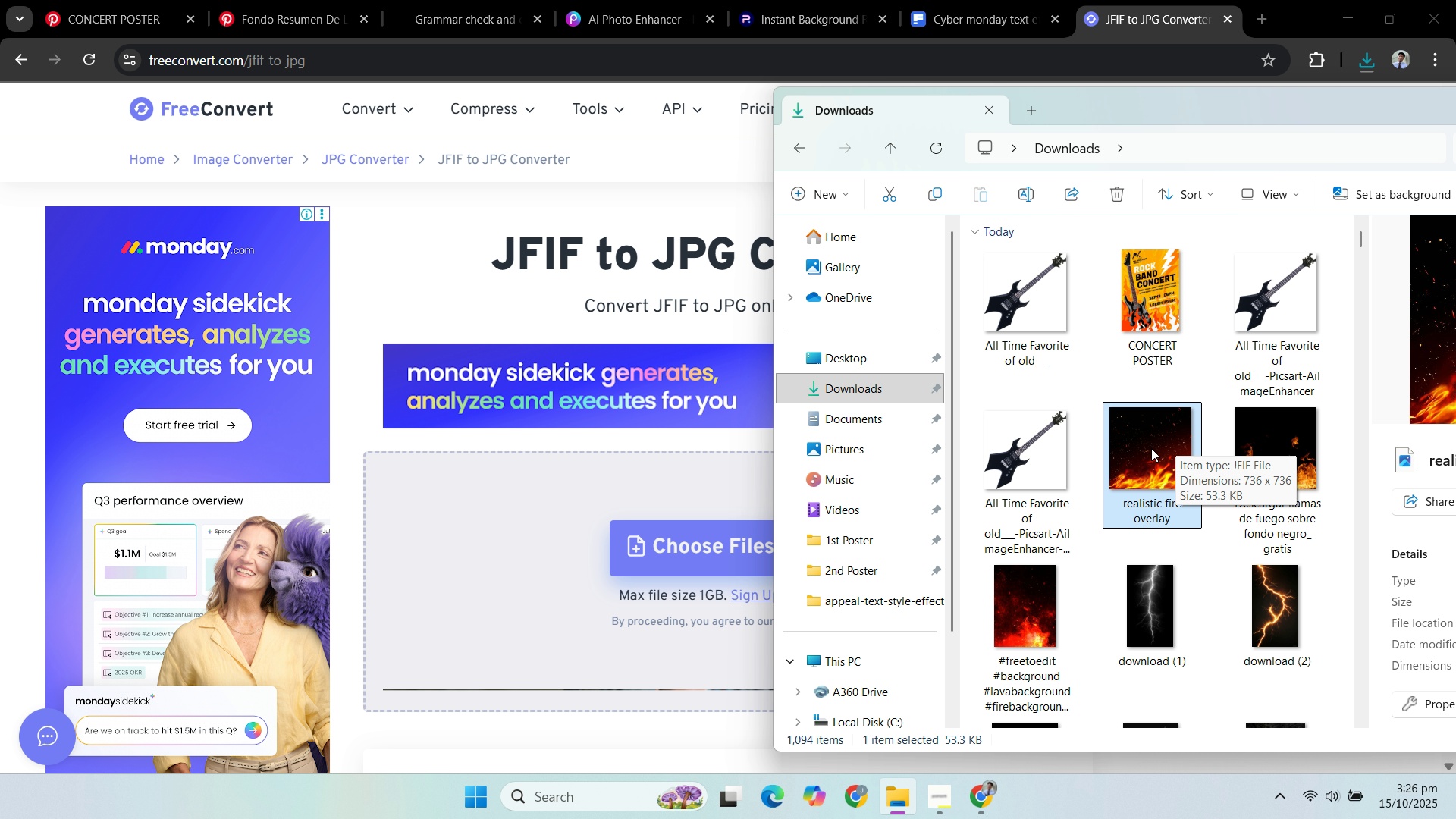 
scroll: coordinate [1271, 446], scroll_direction: down, amount: 2.0
 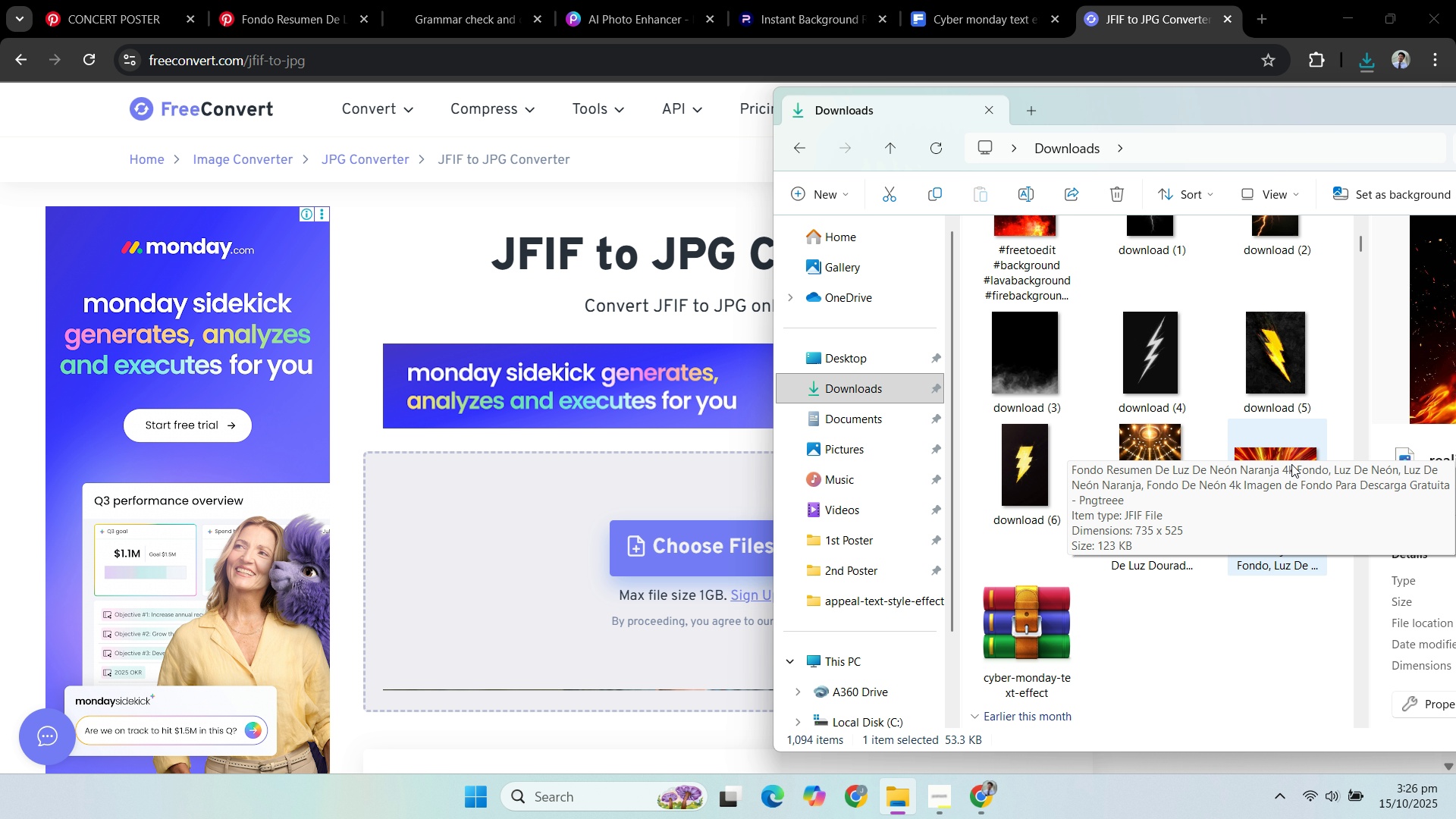 
hold_key(key=ControlLeft, duration=0.58)
left_click([1293, 484])
 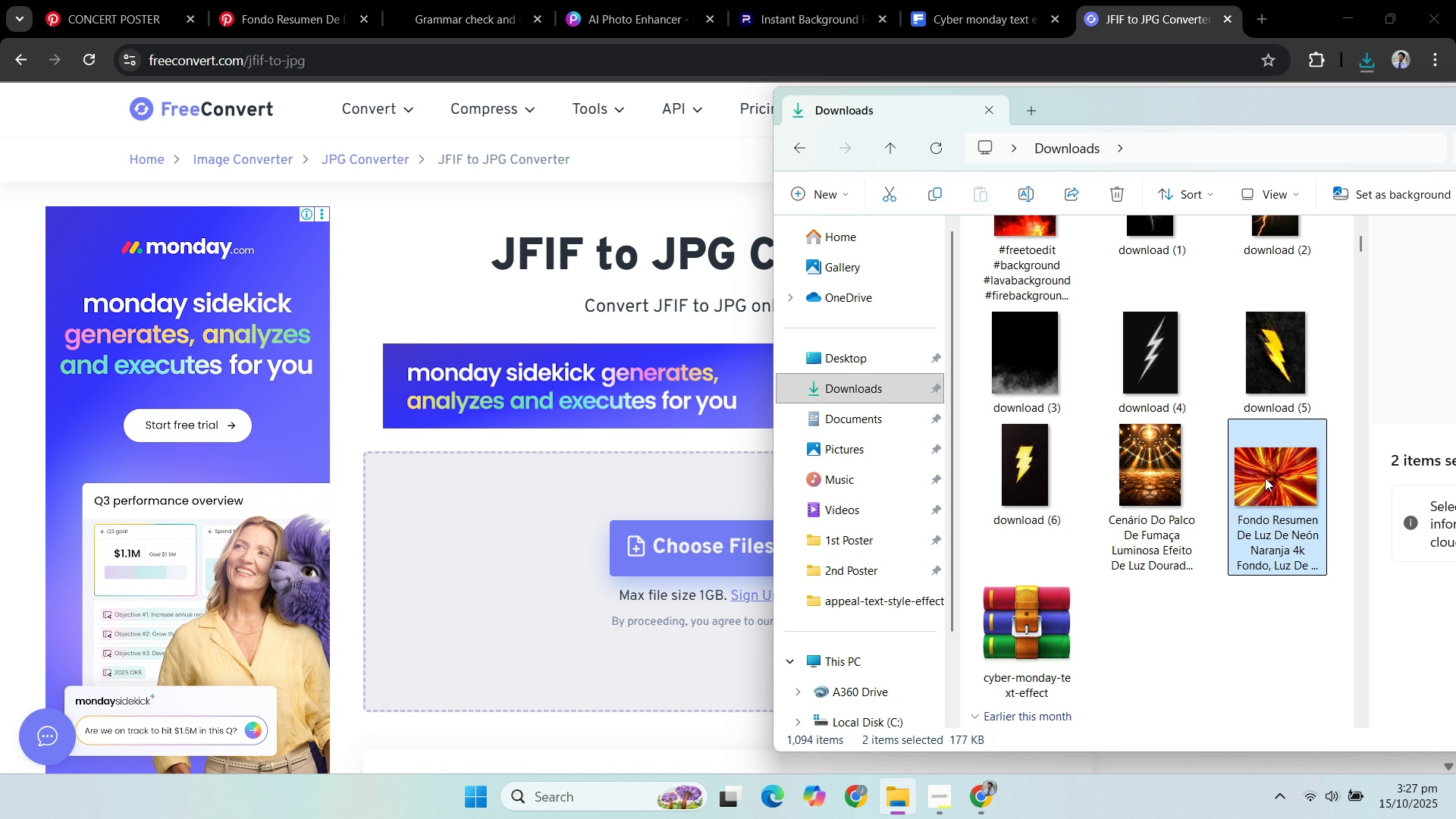 
scroll: coordinate [1259, 473], scroll_direction: up, amount: 2.0
 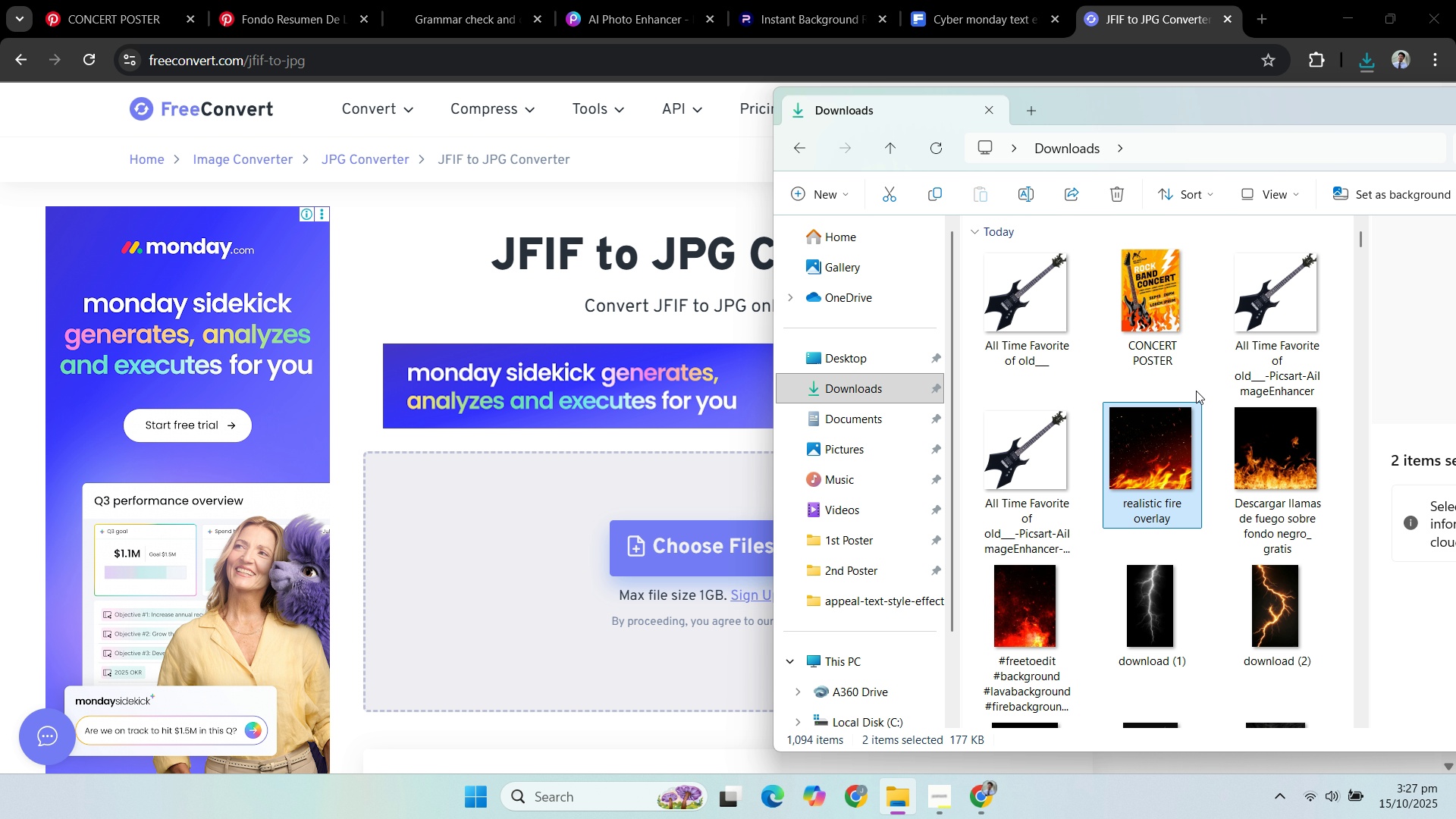 
hold_key(key=ShiftLeft, duration=0.43)
left_click([1162, 440])
 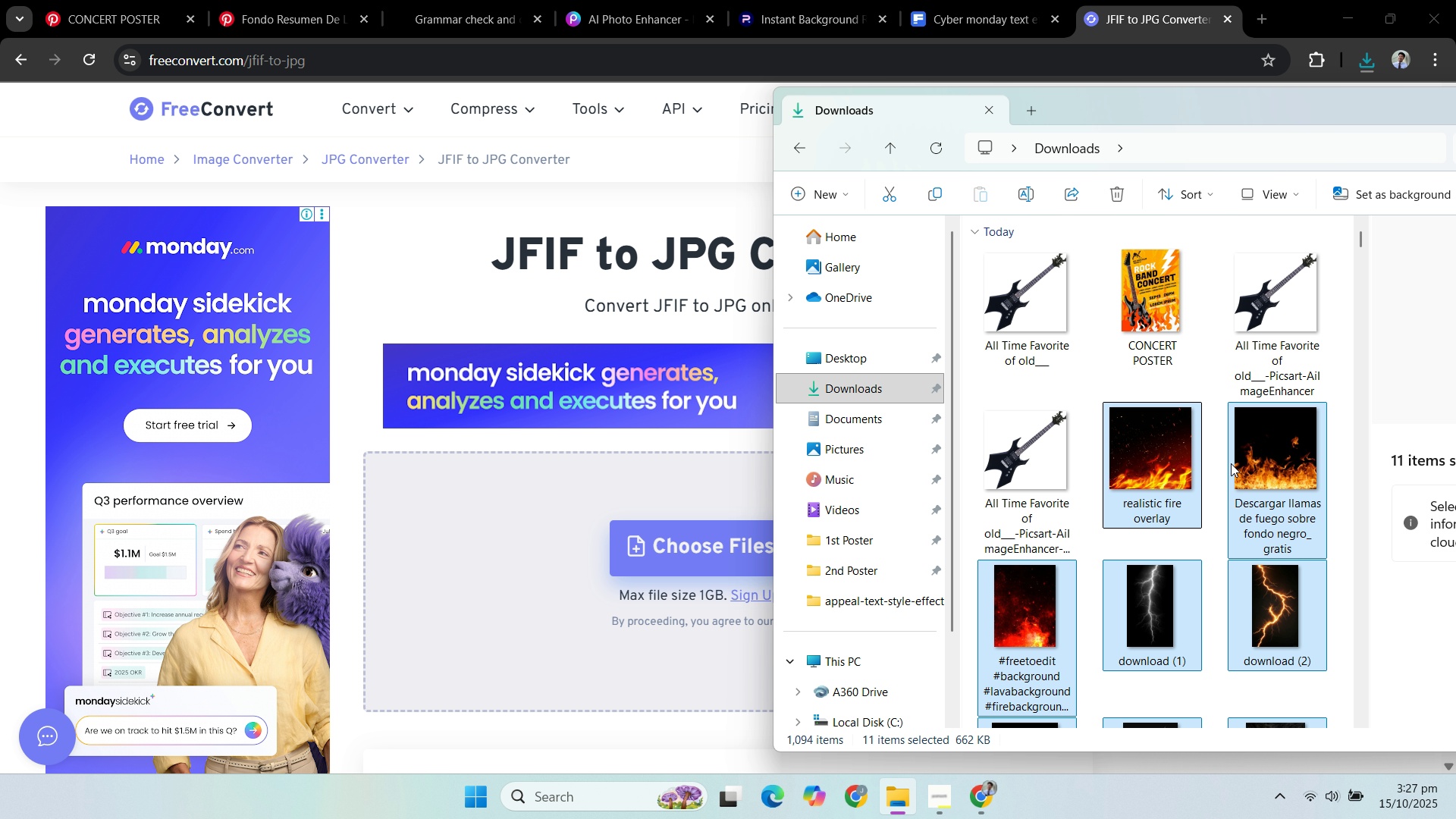 
scroll: coordinate [1240, 460], scroll_direction: none, amount: 0.0
 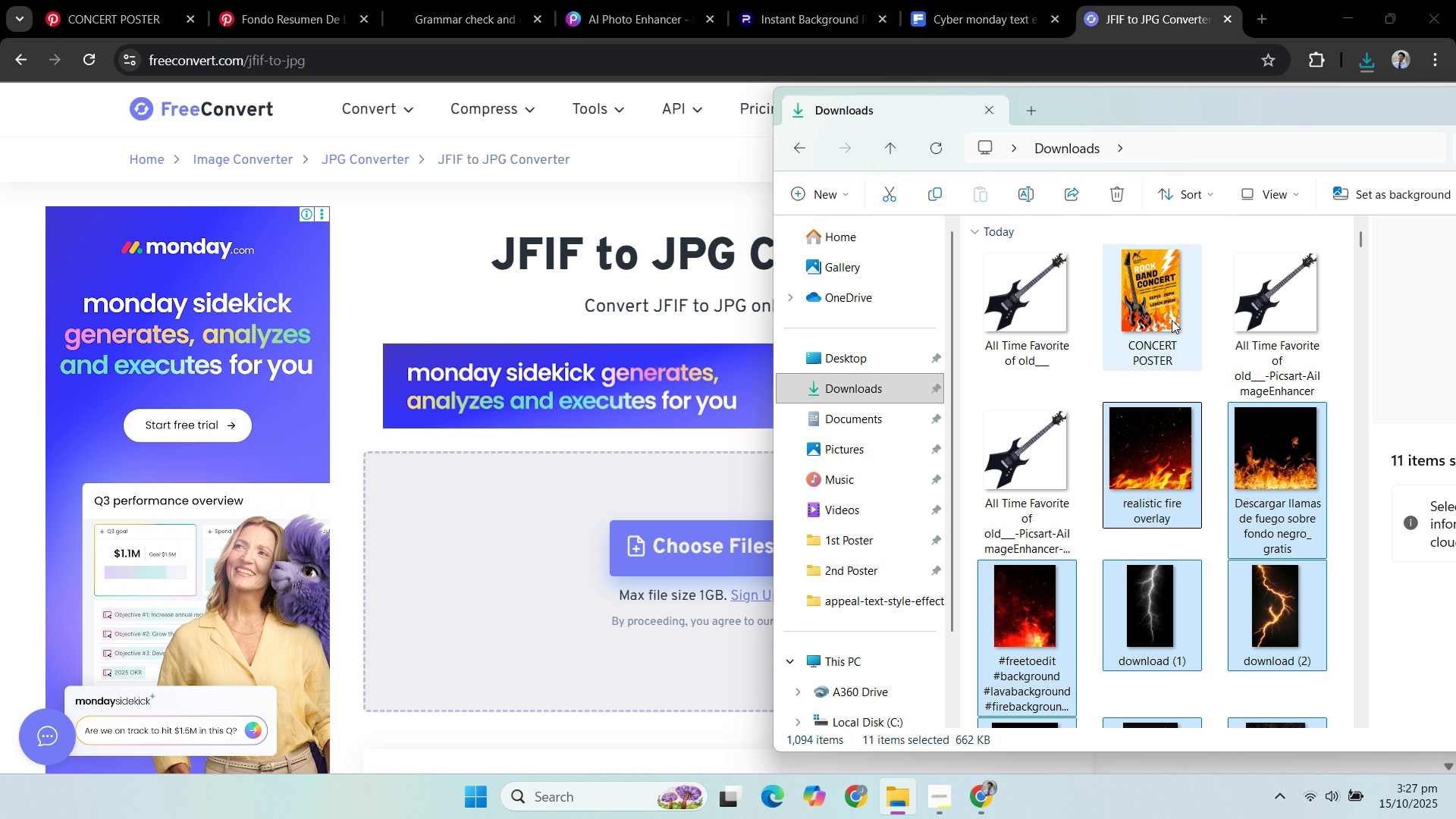 
hold_key(key=ControlLeft, duration=0.49)
left_click([1169, 316])
 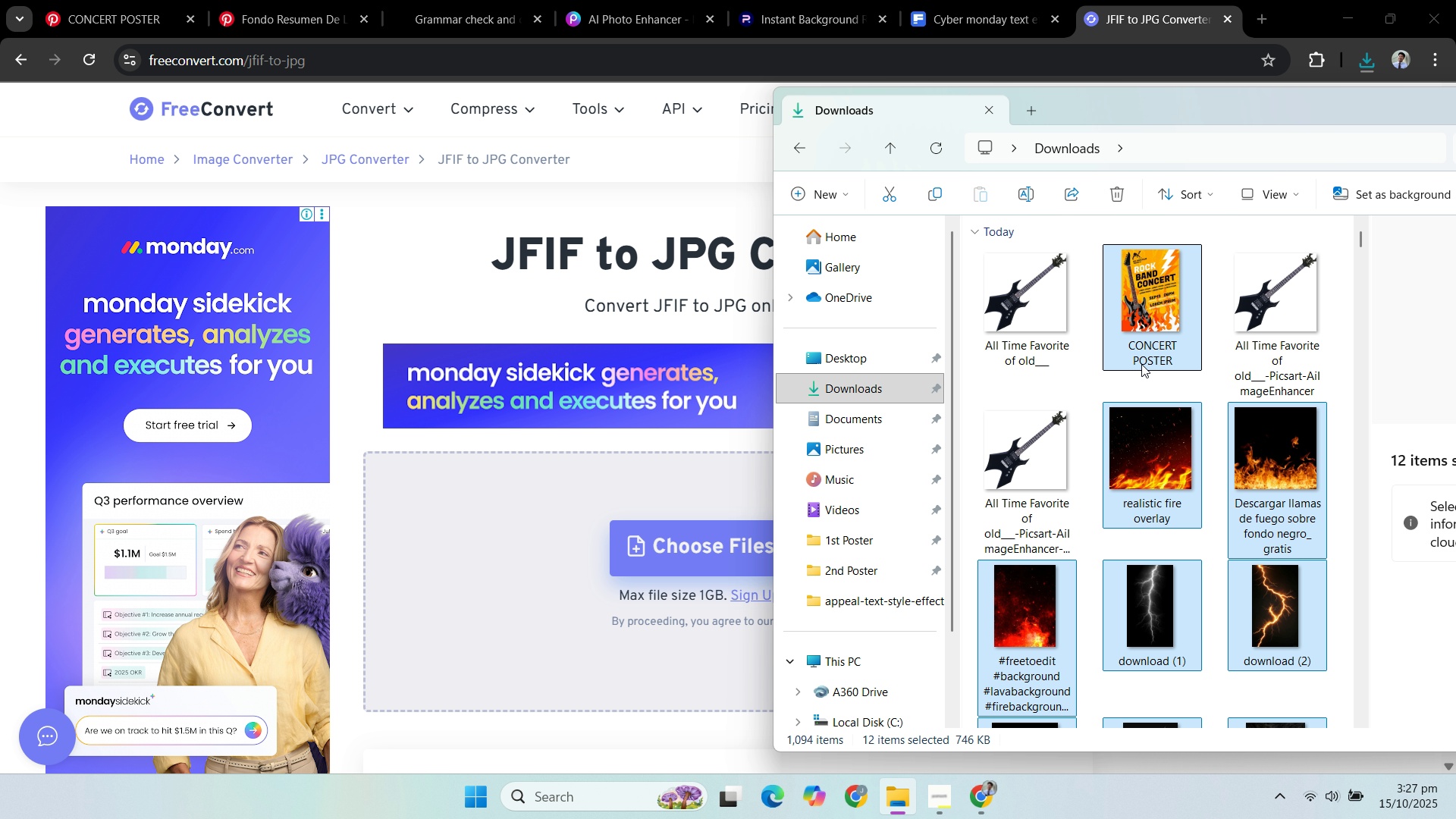 
scroll: coordinate [1149, 375], scroll_direction: down, amount: 1.0
 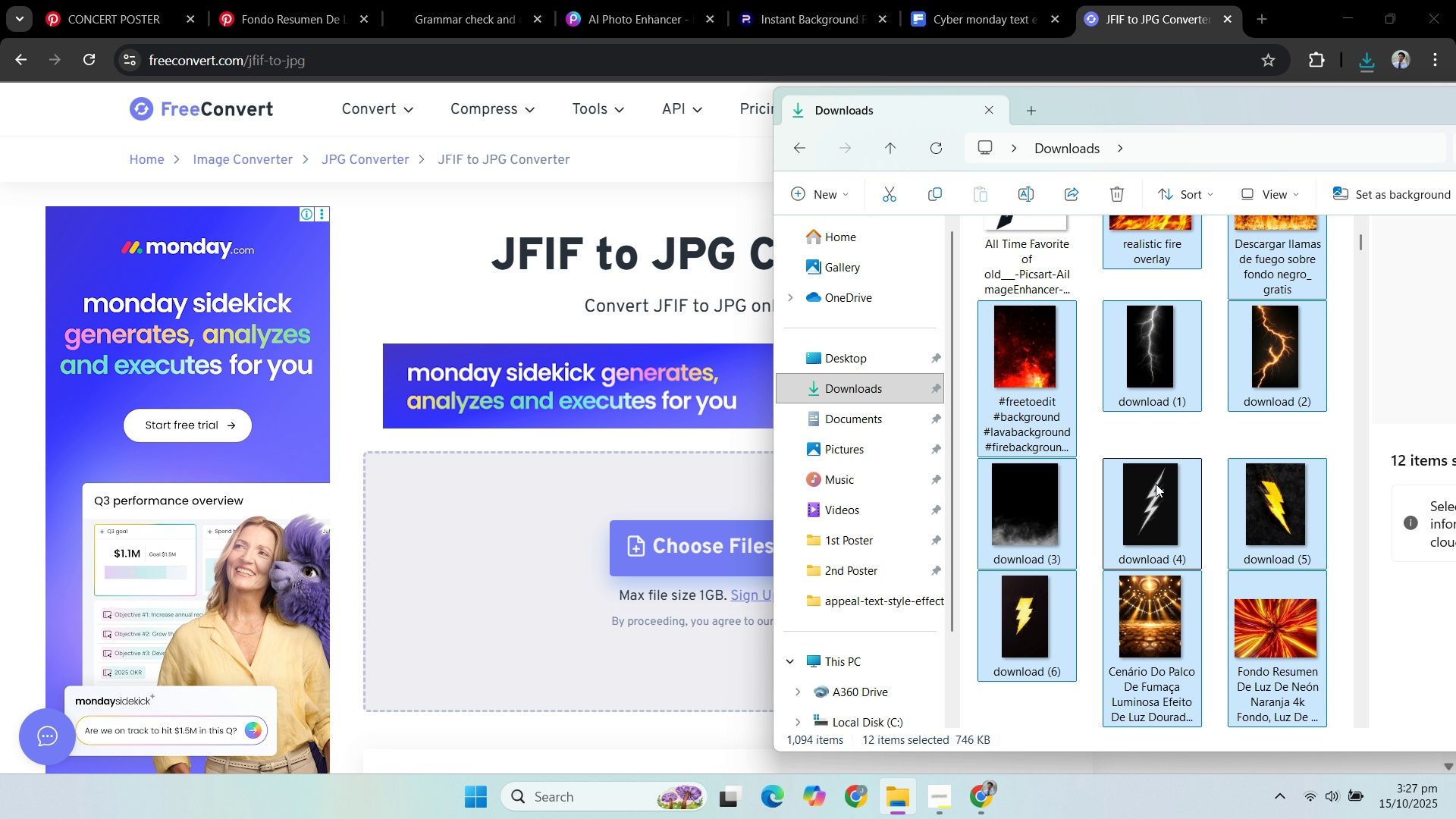 
left_click_drag(start_coordinate=[1152, 492], to_coordinate=[632, 552])
 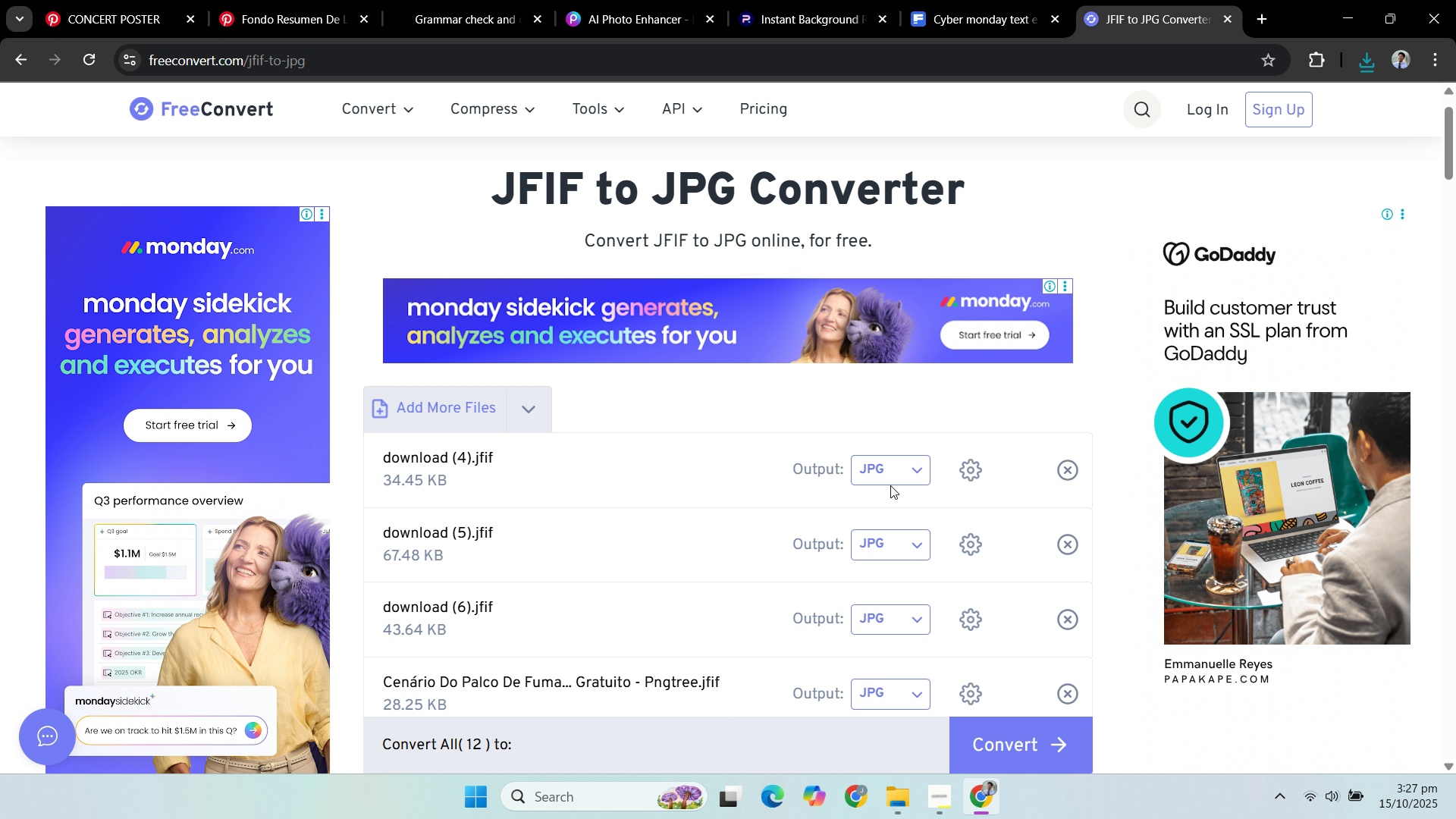 
scroll: coordinate [890, 463], scroll_direction: down, amount: 3.0
 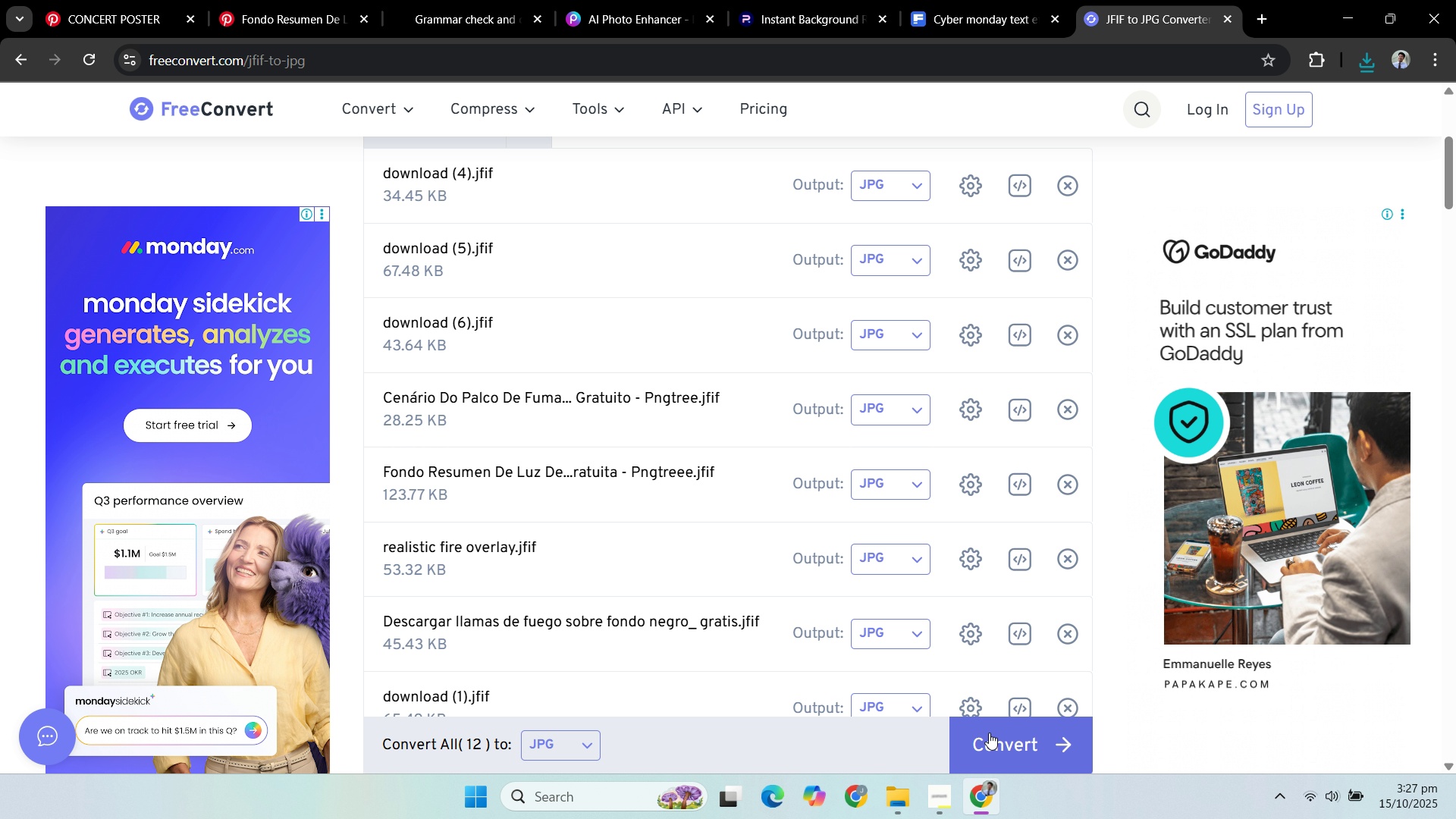 
left_click([991, 739])
 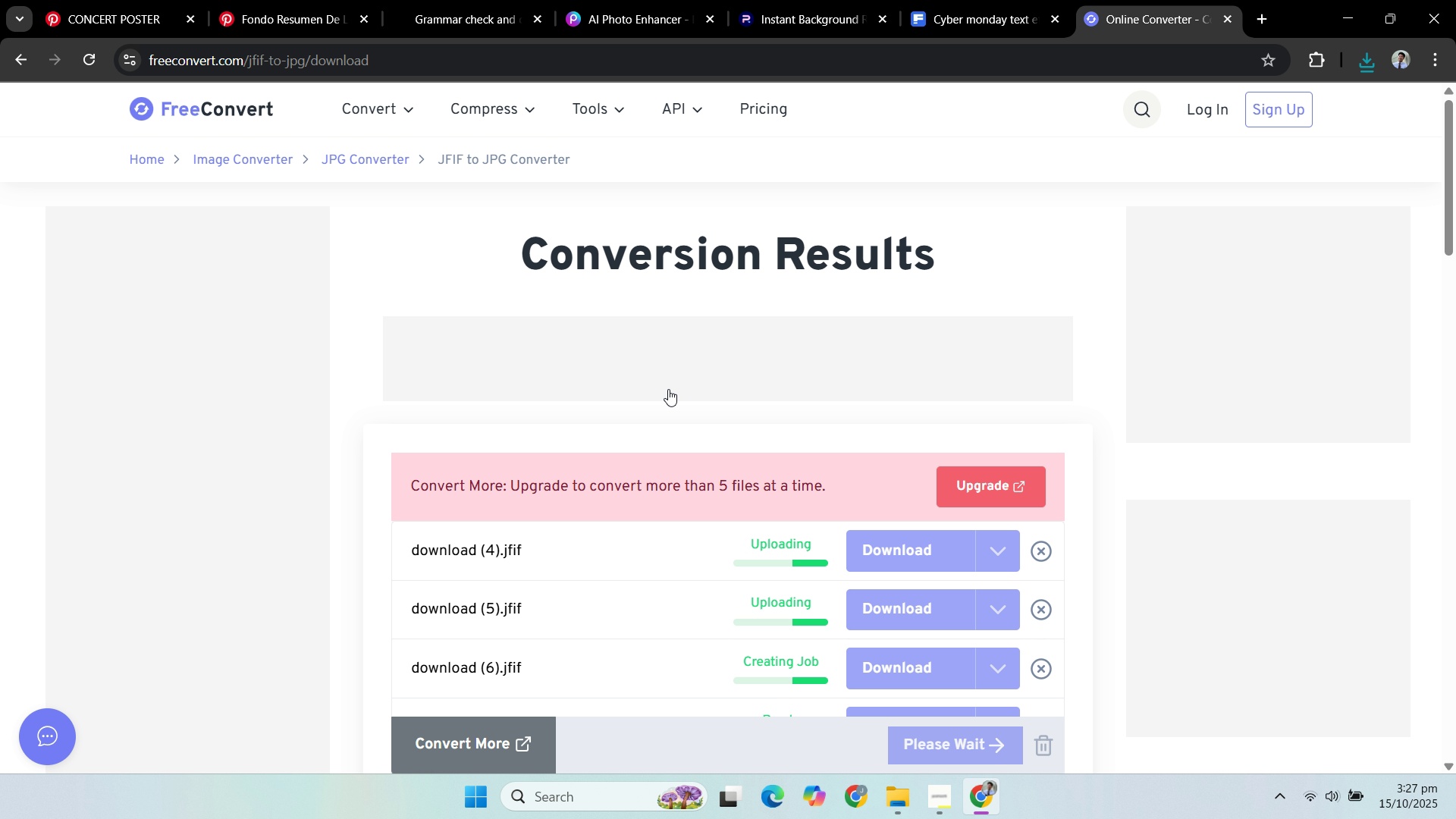 
scroll: coordinate [705, 483], scroll_direction: down, amount: 4.0
 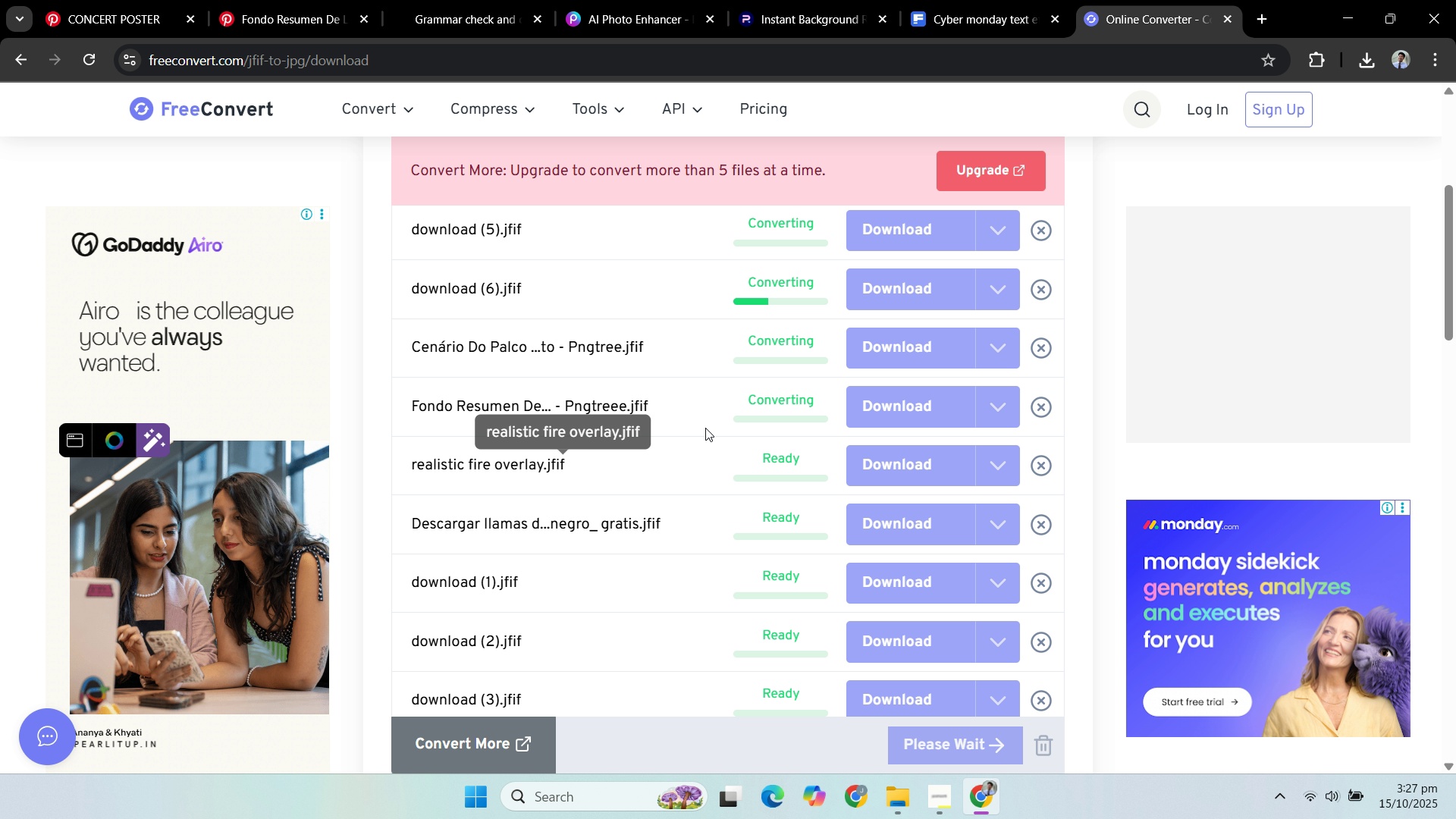 
mouse_move([696, 364])
 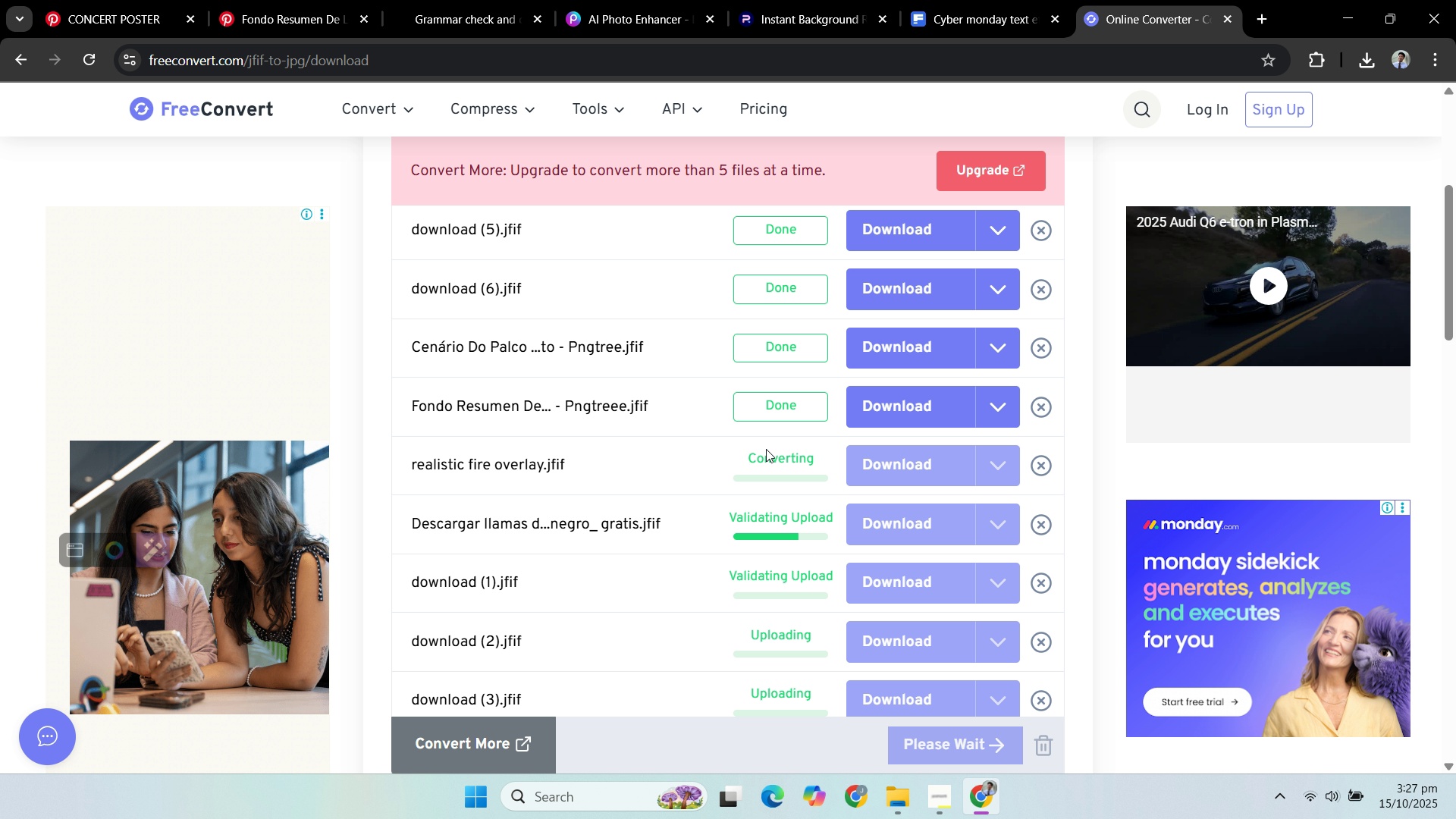 
scroll: coordinate [732, 417], scroll_direction: down, amount: 2.0
 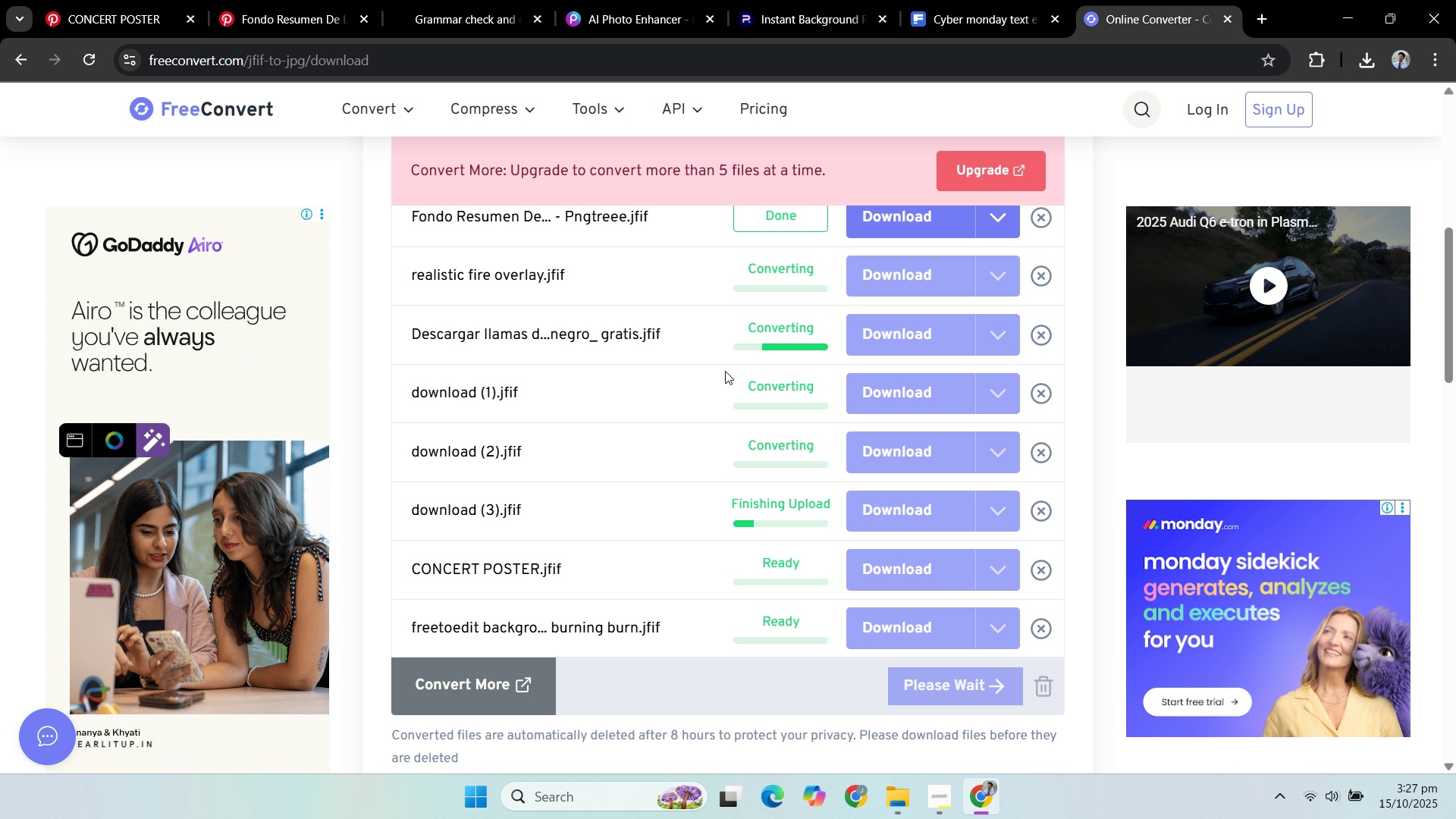 
scroll: coordinate [730, 400], scroll_direction: up, amount: 4.0
 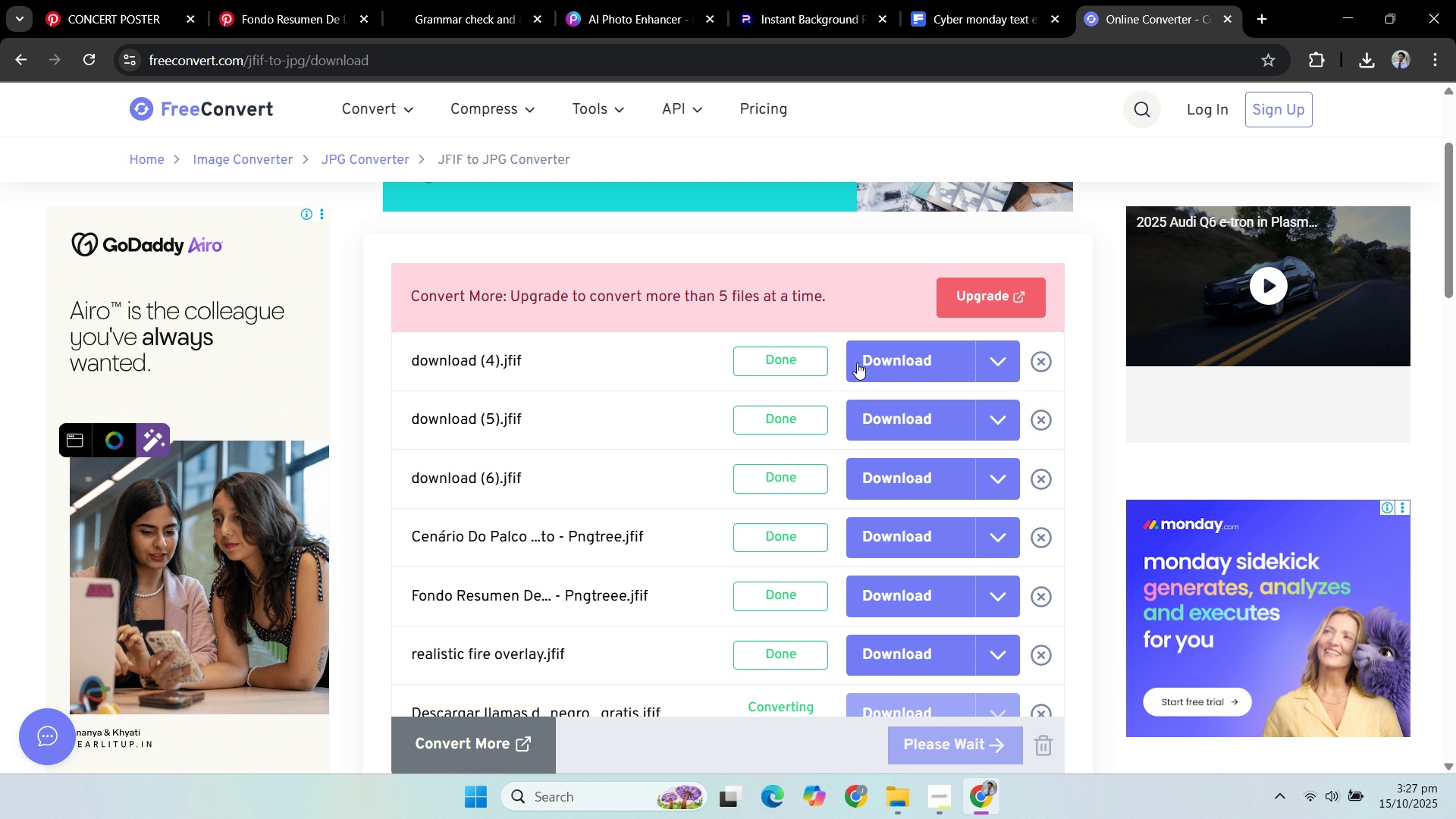 
left_click([880, 359])
 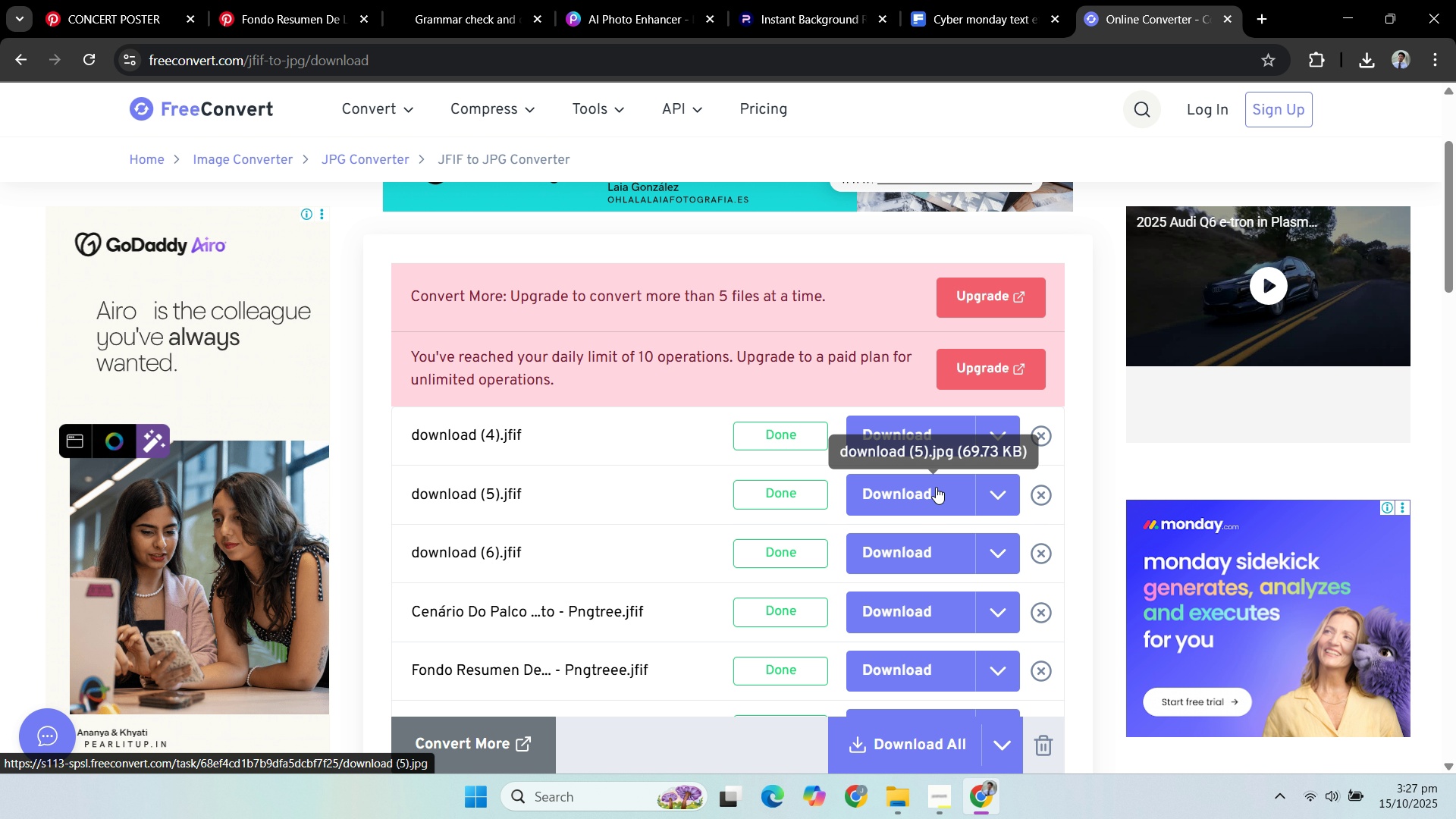 
scroll: coordinate [697, 435], scroll_direction: down, amount: 5.0
 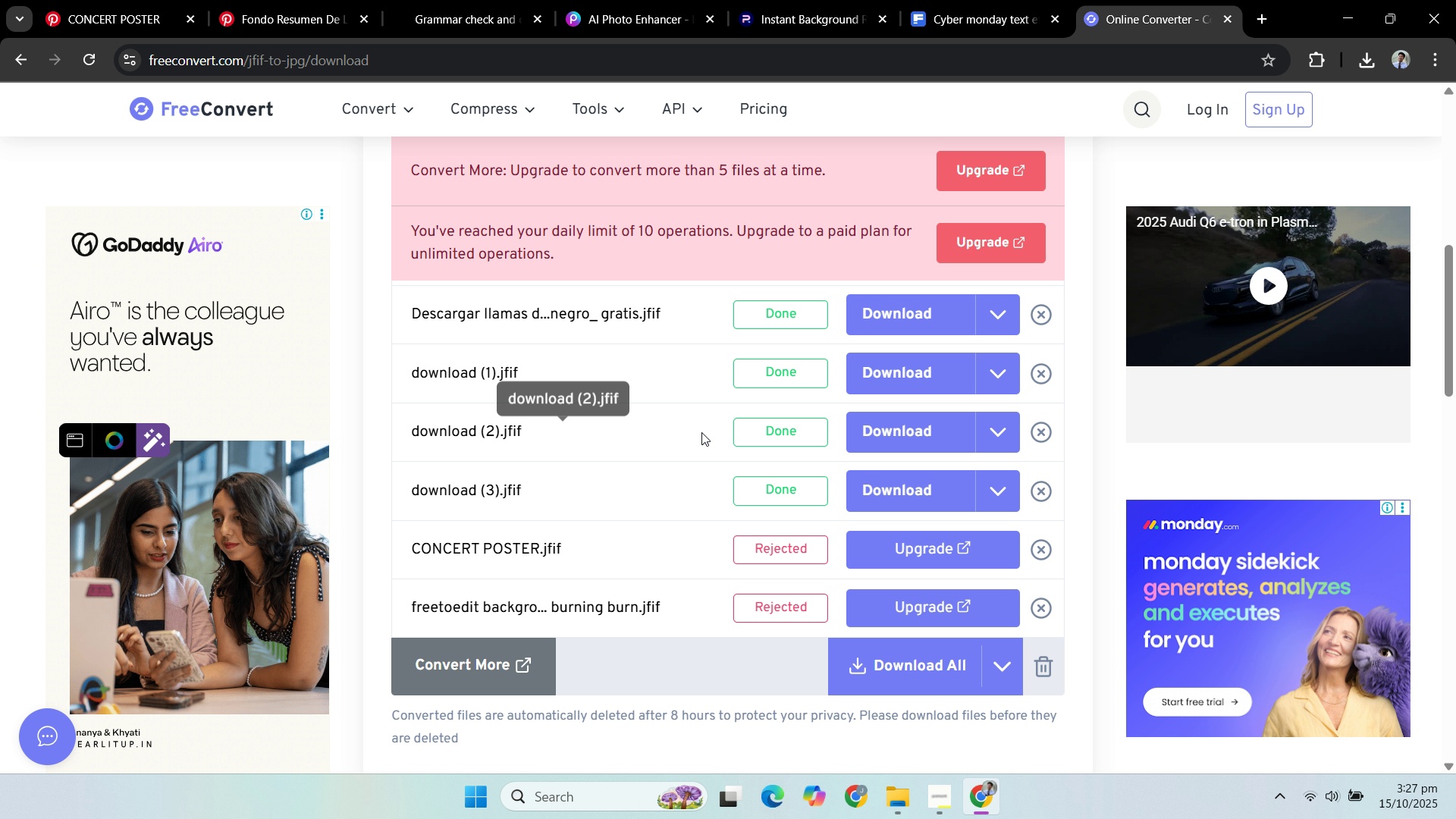 
scroll: coordinate [715, 431], scroll_direction: up, amount: 5.0
 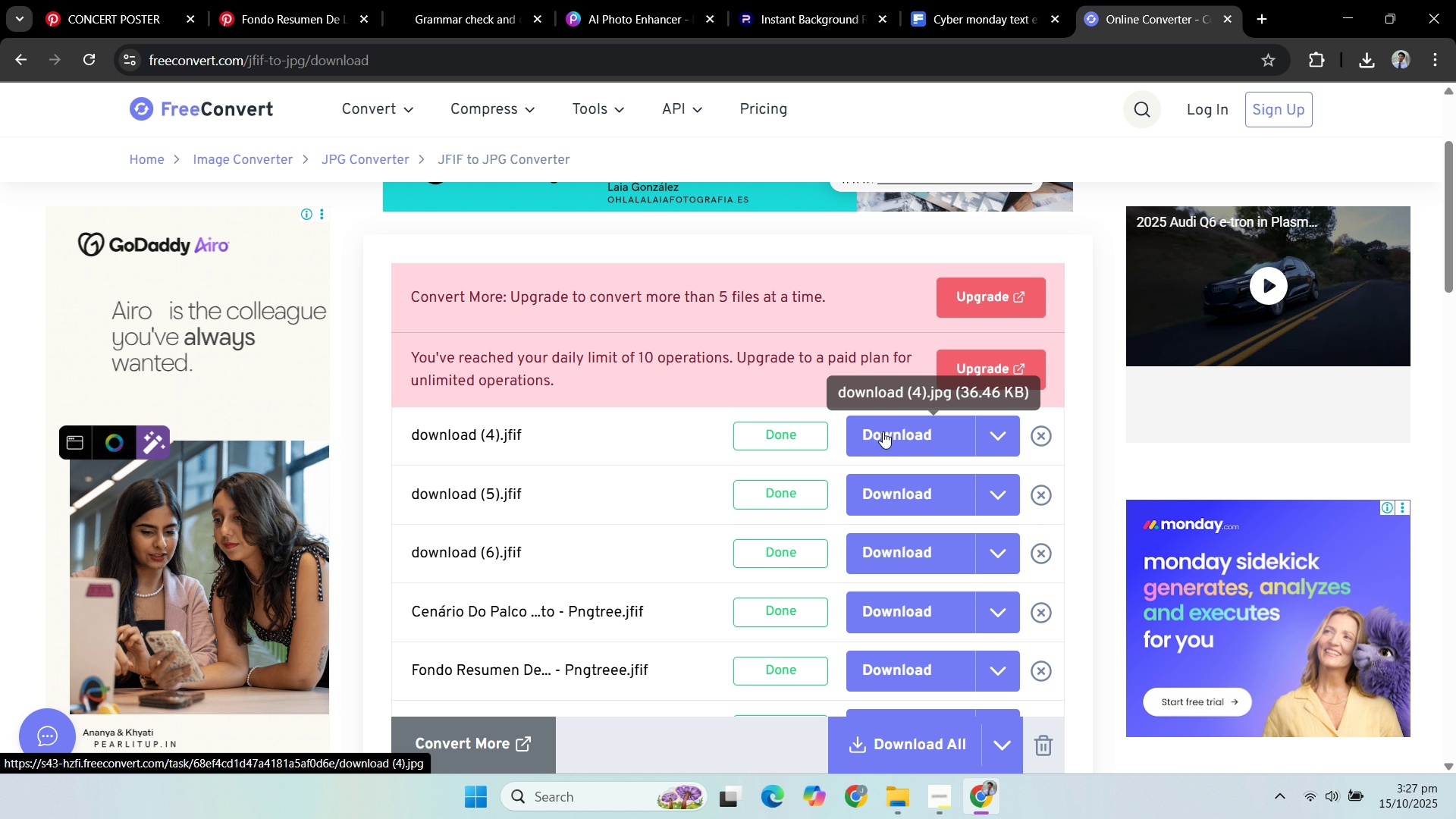 
left_click([883, 431])
 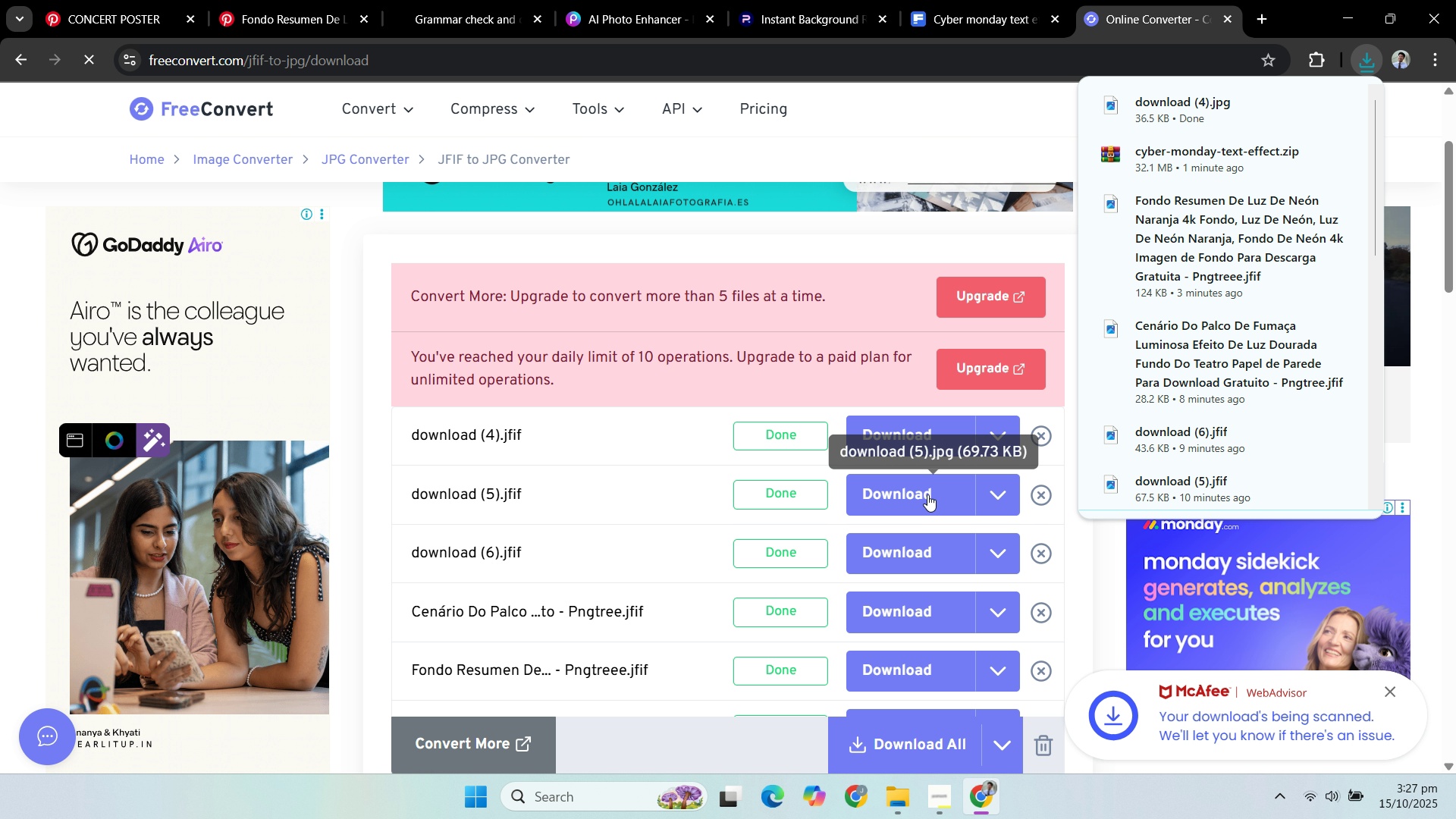 
left_click([921, 494])
 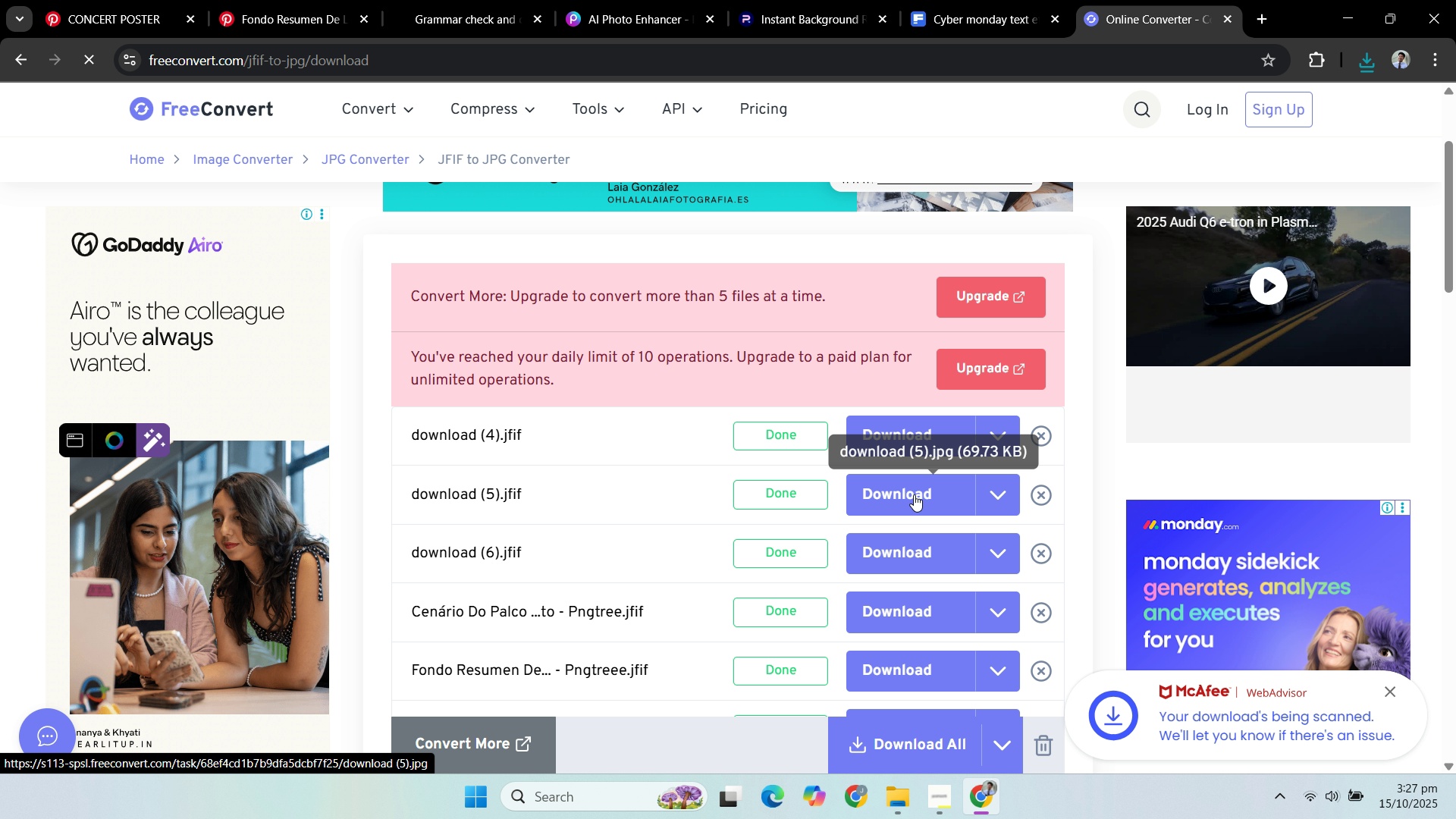 
scroll: coordinate [916, 547], scroll_direction: up, amount: 1.0
 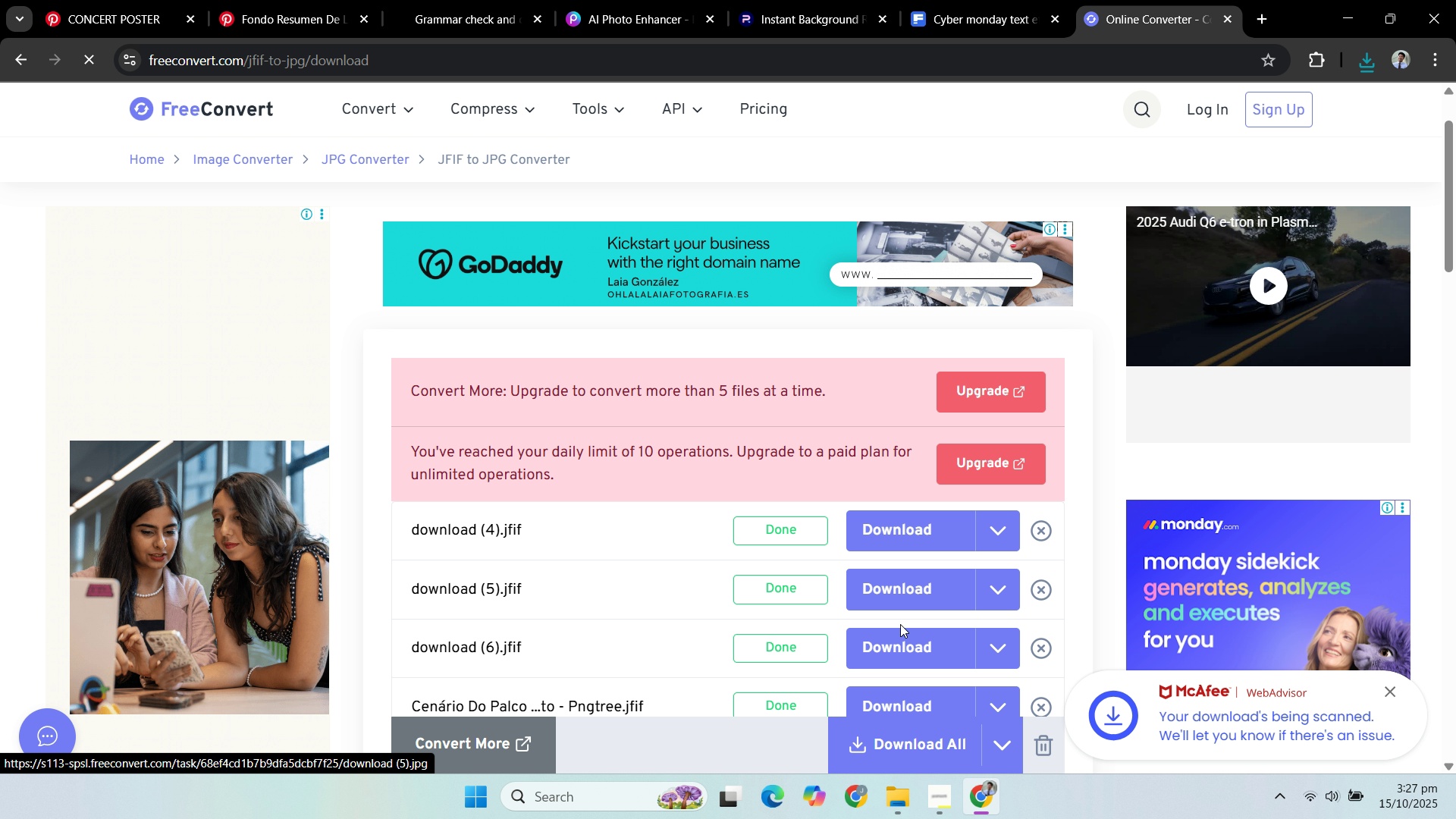 
scroll: coordinate [905, 626], scroll_direction: down, amount: 1.0
 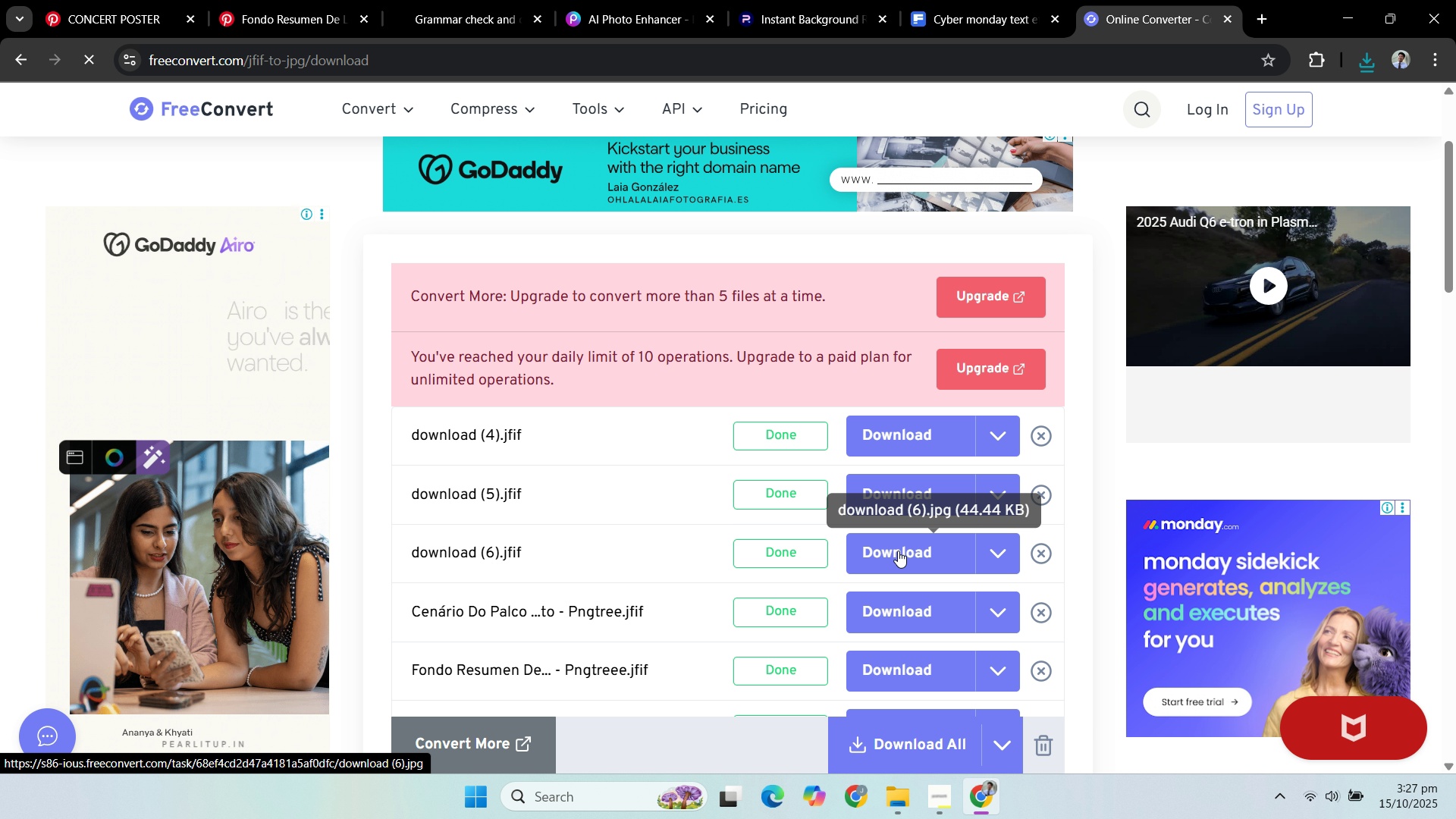 
left_click([898, 551])
 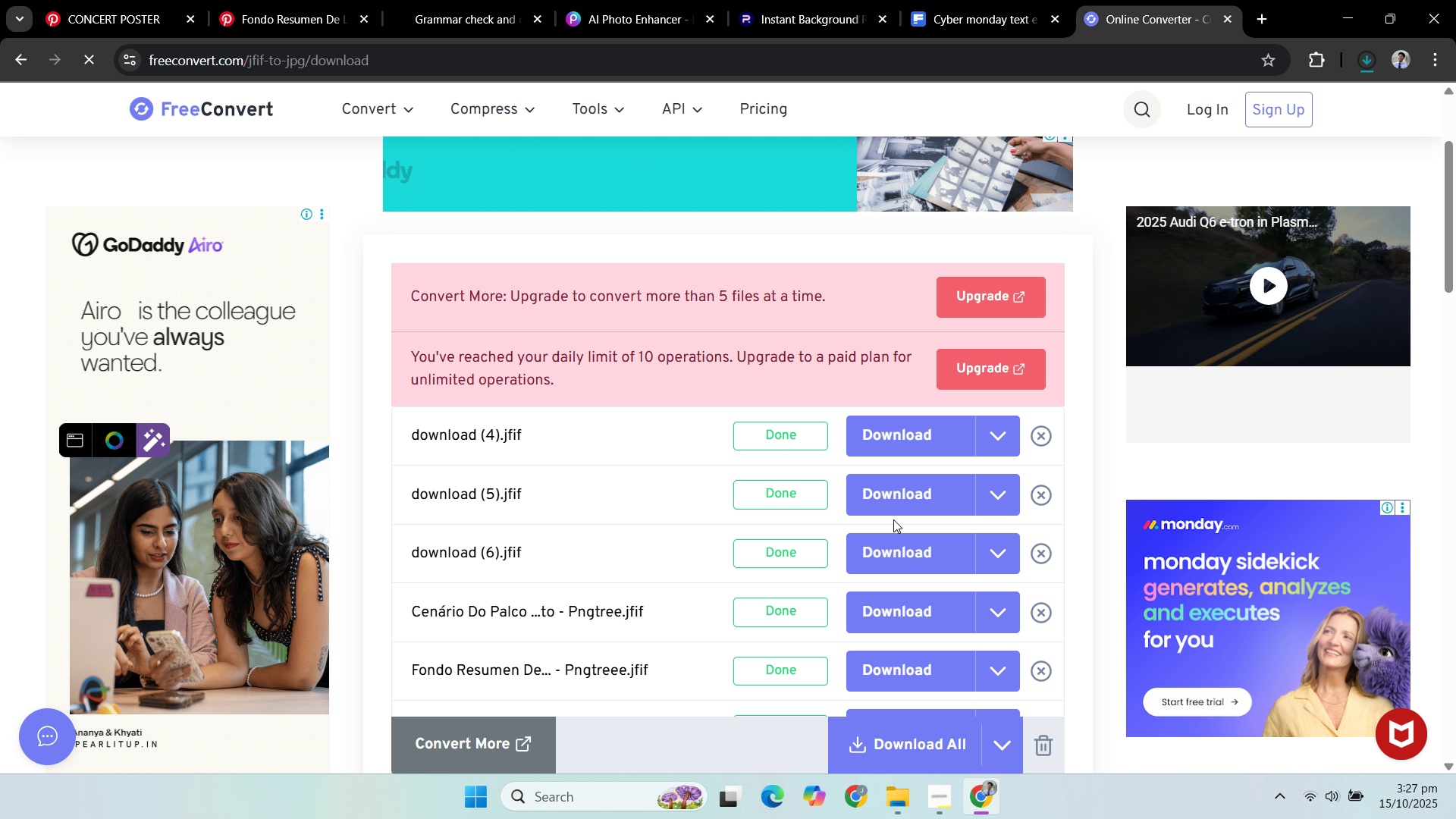 
scroll: coordinate [894, 518], scroll_direction: down, amount: 2.0
 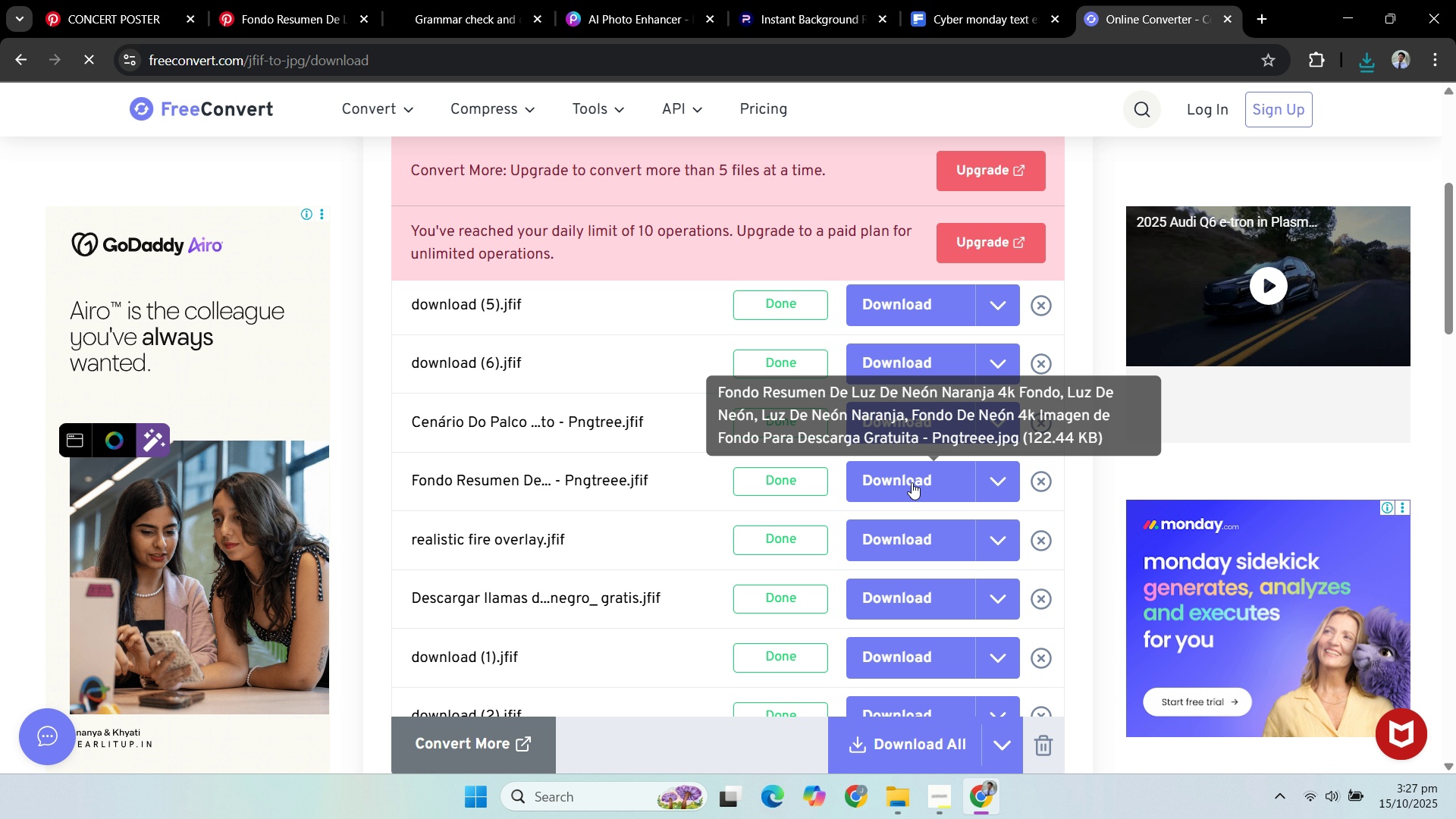 
left_click([912, 482])
 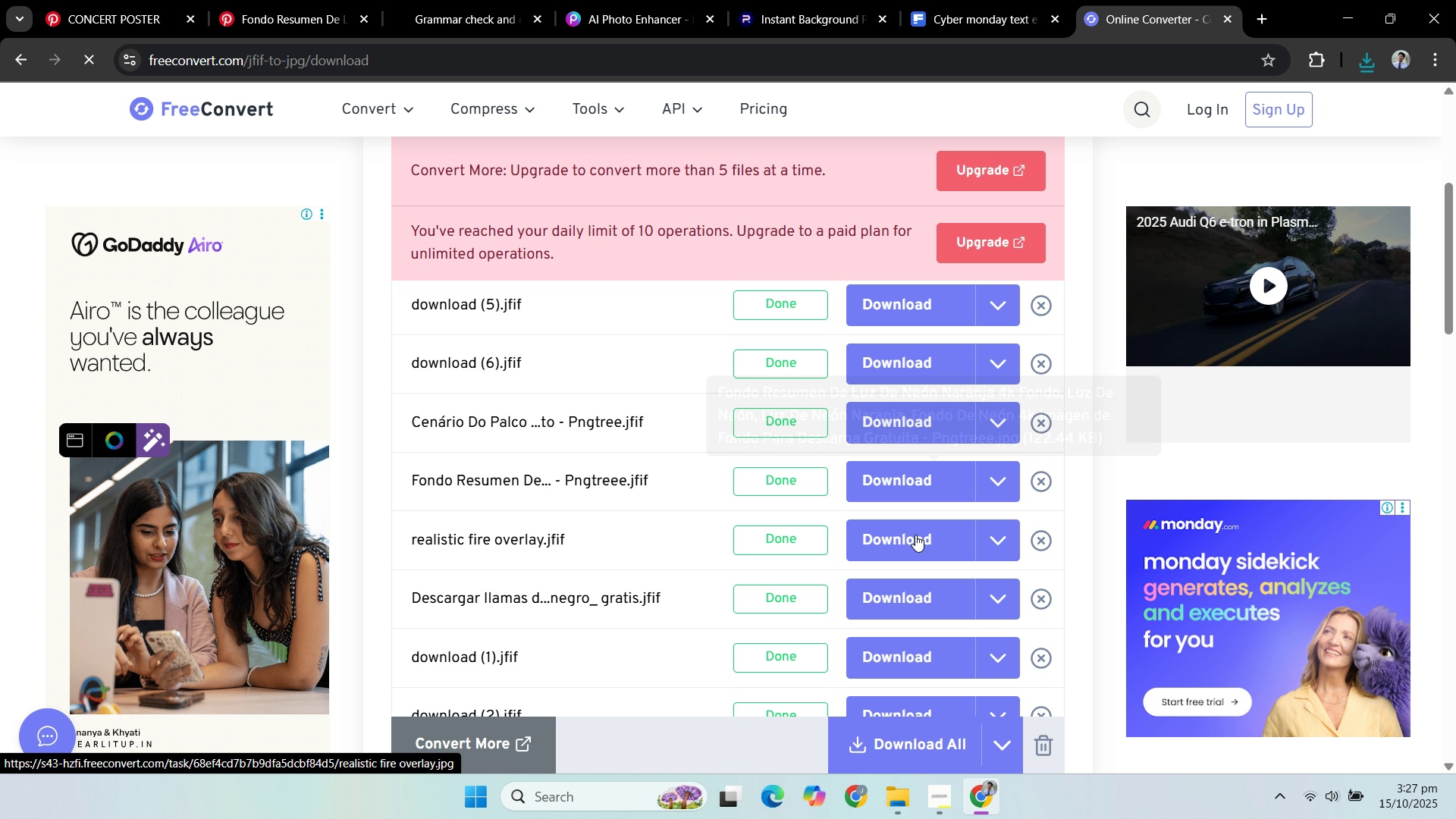 
left_click([915, 536])
 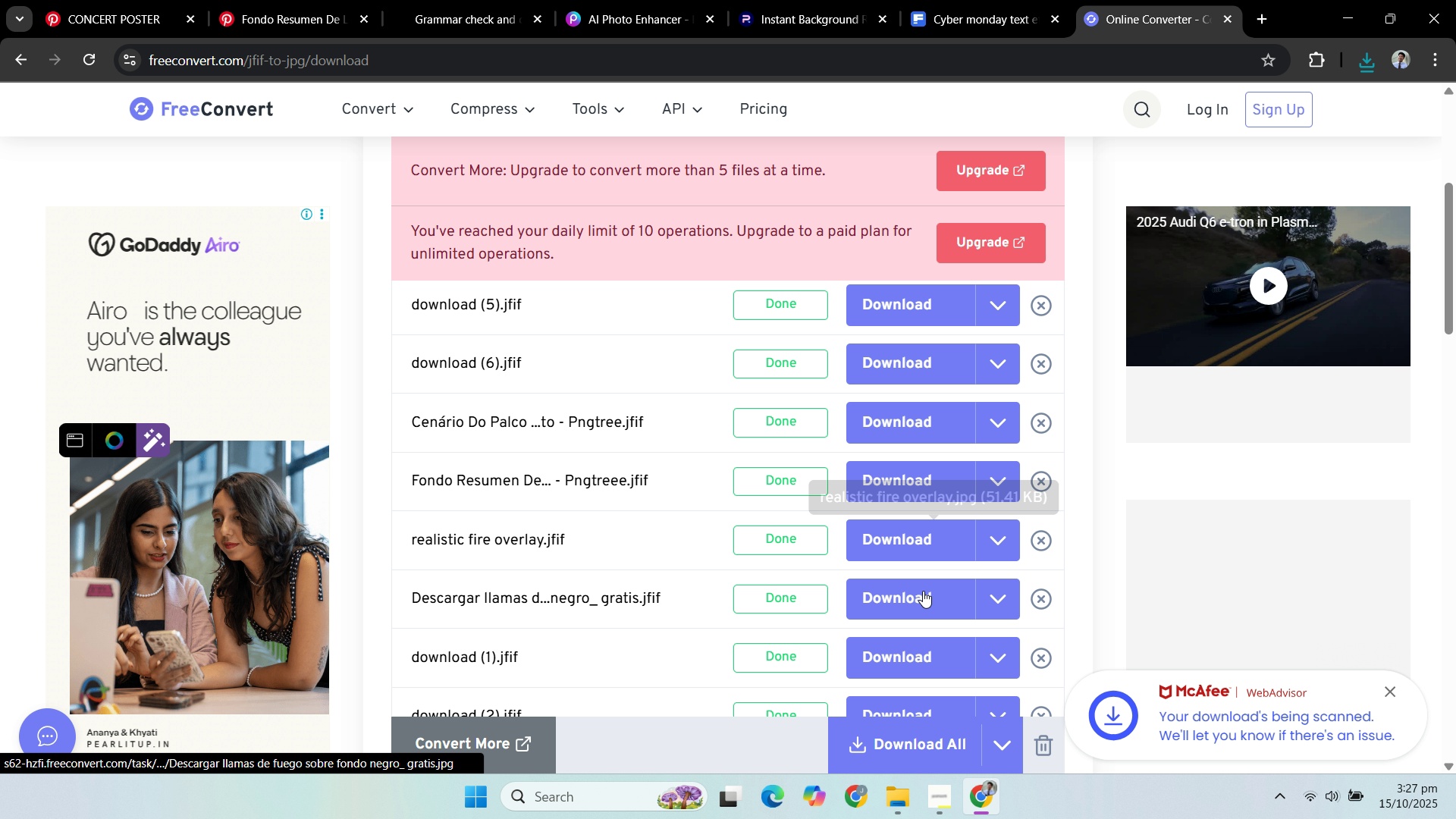 
left_click([921, 594])
 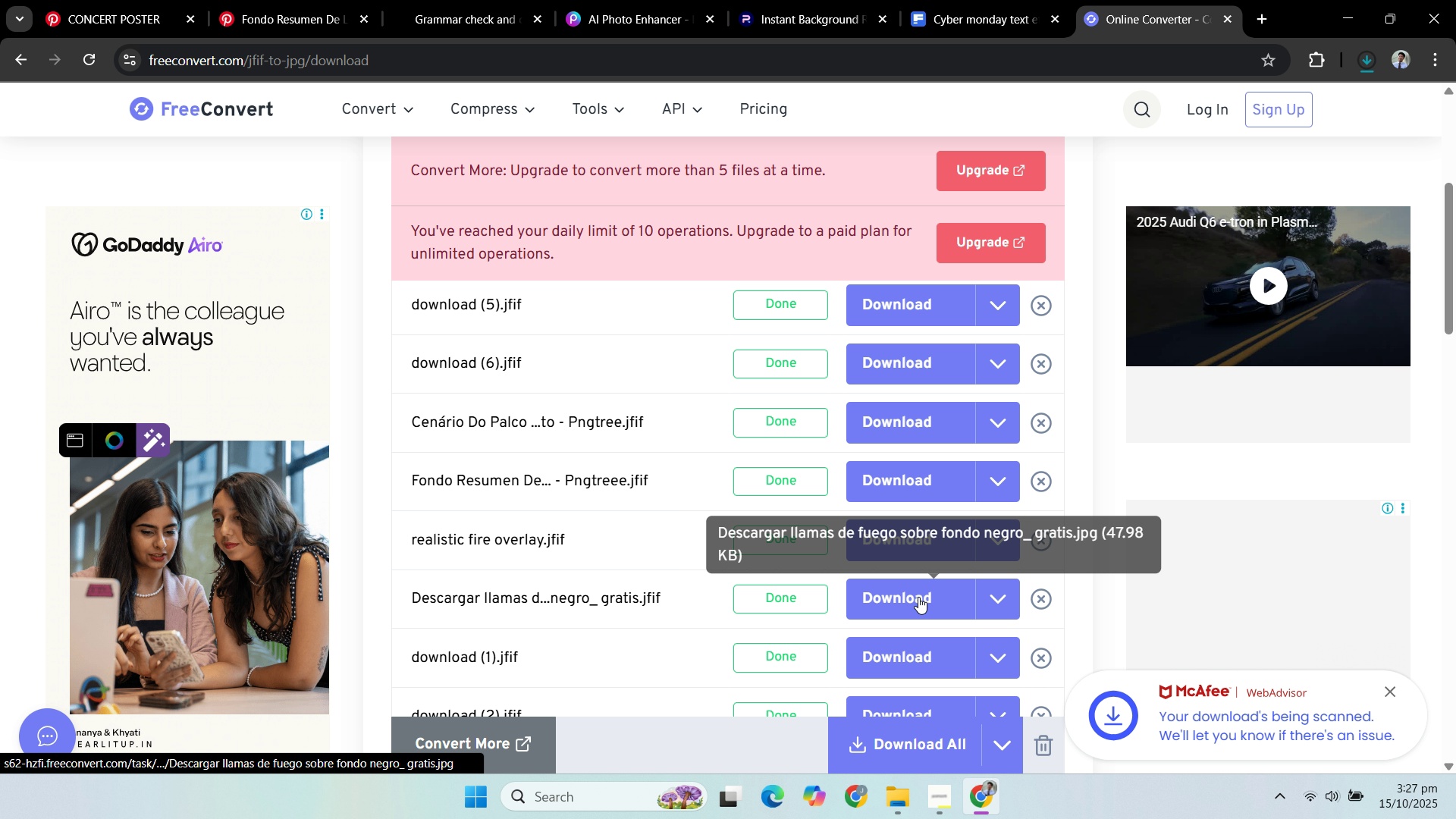 
left_click([923, 654])
 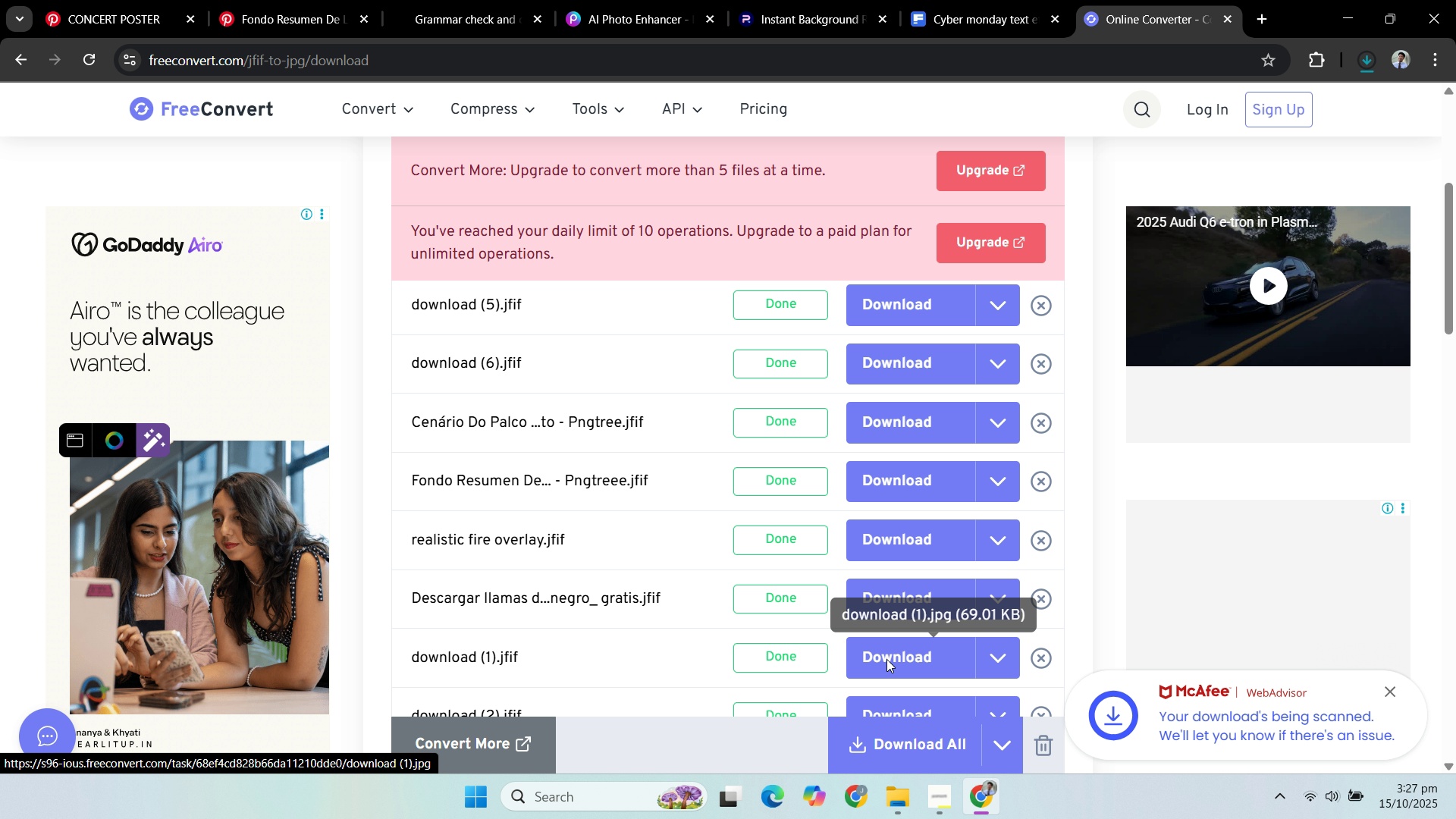 
left_click([887, 659])
 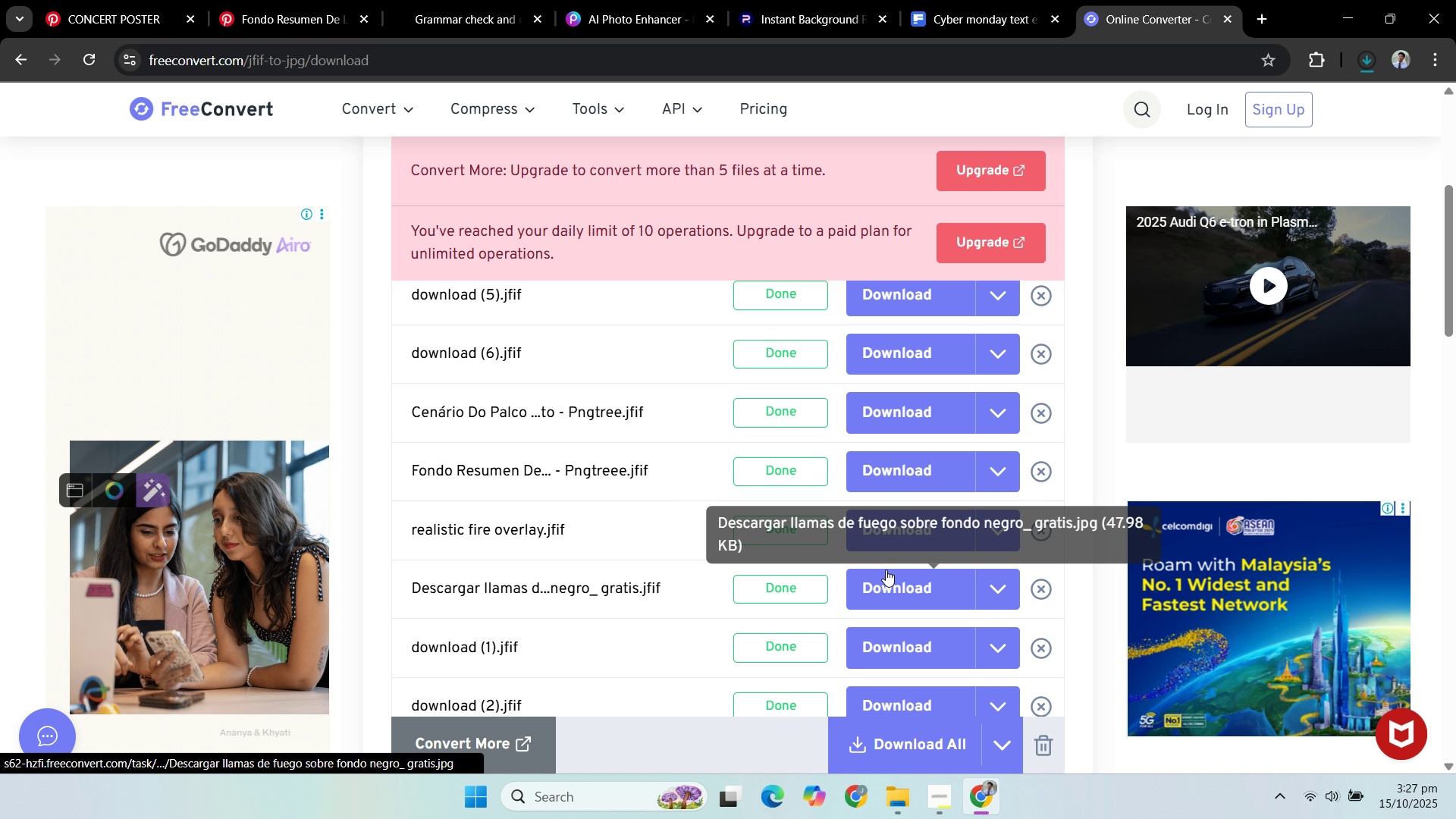 
scroll: coordinate [908, 572], scroll_direction: down, amount: 1.0
 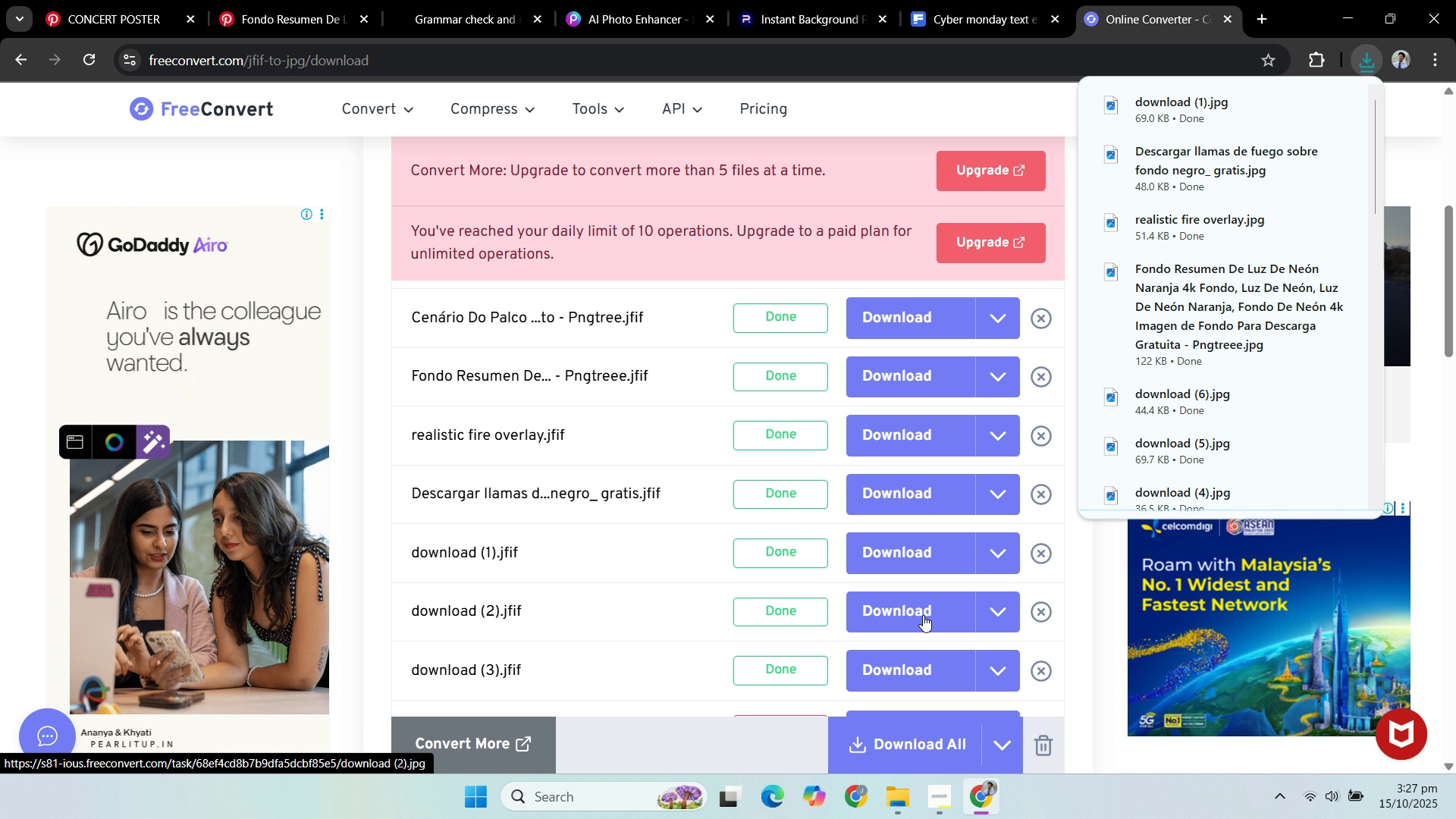 
left_click([923, 615])
 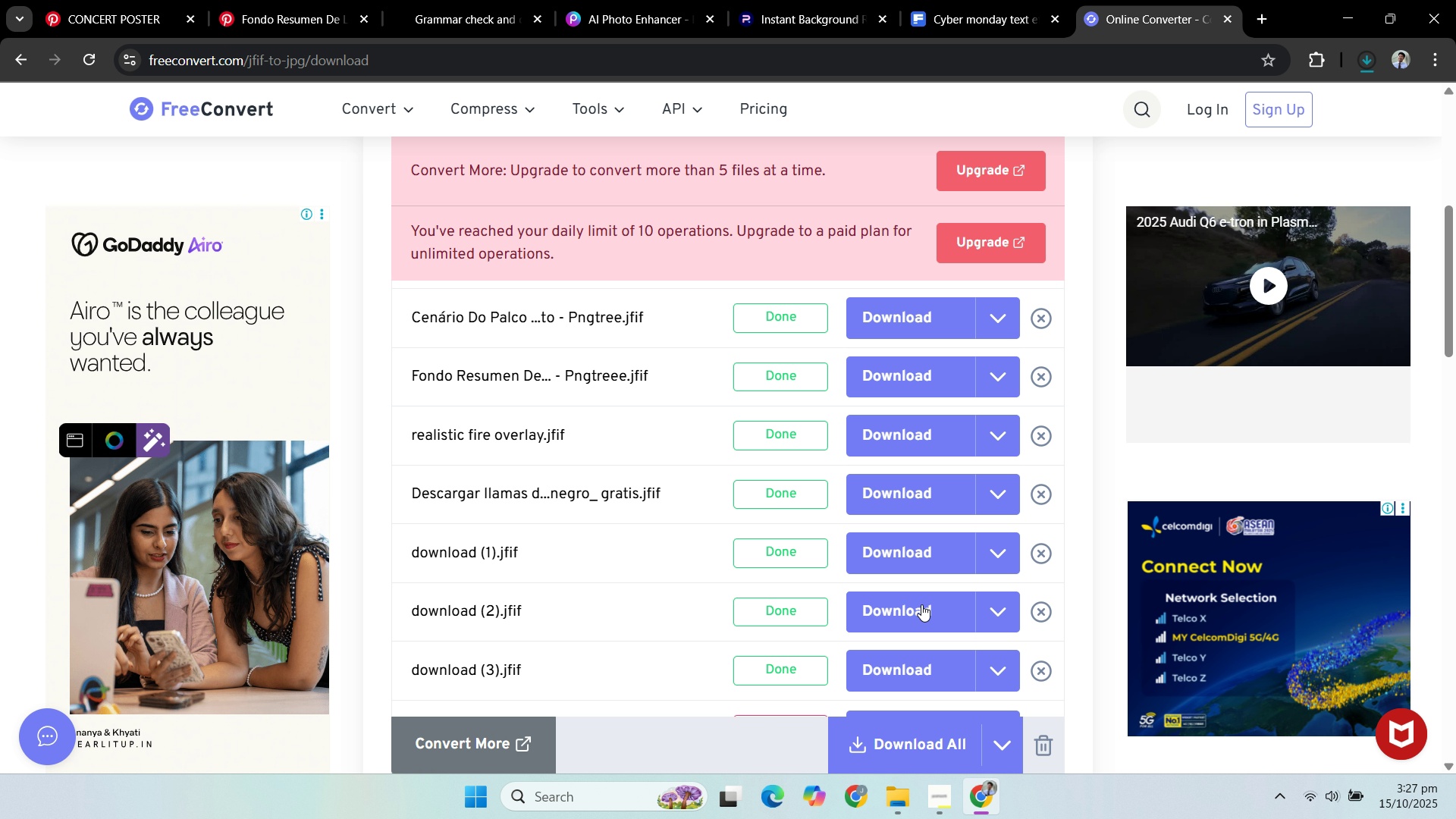 
scroll: coordinate [921, 604], scroll_direction: down, amount: 1.0
 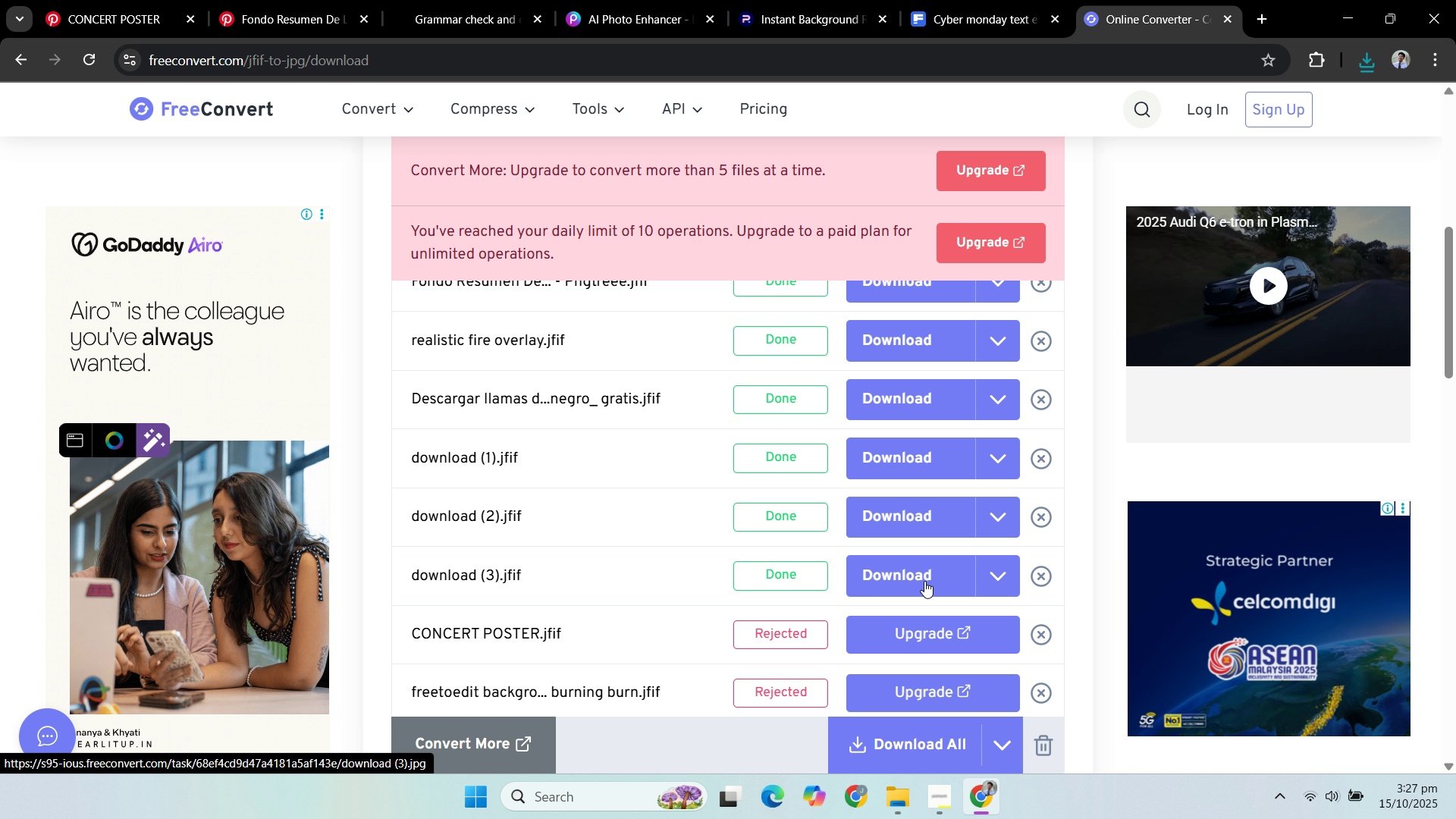 
left_click([924, 581])
 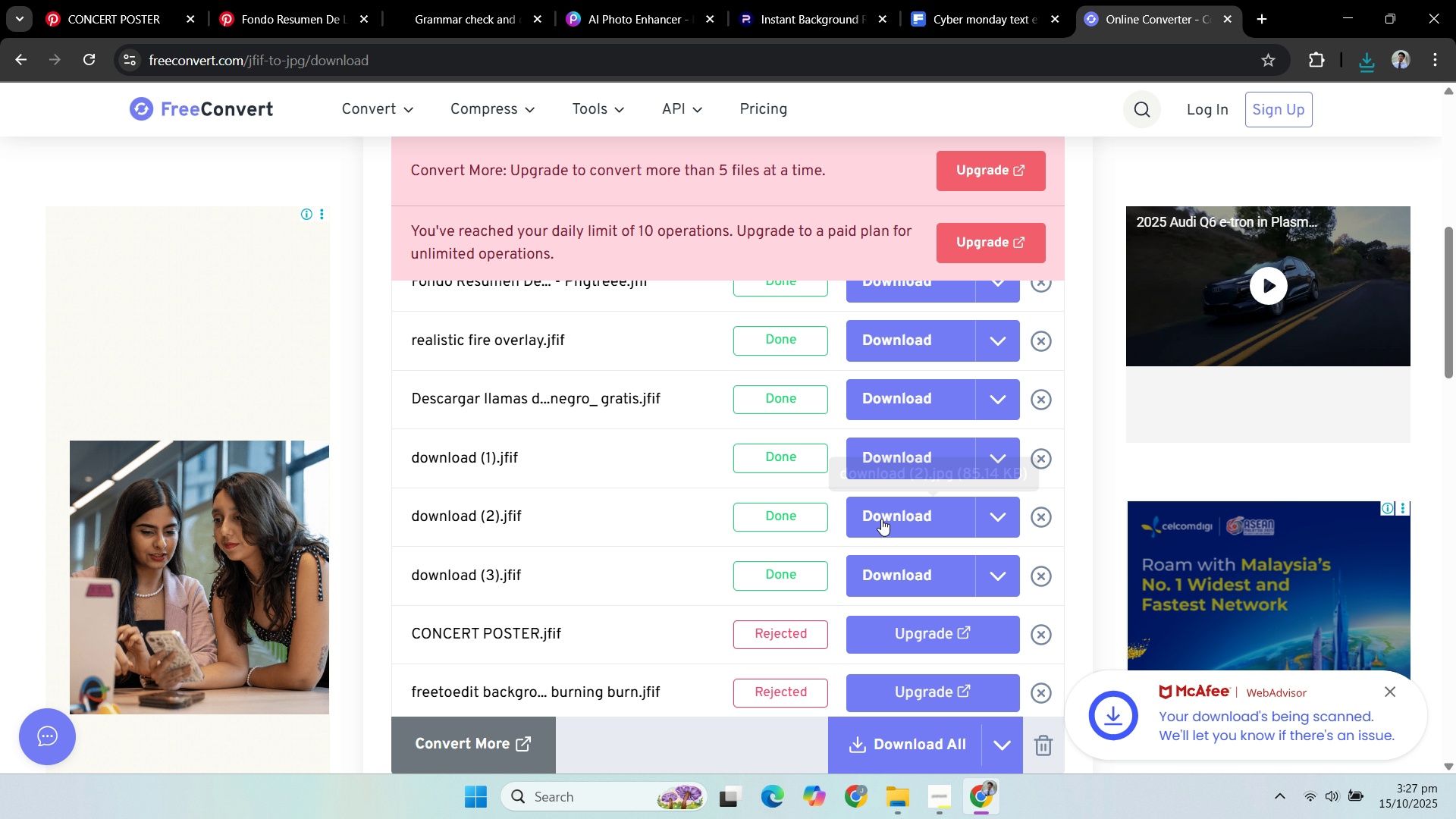 
scroll: coordinate [897, 523], scroll_direction: down, amount: 1.0
 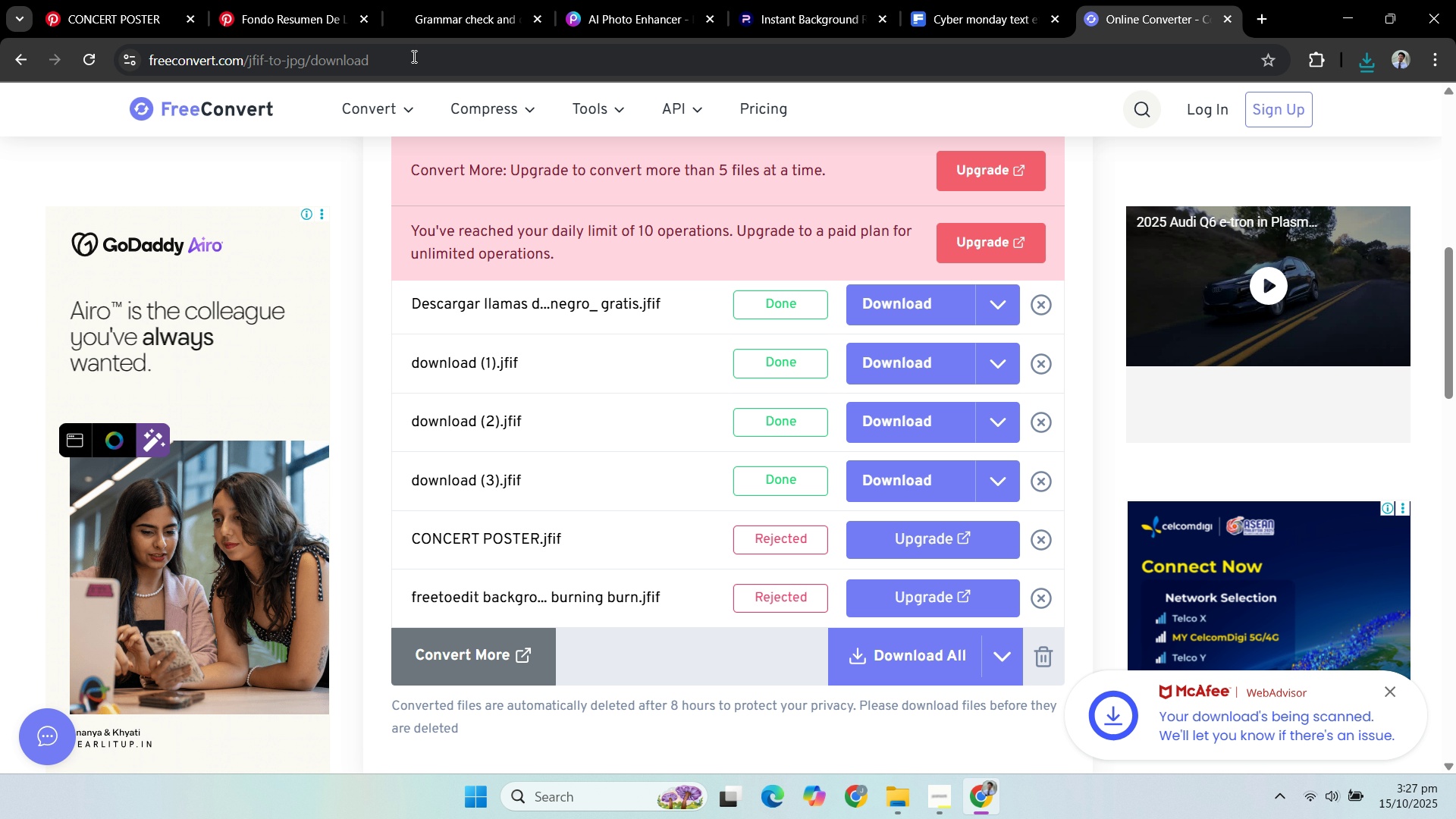 
left_click([431, 60])
 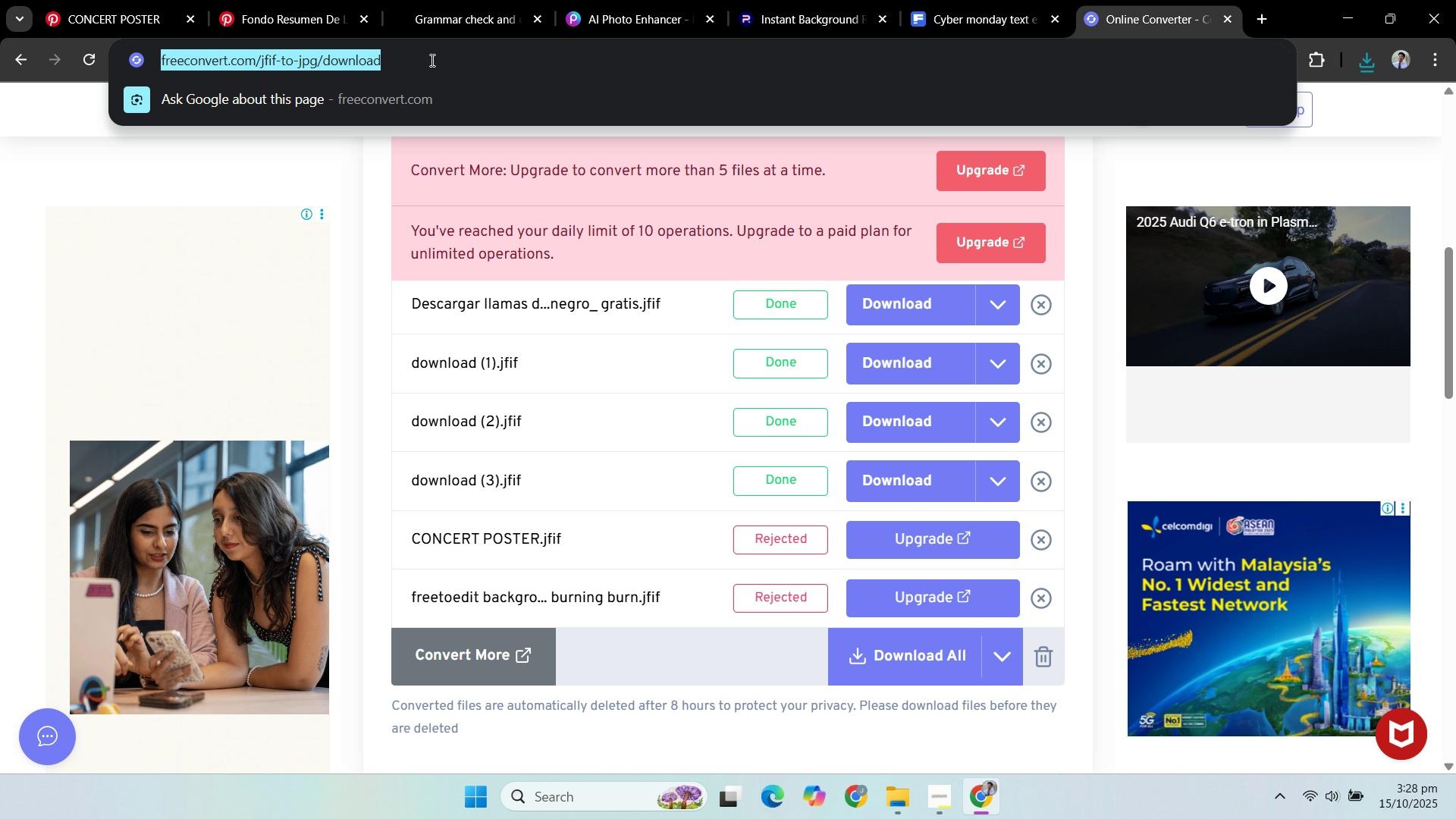 
type(ji)
key(Backspace)
 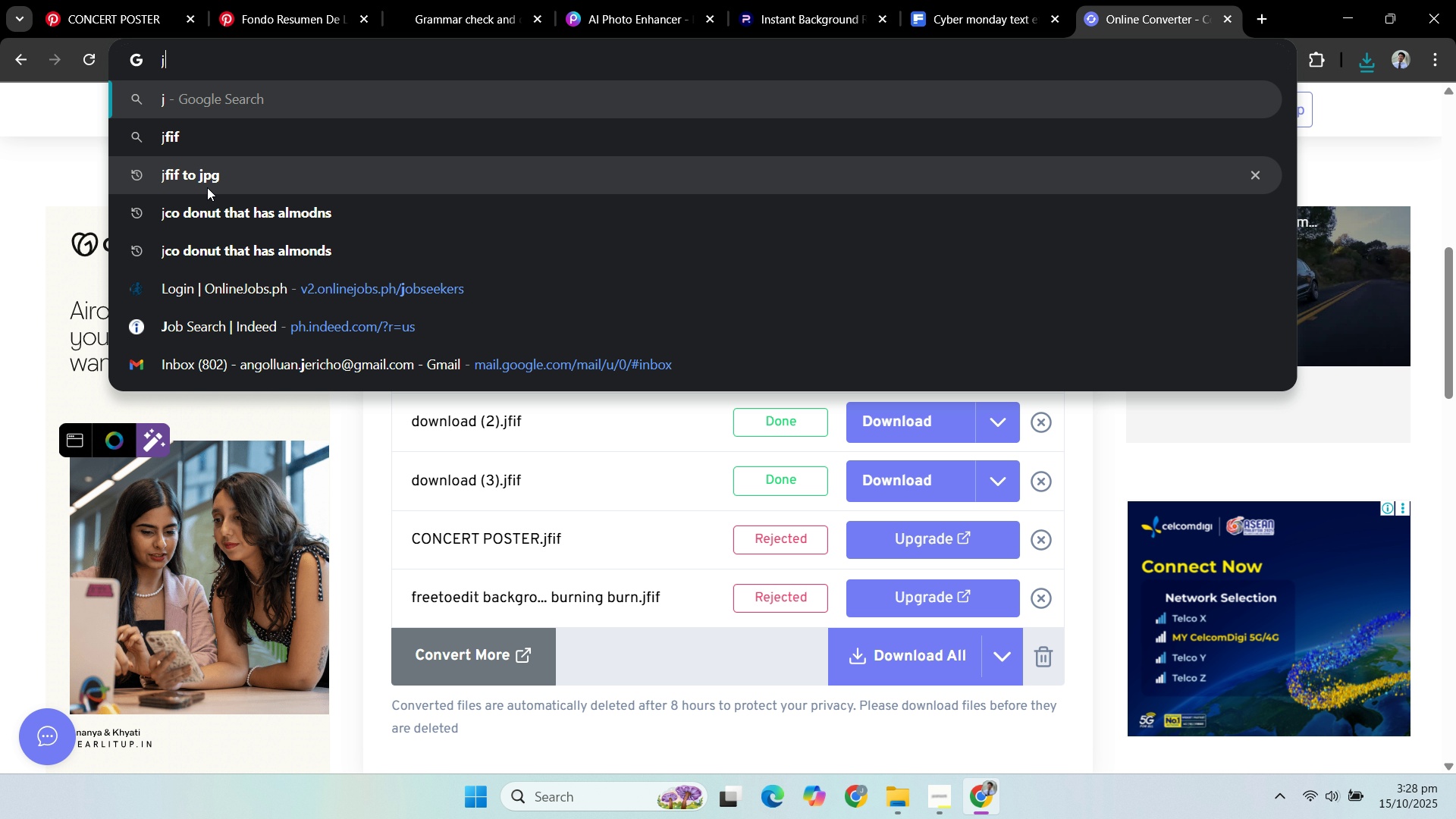 
left_click([207, 187])
 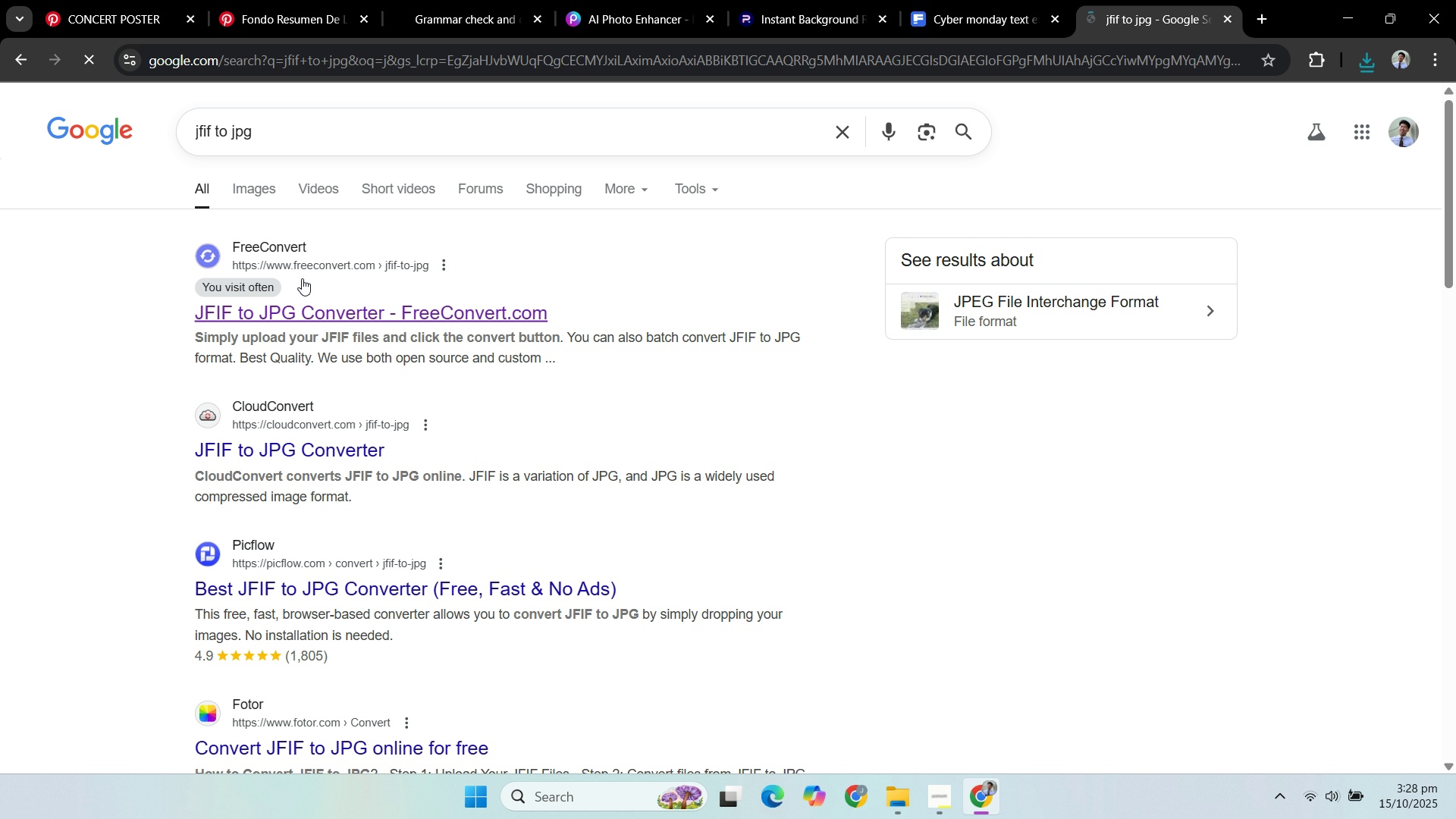 
left_click([284, 432])
 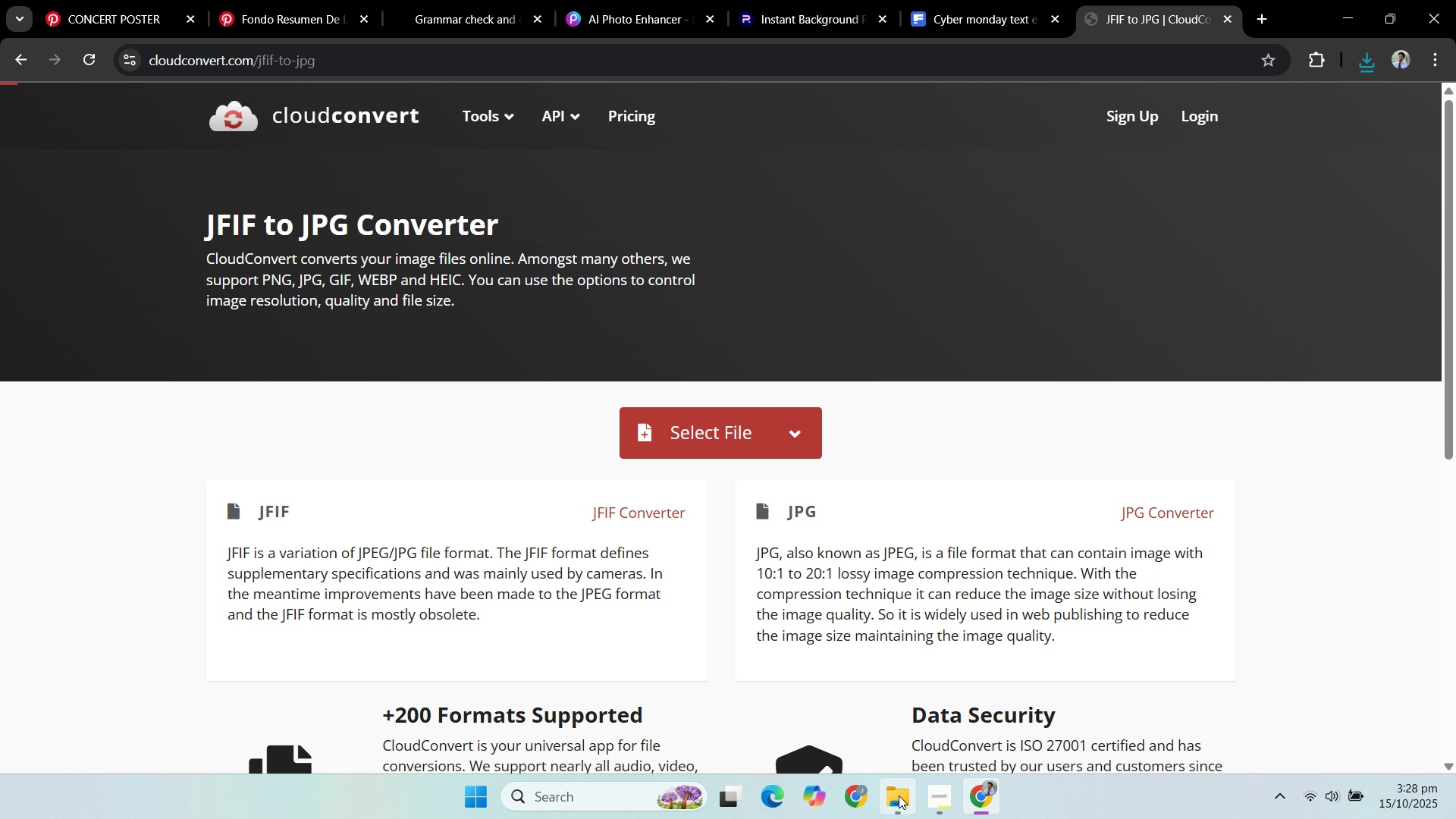 
left_click([901, 795])
 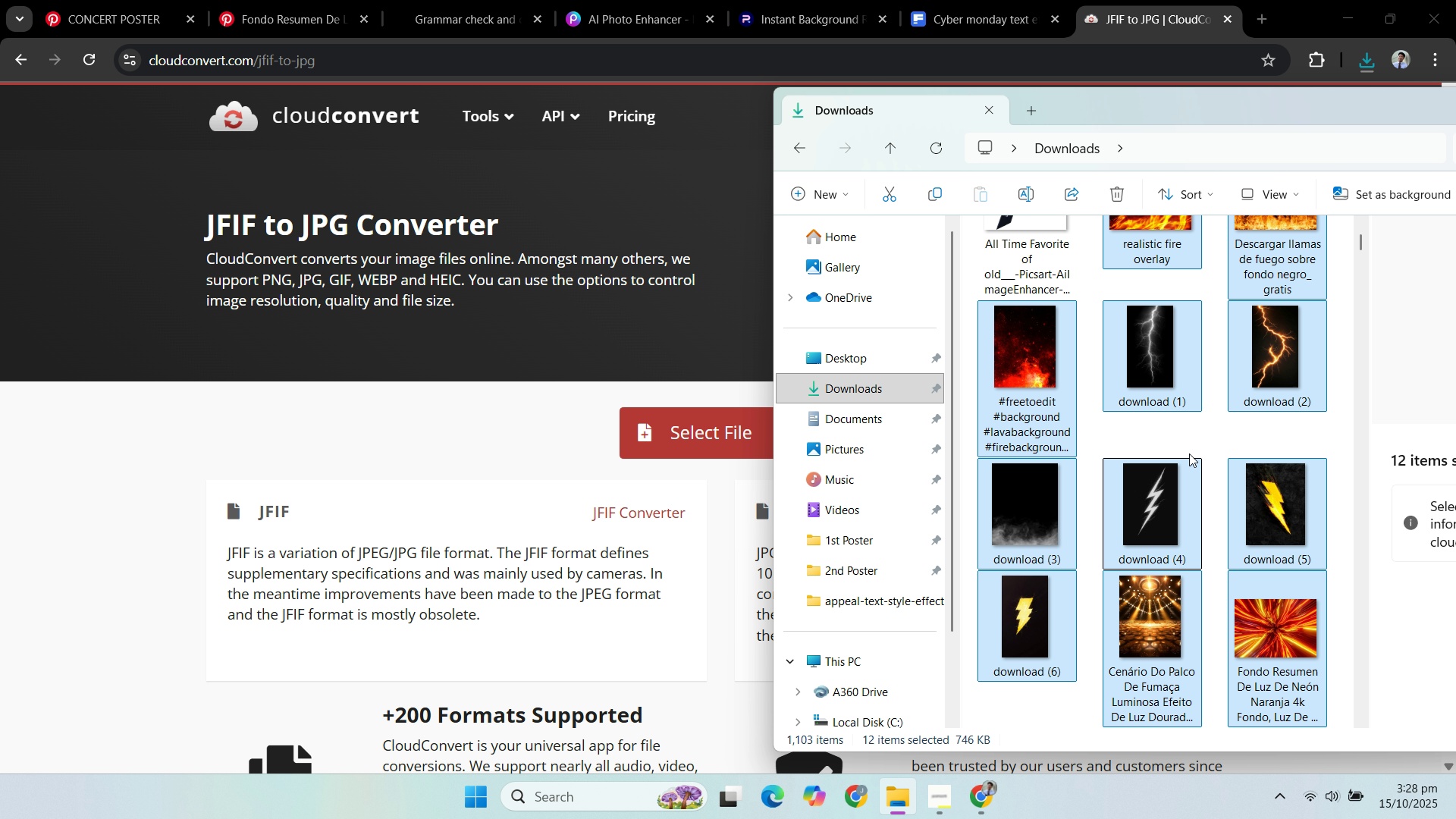 
scroll: coordinate [1167, 416], scroll_direction: up, amount: 3.0
 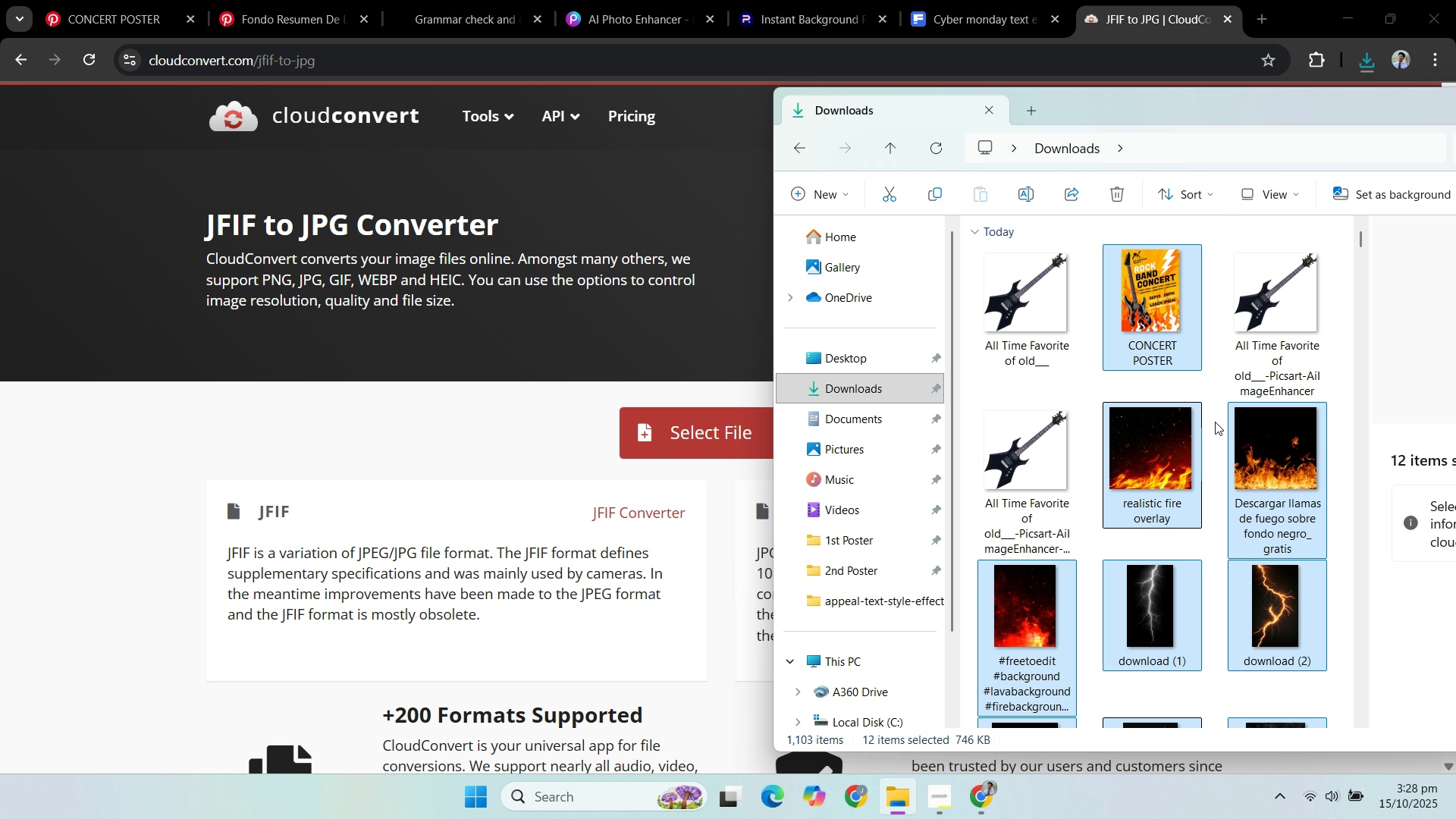 
scroll: coordinate [1220, 431], scroll_direction: none, amount: 0.0
 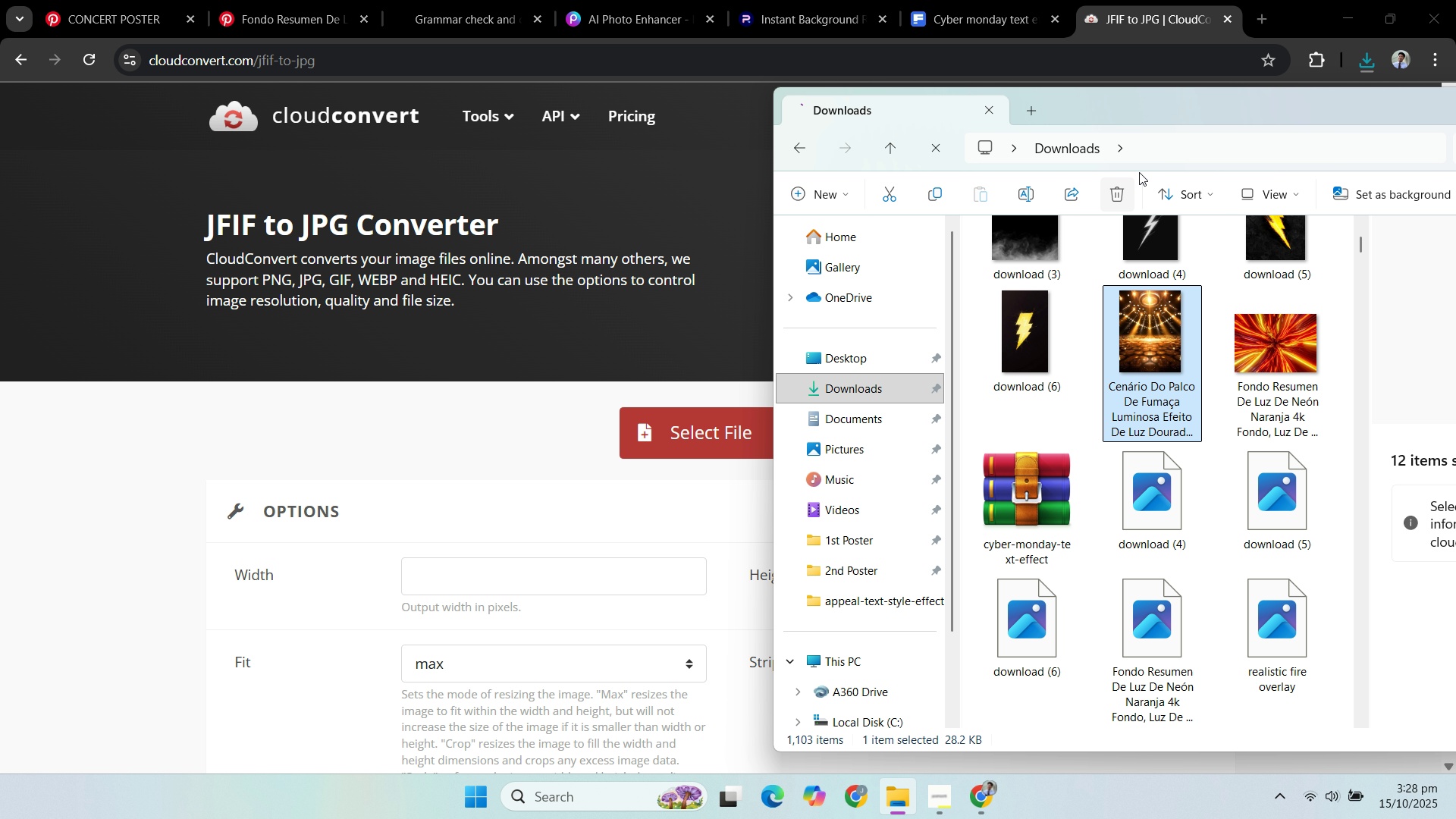 
left_click_drag(start_coordinate=[1191, 106], to_coordinate=[639, 148])
 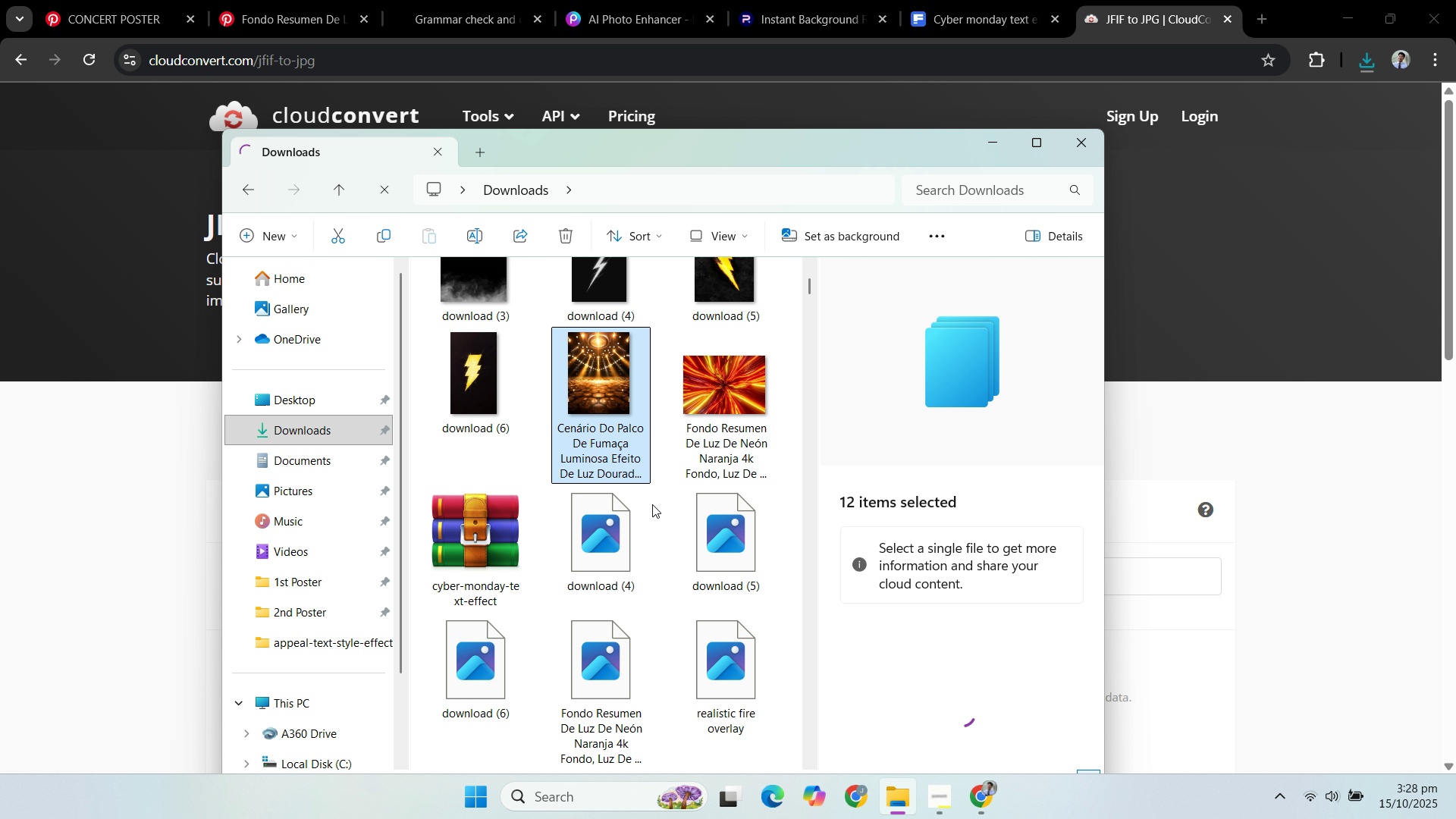 
left_click([652, 504])
 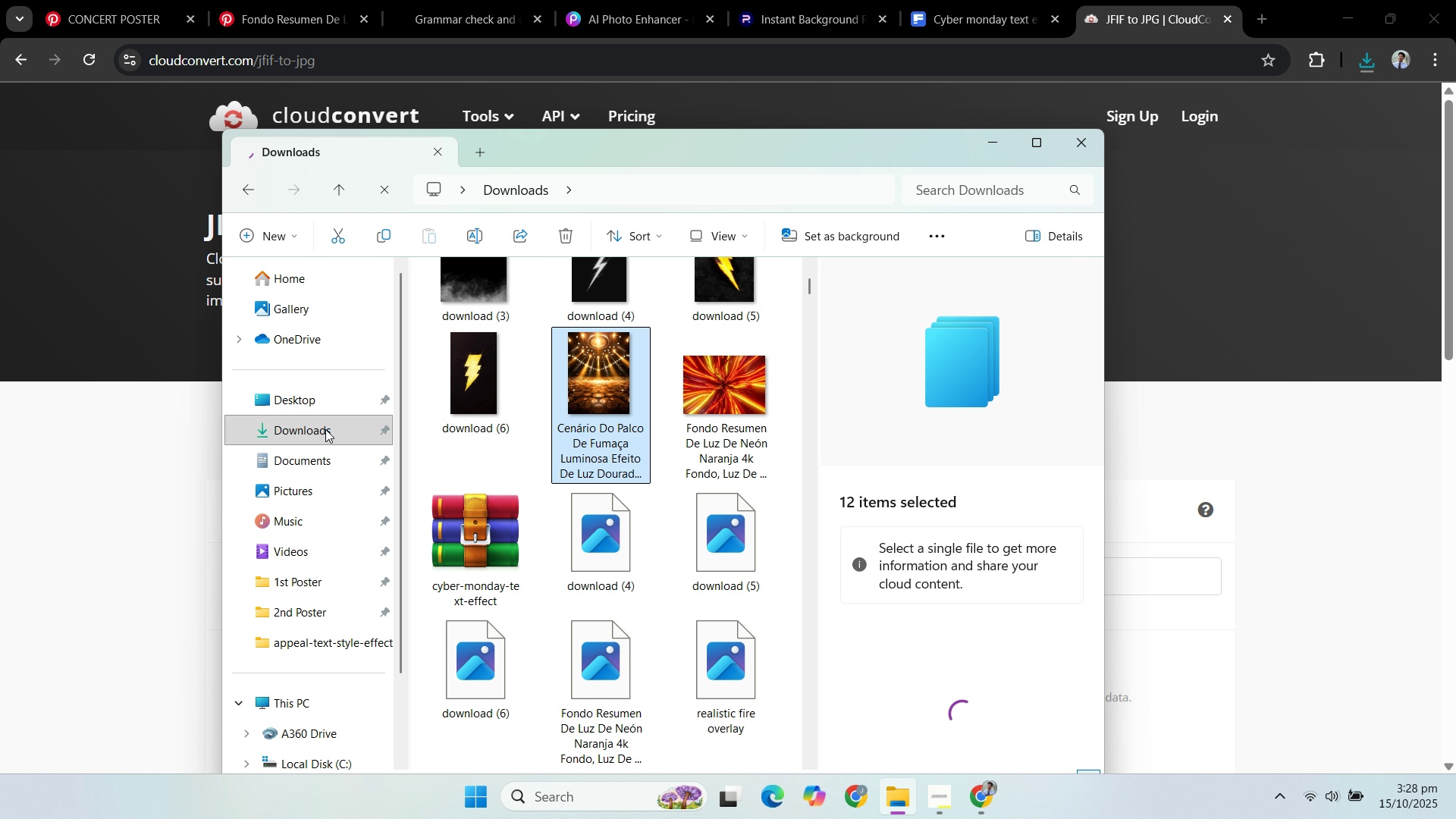 
left_click([317, 421])
 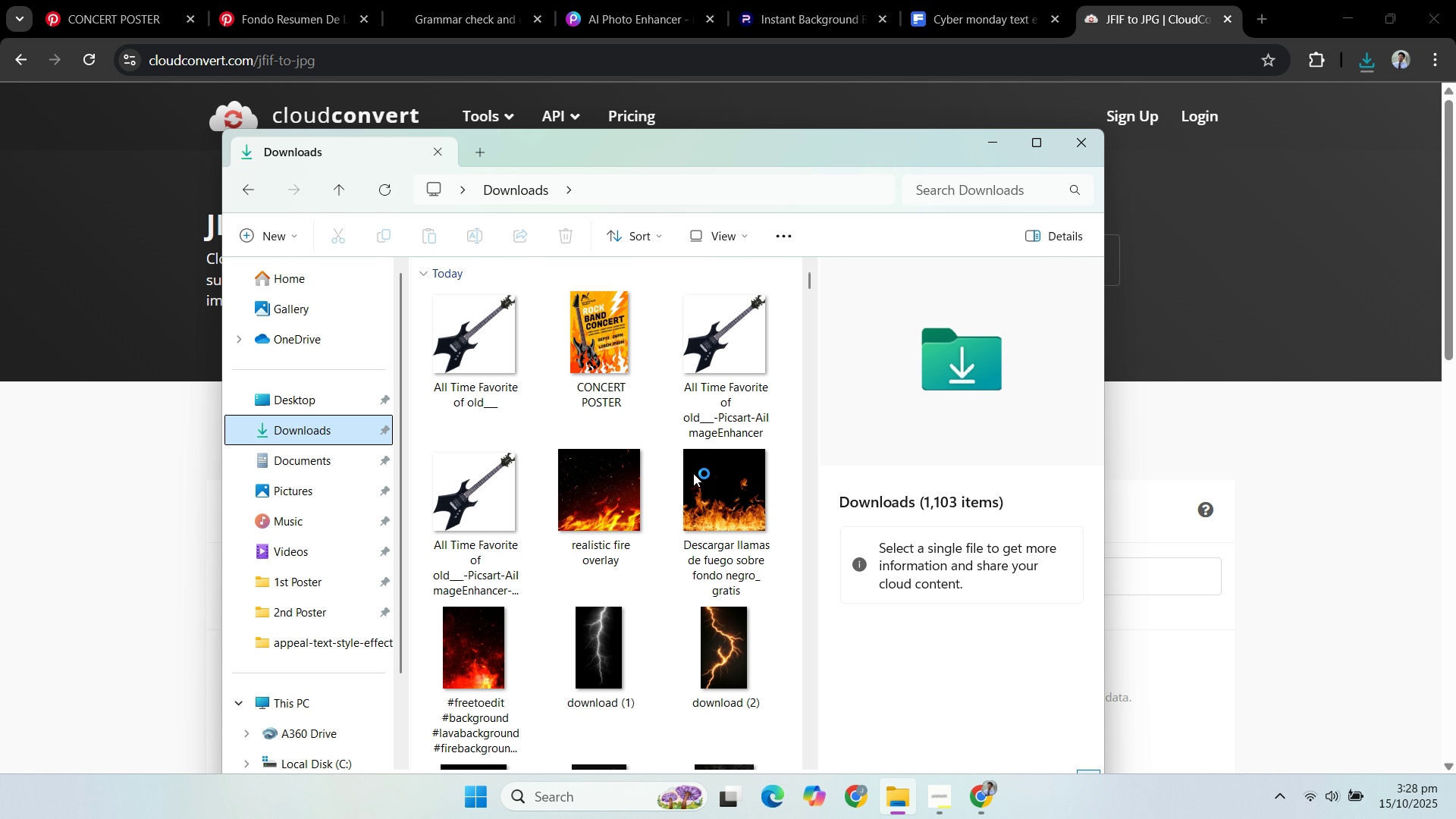 
scroll: coordinate [774, 473], scroll_direction: up, amount: 2.0
 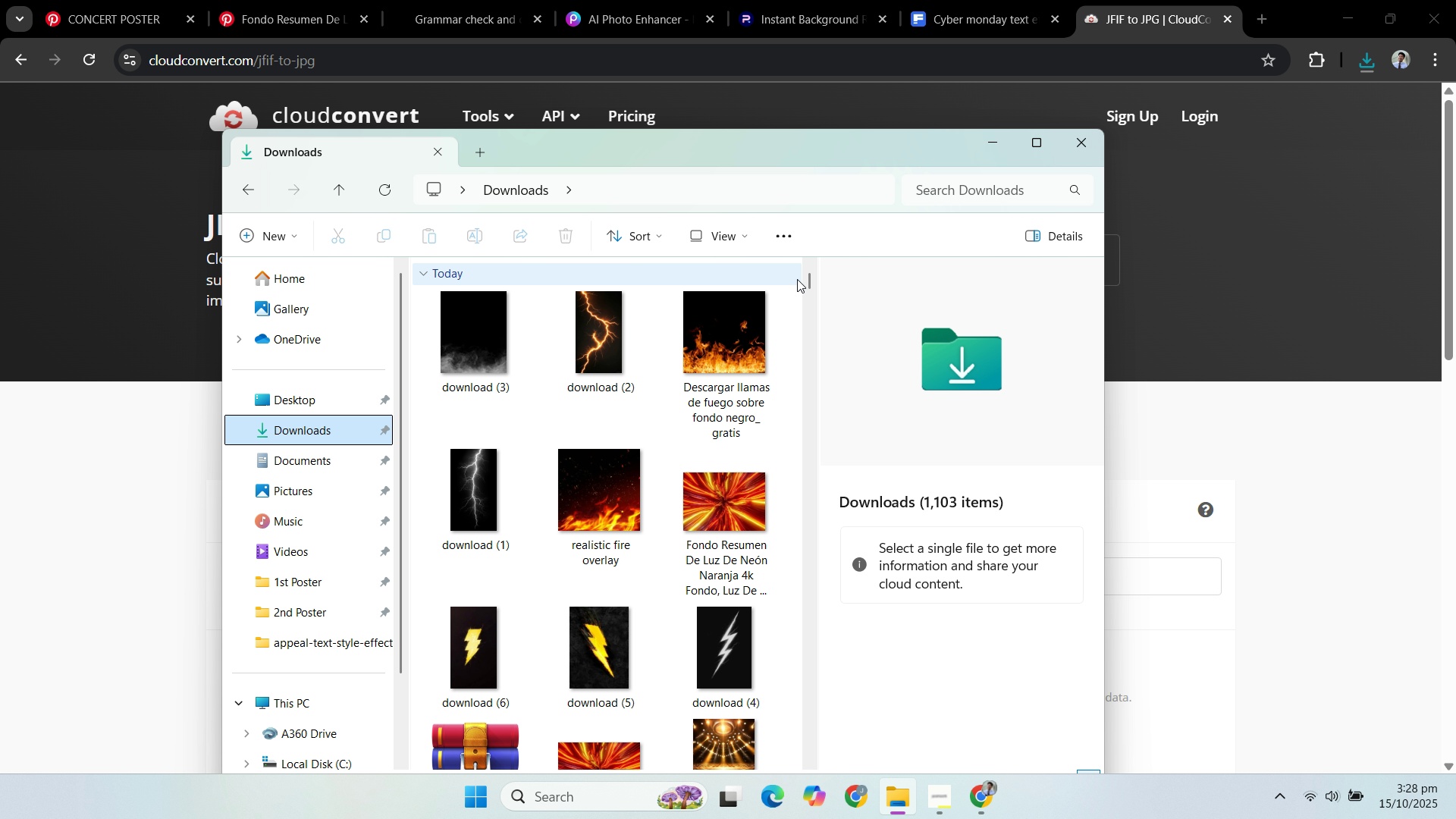 
left_click_drag(start_coordinate=[809, 277], to_coordinate=[814, 271])
 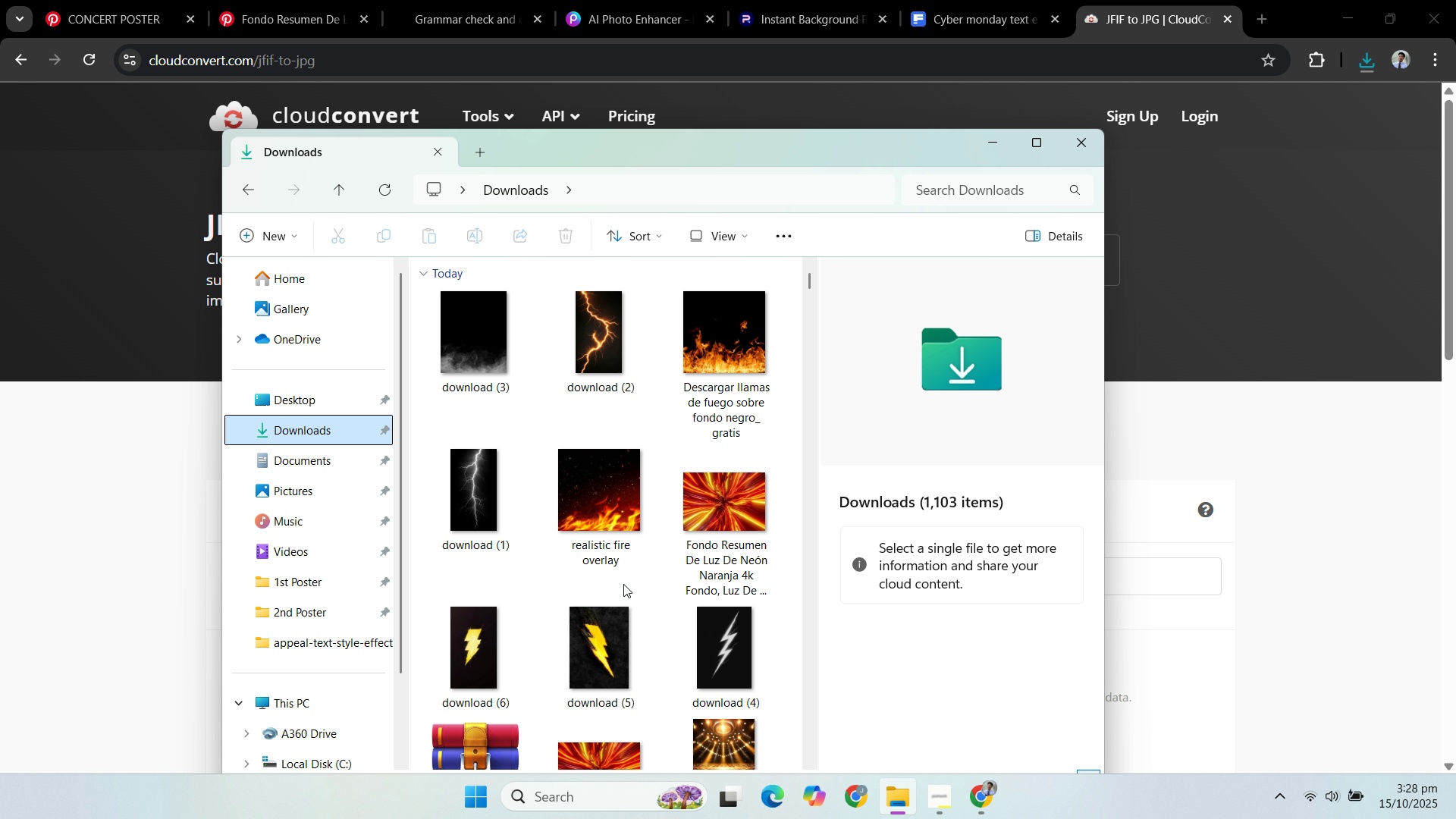 
scroll: coordinate [673, 562], scroll_direction: down, amount: 1.0
 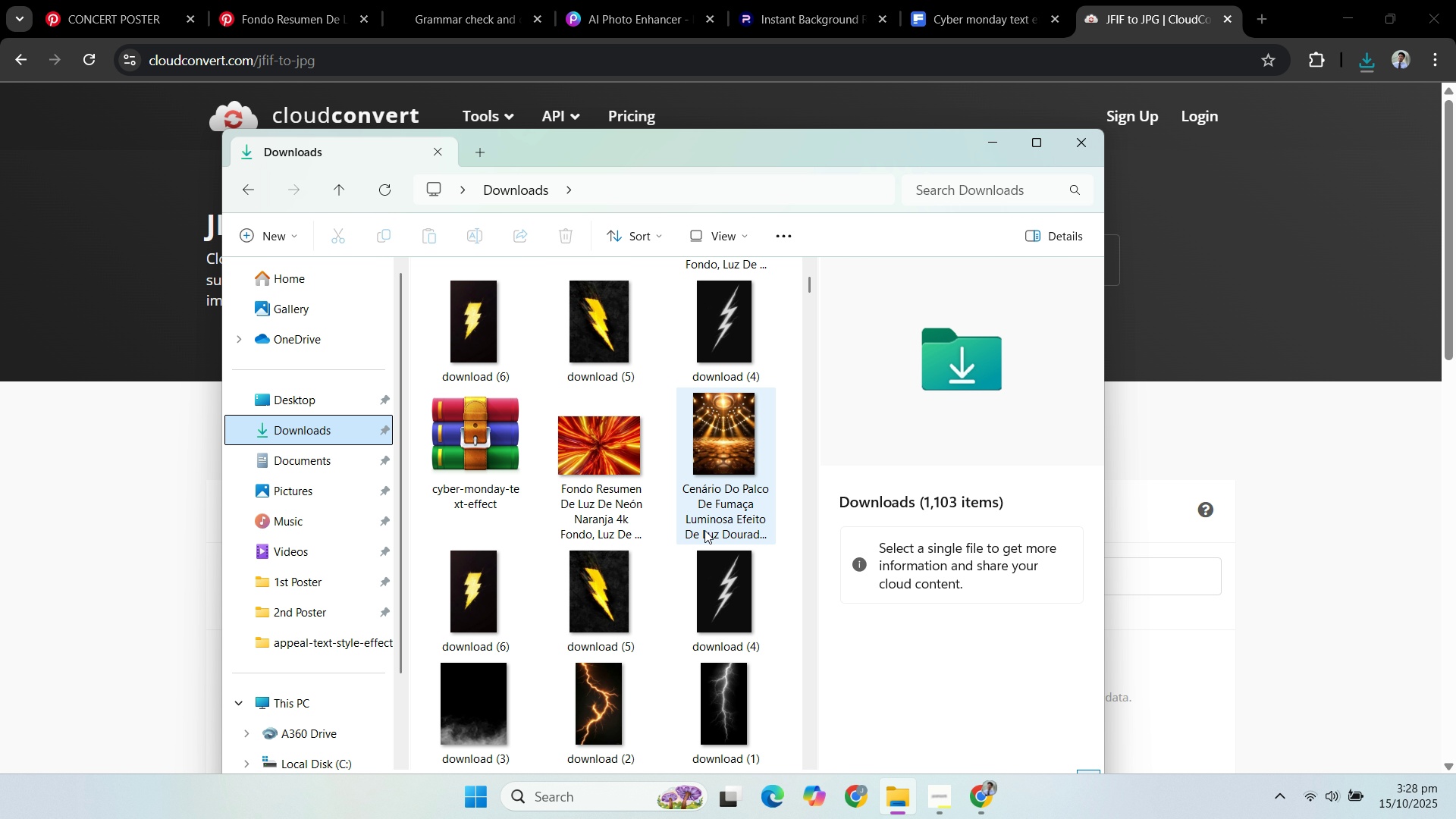 
left_click([645, 480])
 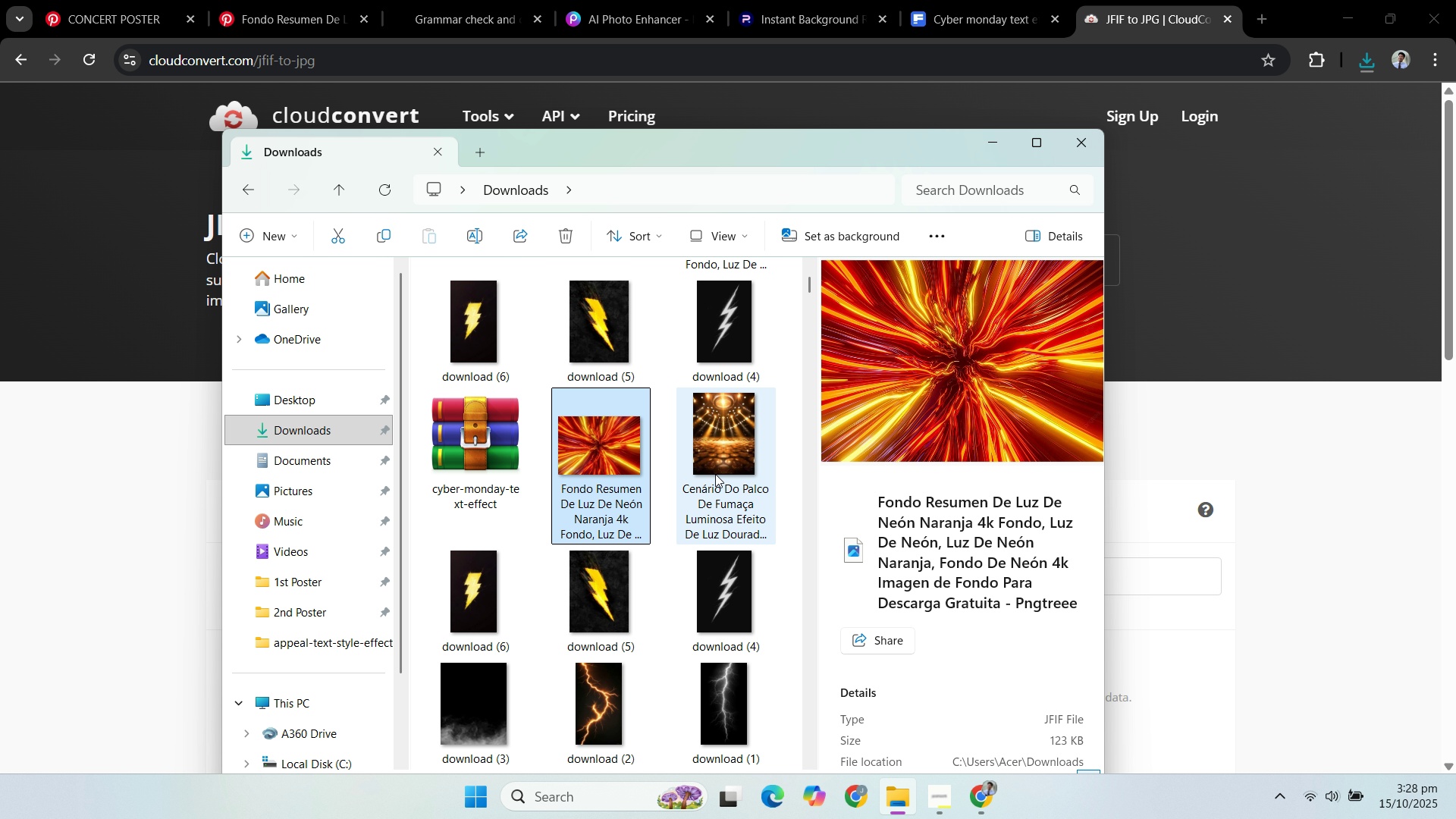 
scroll: coordinate [722, 461], scroll_direction: down, amount: 2.0
 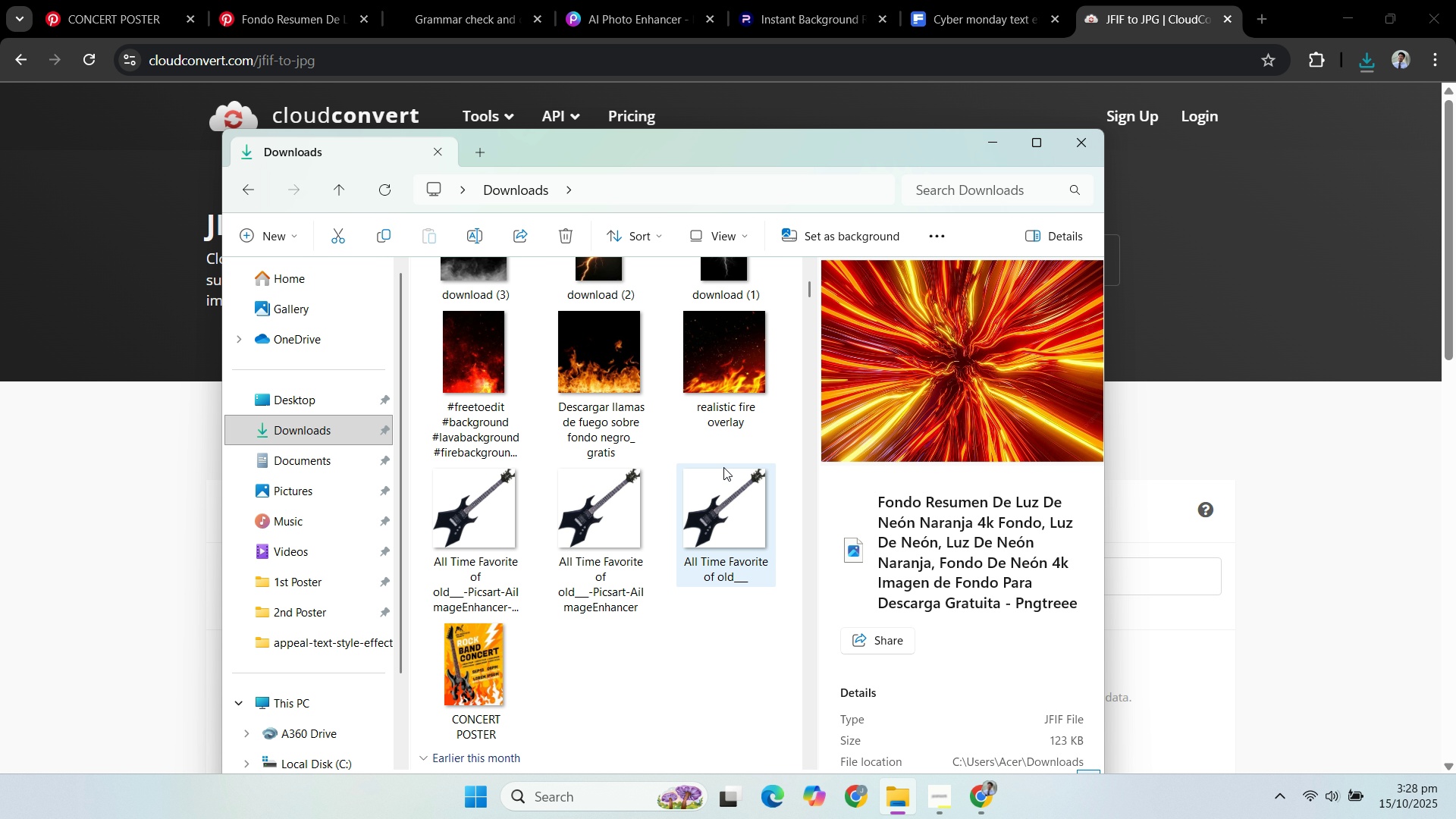 
scroll: coordinate [723, 467], scroll_direction: up, amount: 1.0
 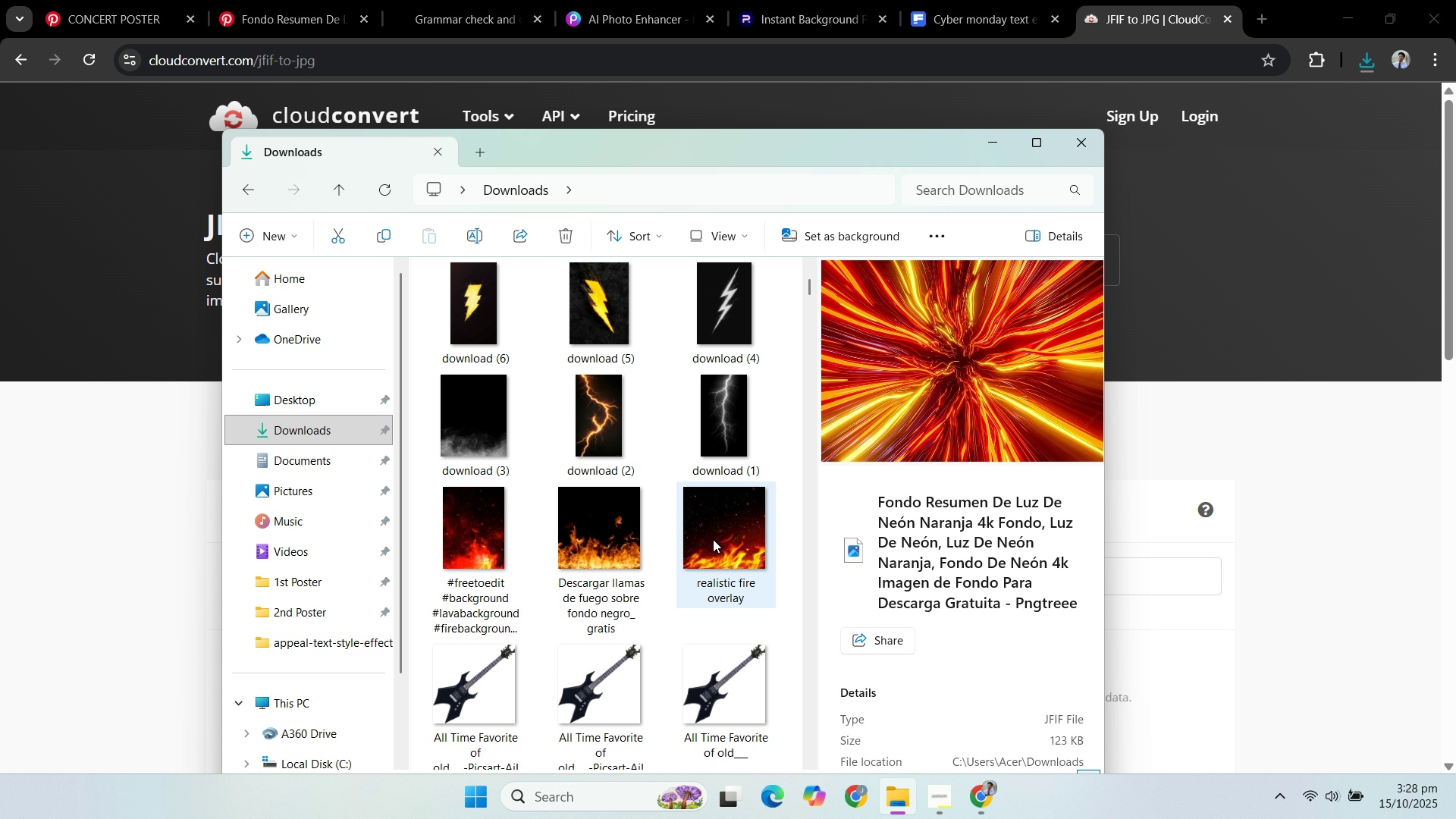 
left_click([713, 541])
 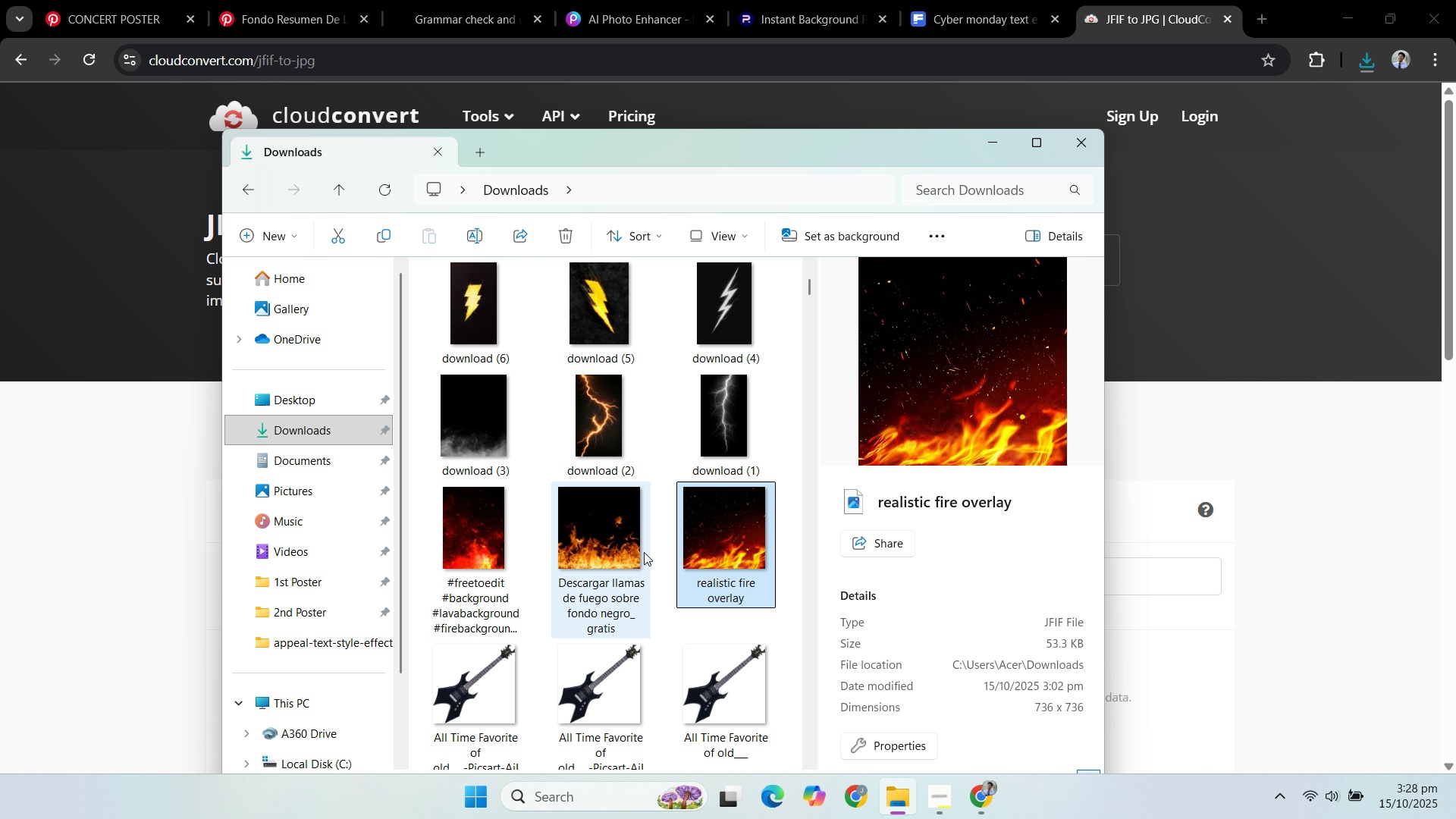 
scroll: coordinate [716, 553], scroll_direction: up, amount: 2.0
 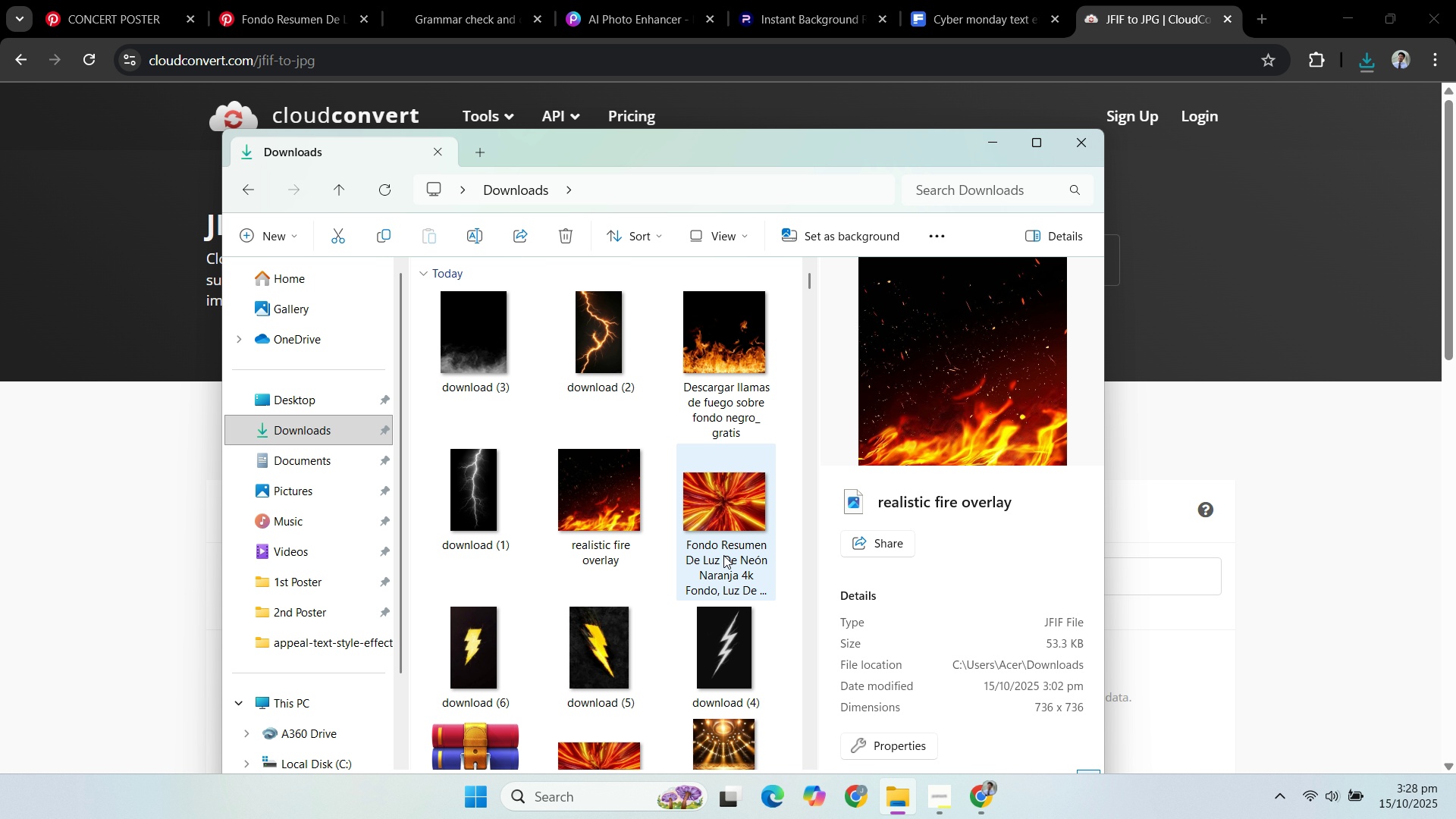 
scroll: coordinate [726, 557], scroll_direction: down, amount: 3.0
 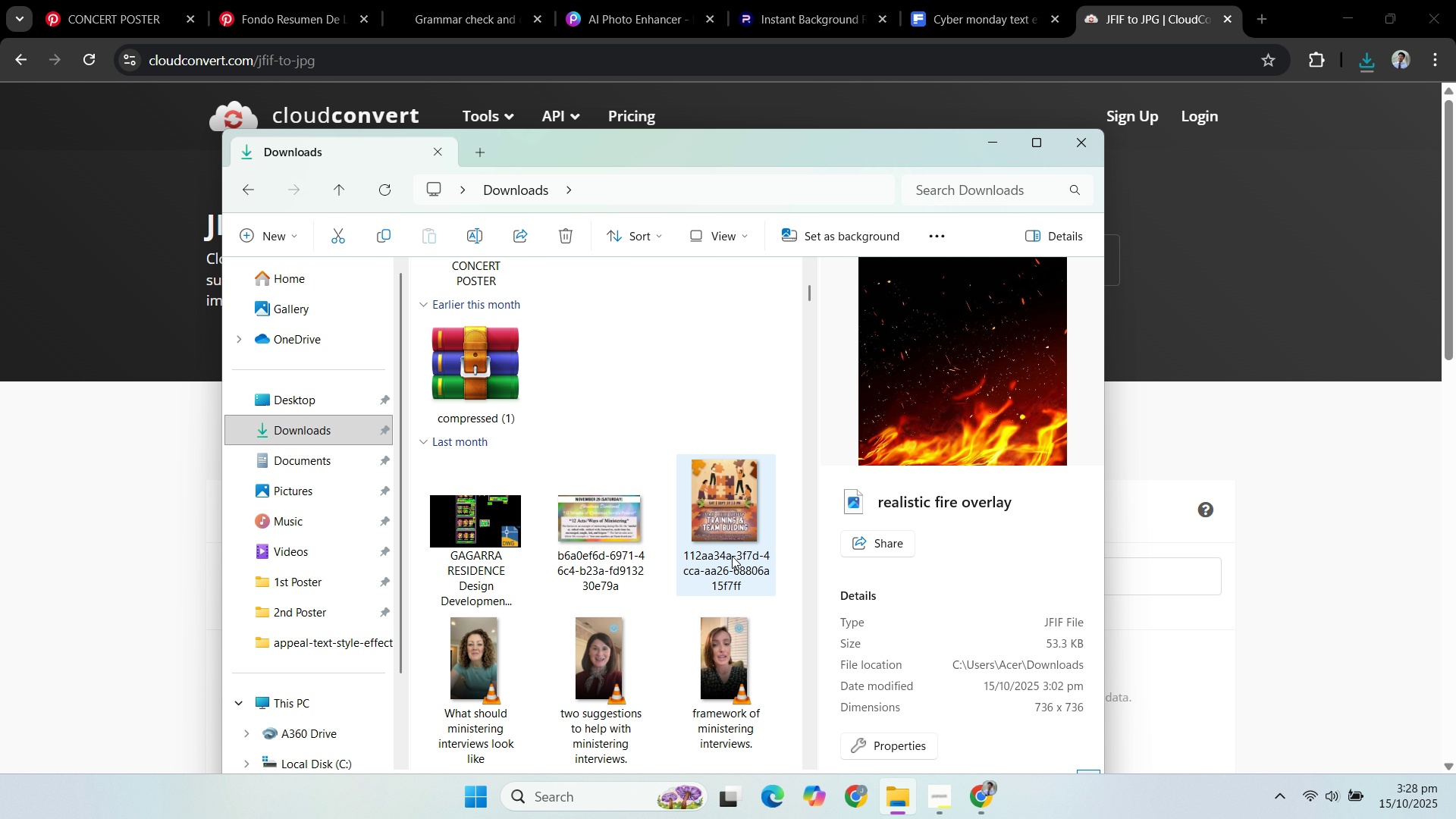 
scroll: coordinate [726, 553], scroll_direction: up, amount: 7.0
 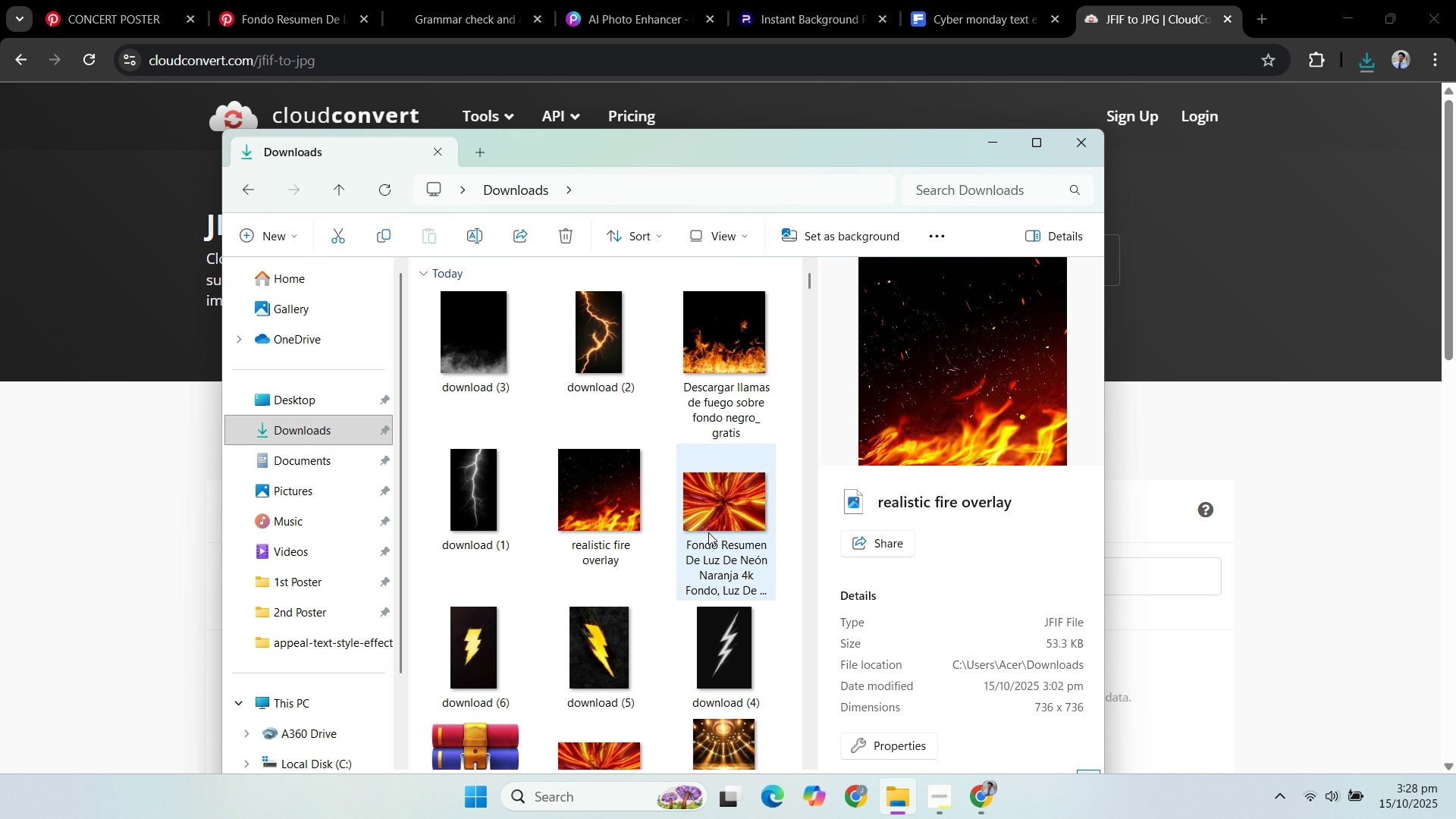 
scroll: coordinate [708, 532], scroll_direction: down, amount: 1.0
 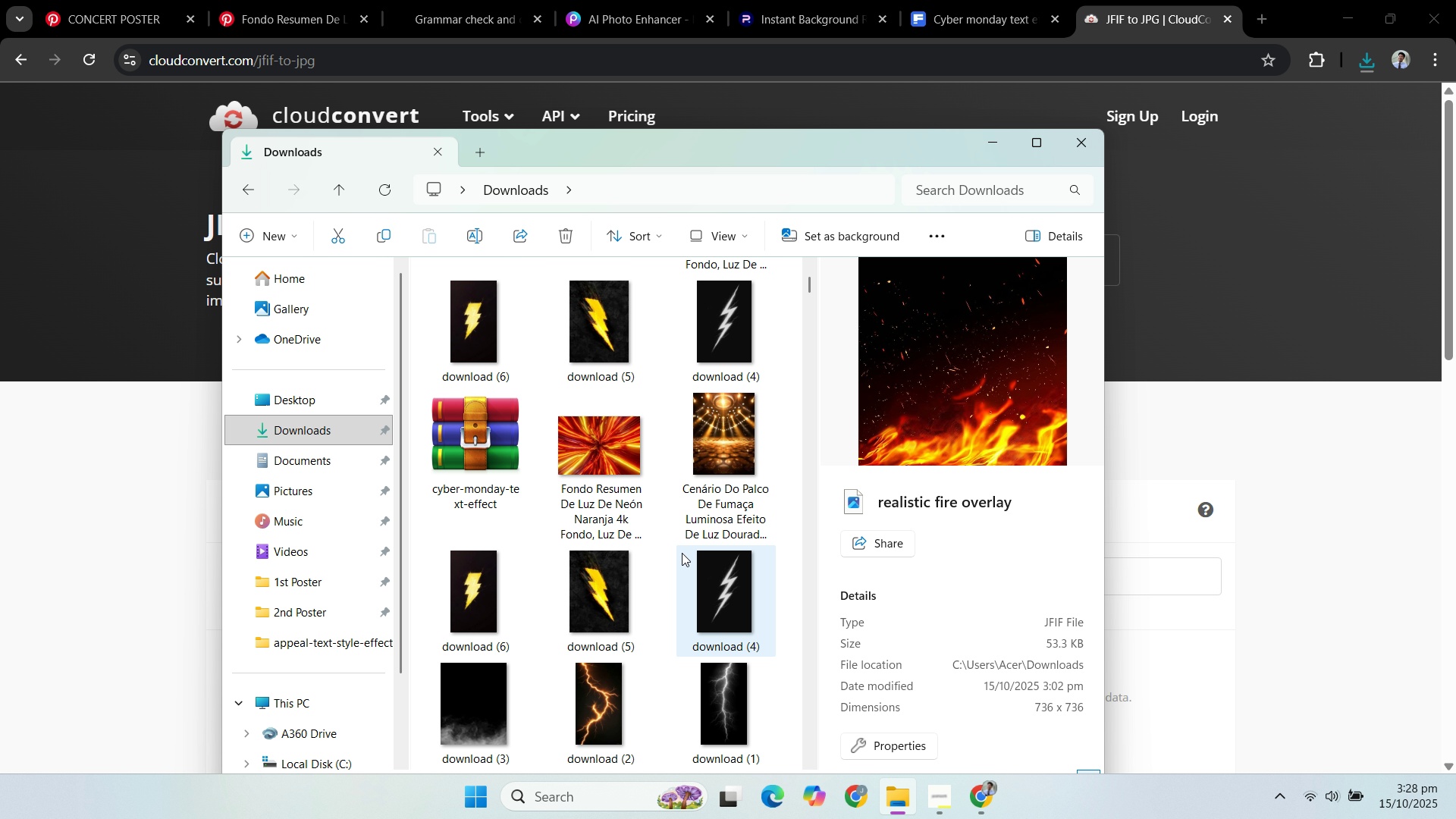 
scroll: coordinate [733, 486], scroll_direction: up, amount: 1.0
 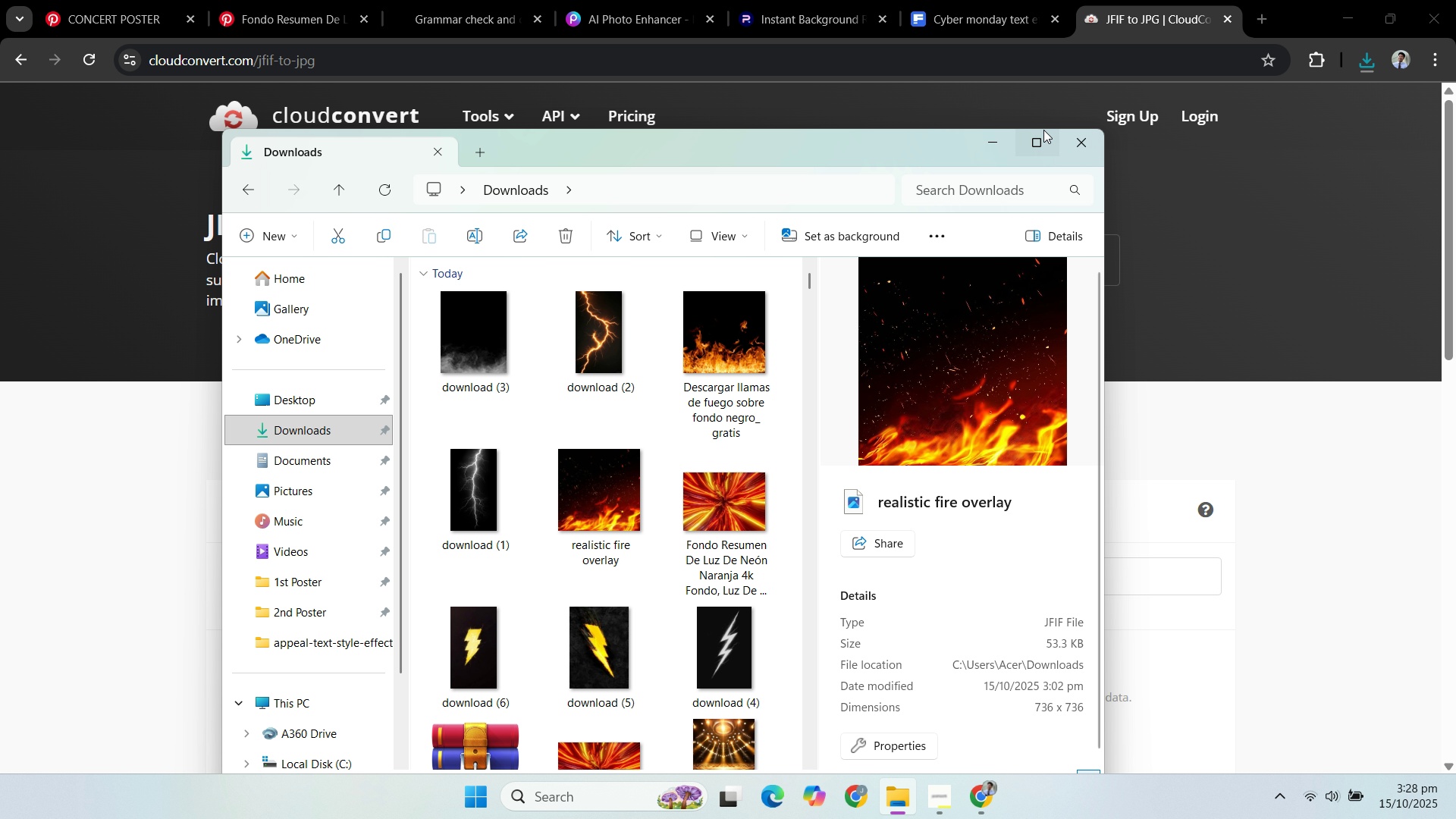 
left_click([1045, 137])
 